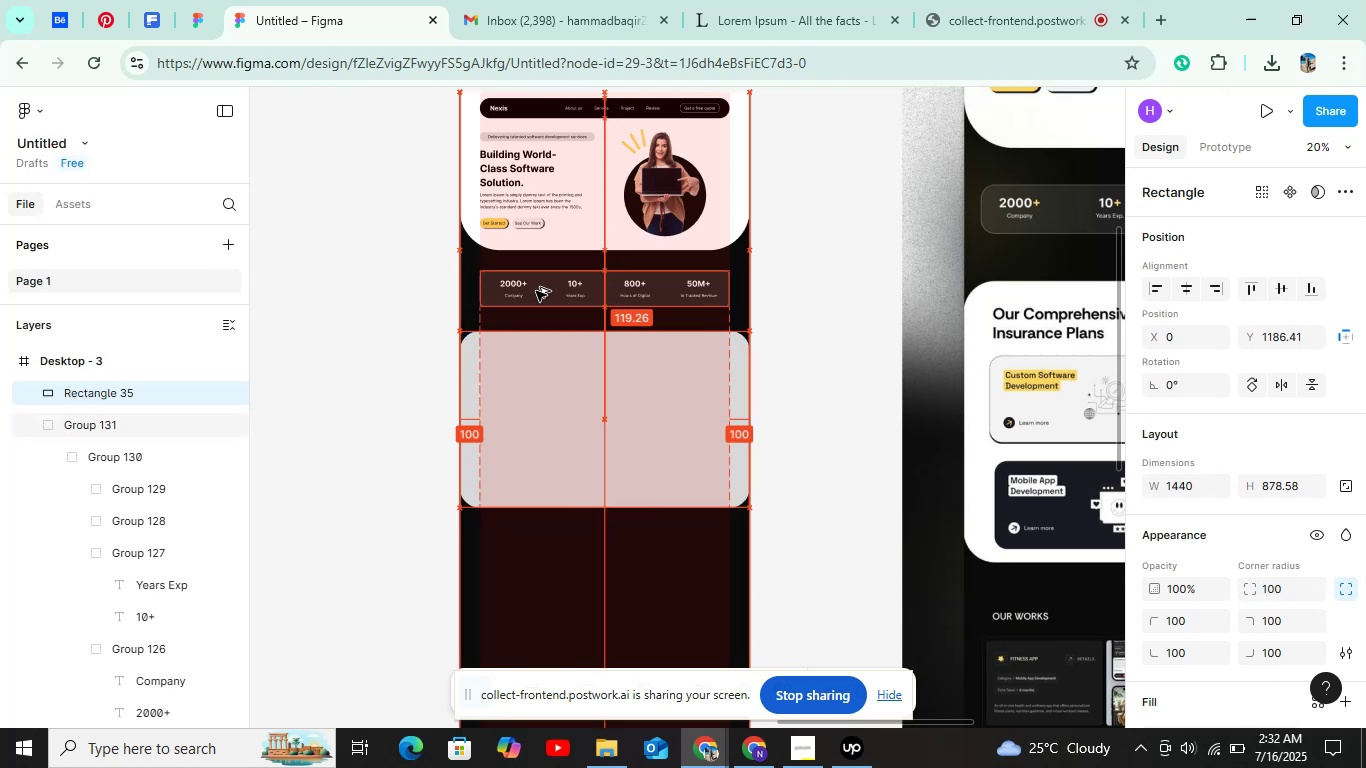 
key(Alt+Shift+ArrowUp)
 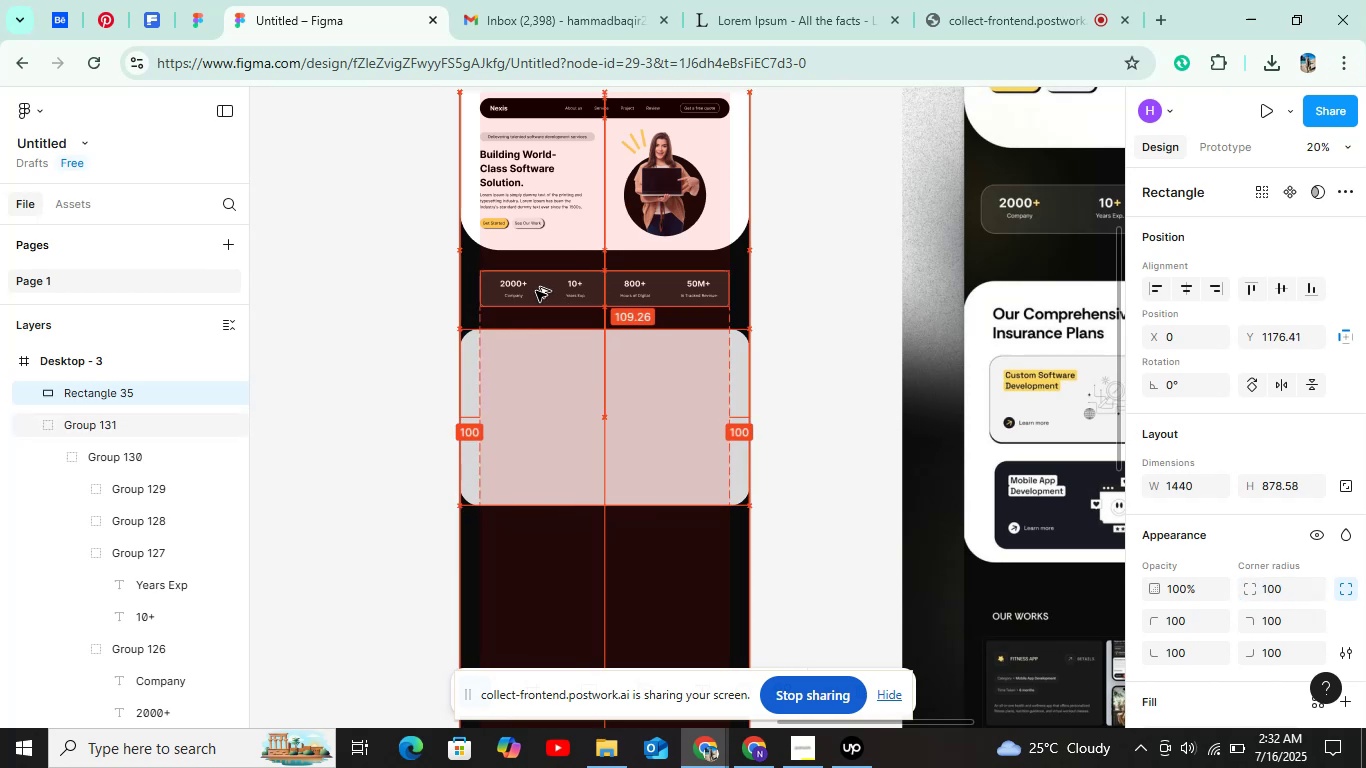 
key(Alt+Shift+ArrowUp)
 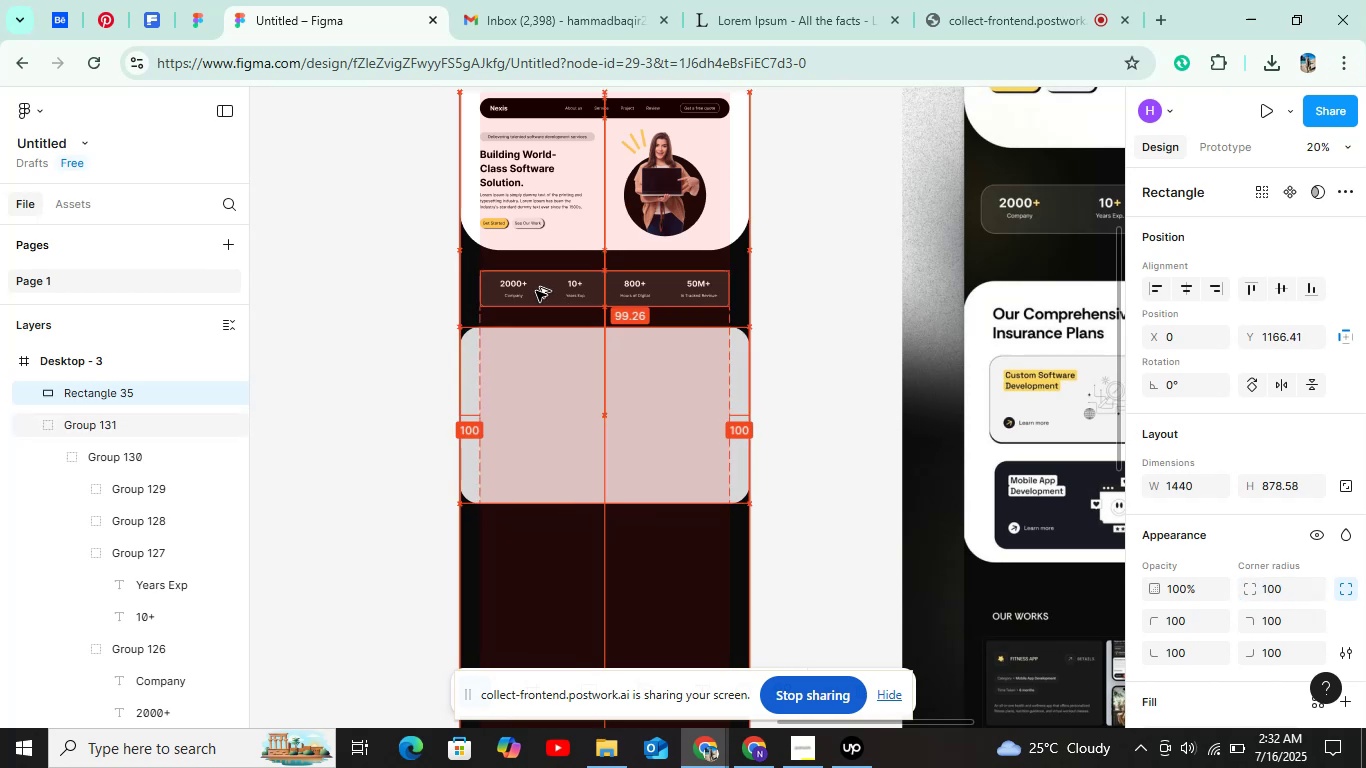 
key(Alt+ArrowDown)
 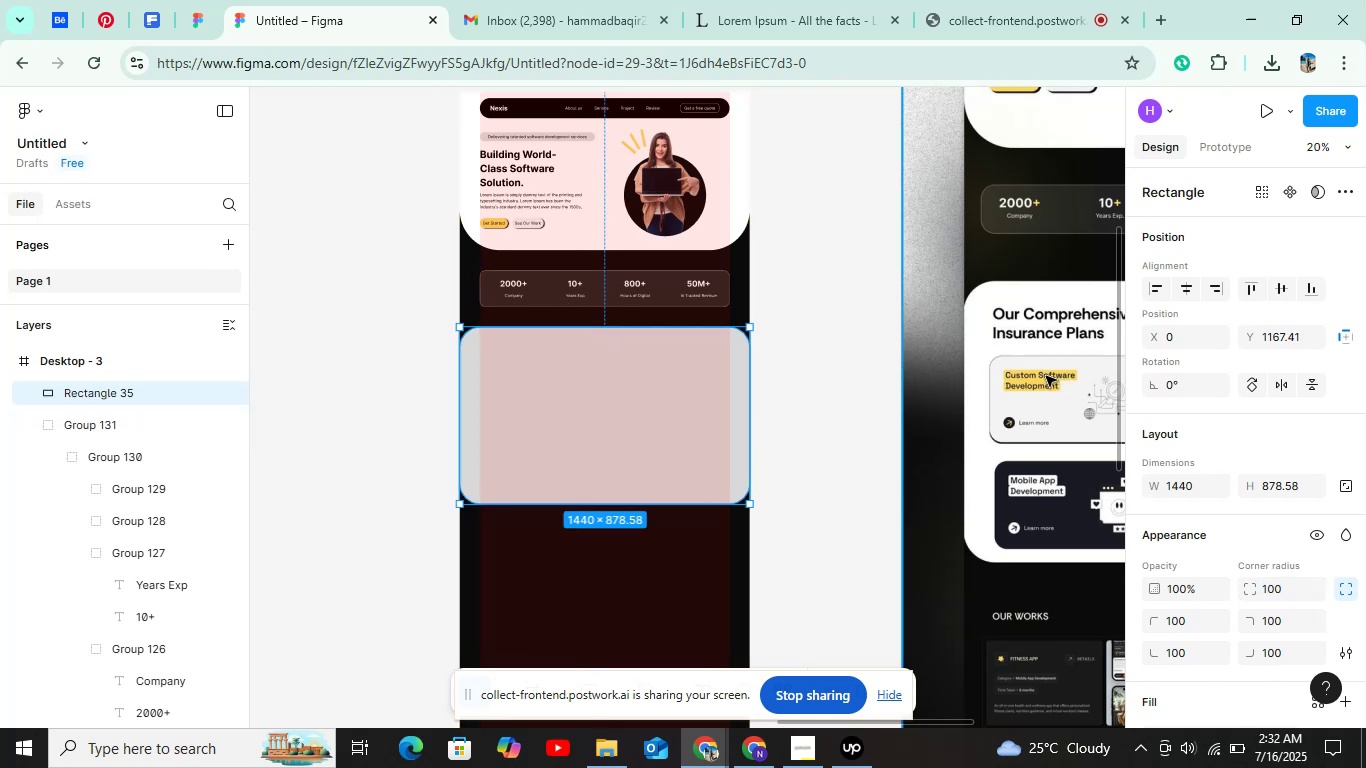 
left_click([771, 426])
 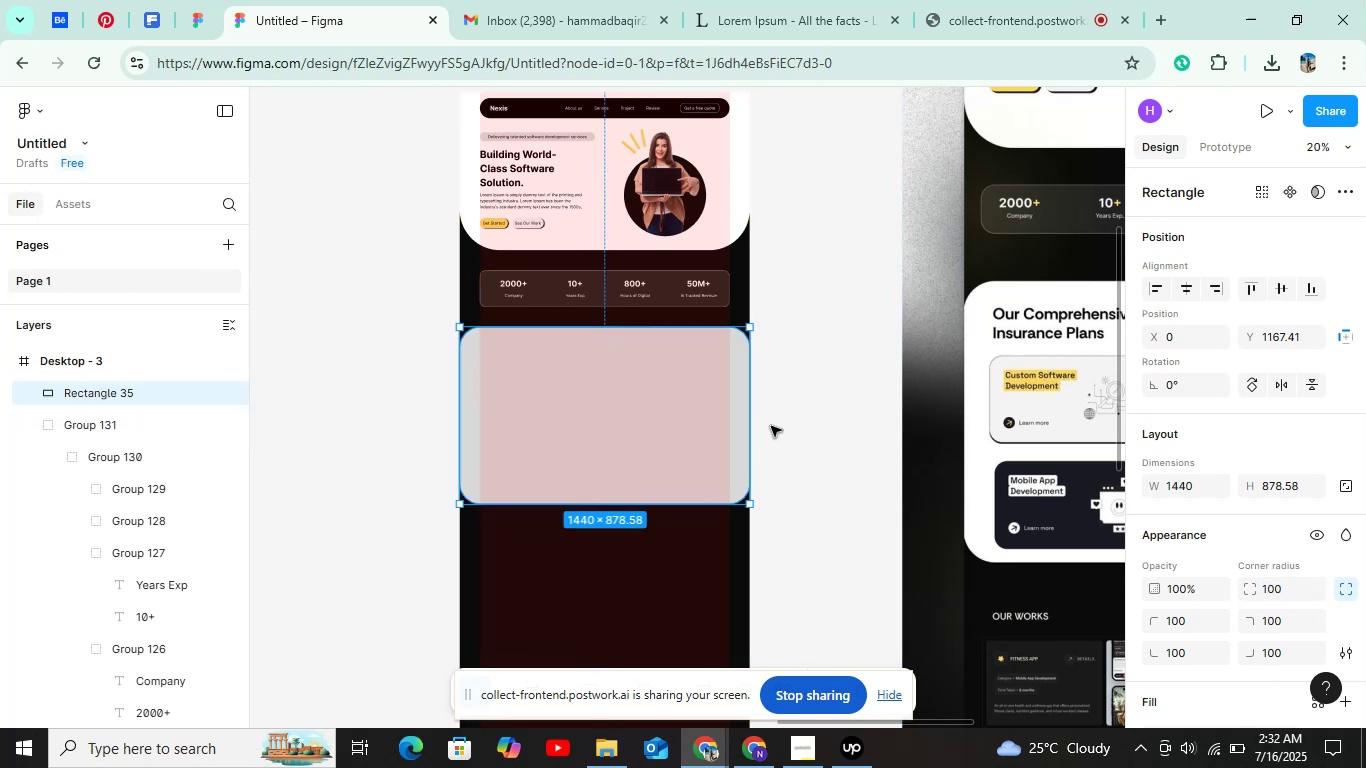 
hold_key(key=ControlLeft, duration=1.53)
scroll: coordinate [797, 364], scroll_direction: down, amount: 4.0
 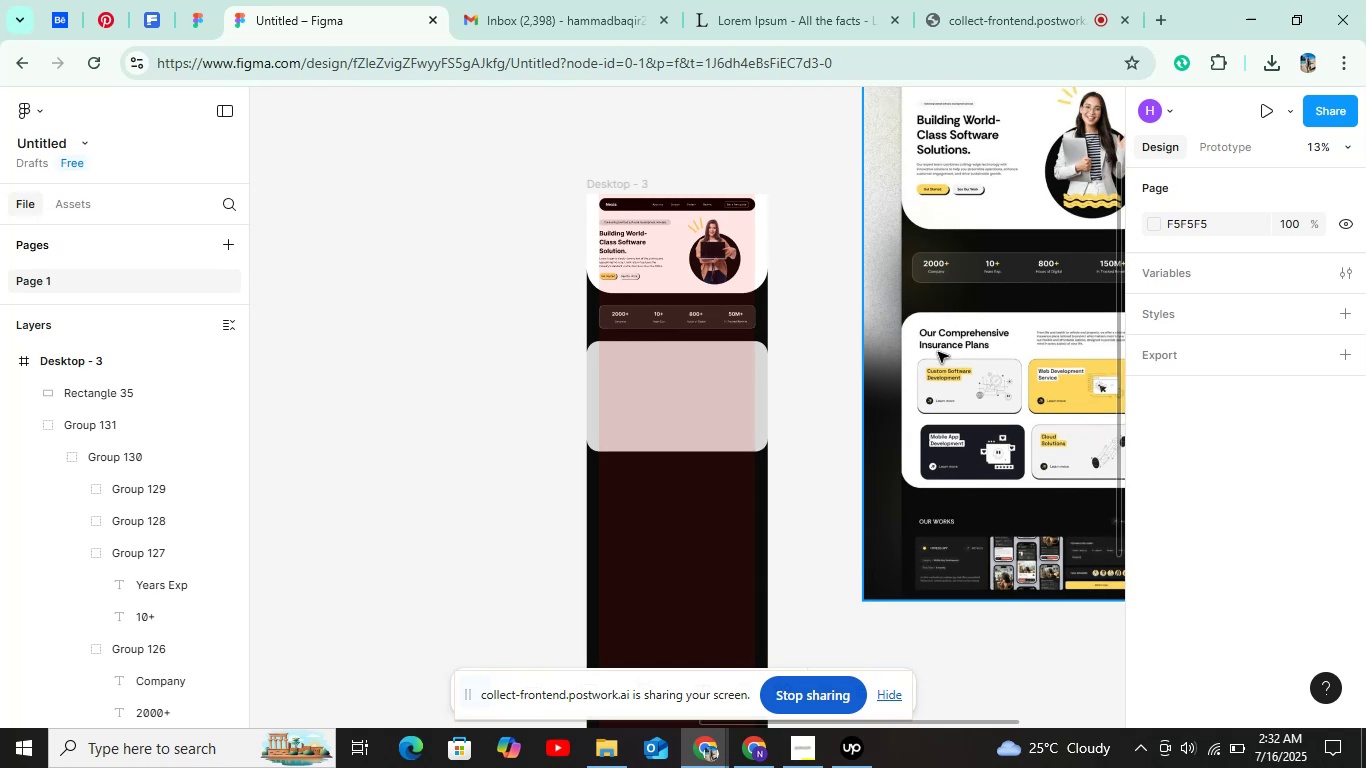 
scroll: coordinate [1025, 353], scroll_direction: up, amount: 4.0
 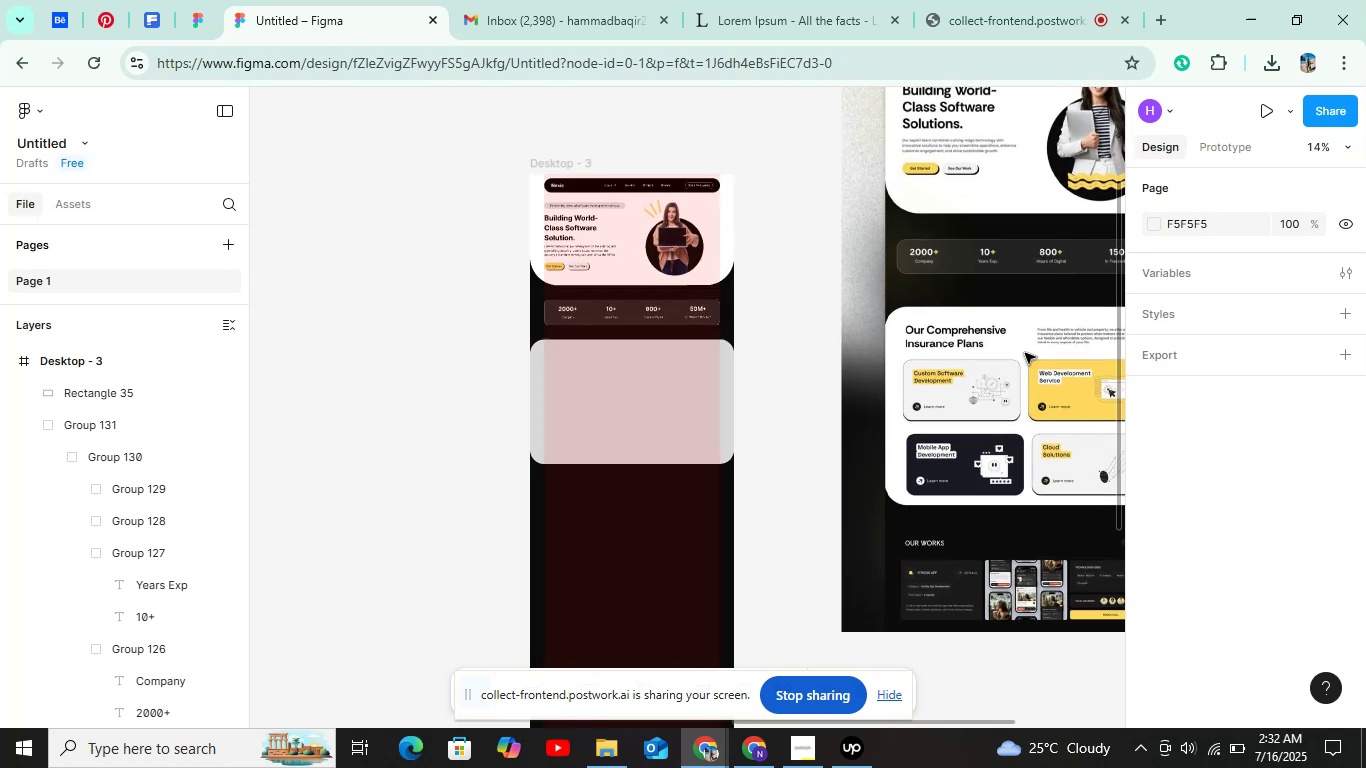 
hold_key(key=ControlLeft, duration=1.02)
scroll: coordinate [1025, 353], scroll_direction: down, amount: 5.0
 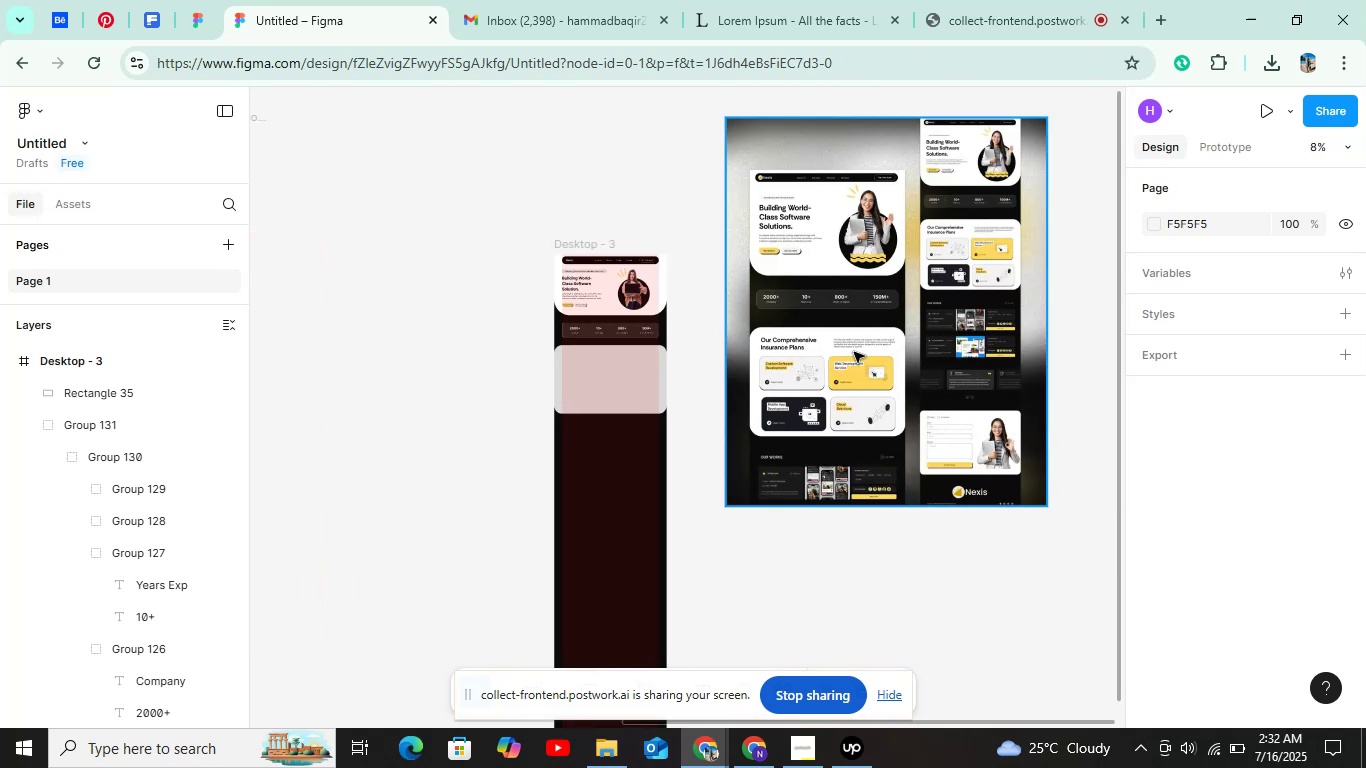 
hold_key(key=ShiftLeft, duration=0.35)
 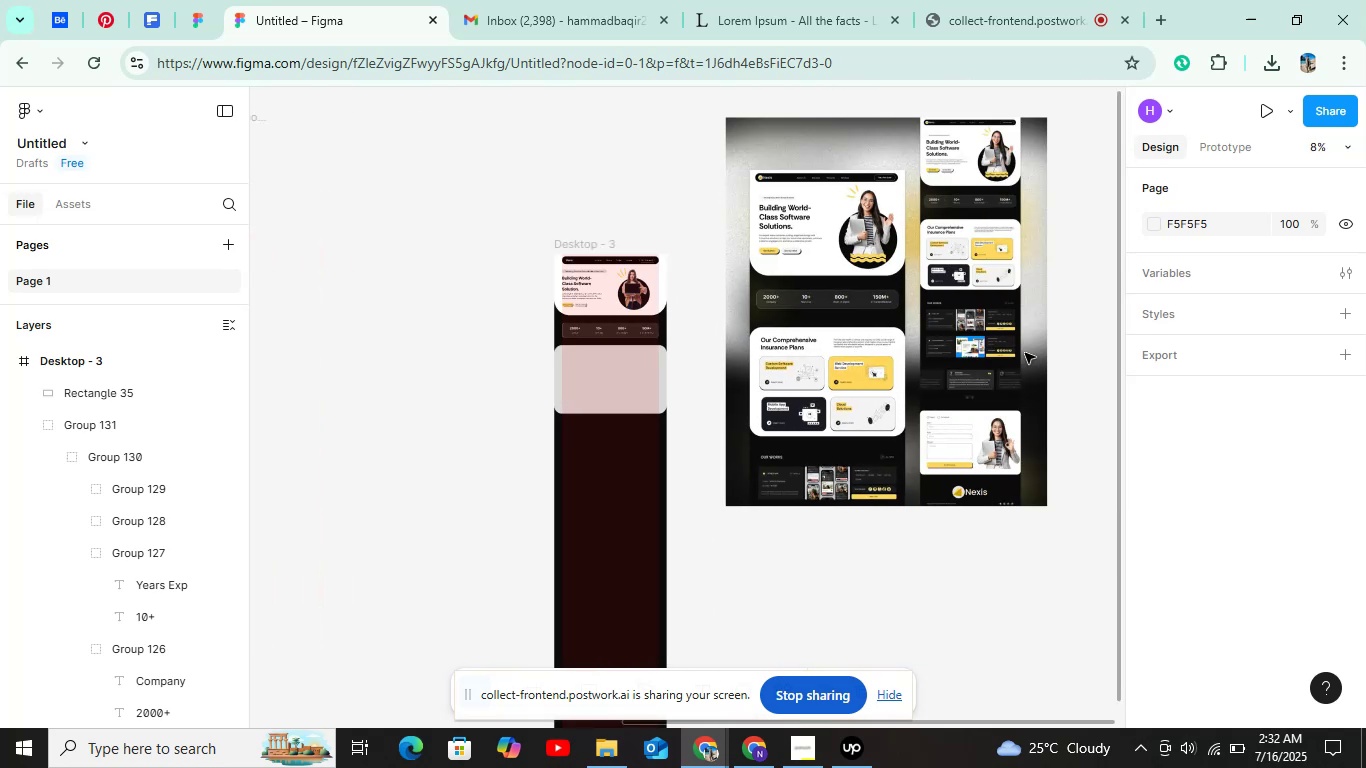 
hold_key(key=ControlLeft, duration=0.72)
scroll: coordinate [854, 352], scroll_direction: up, amount: 4.0
 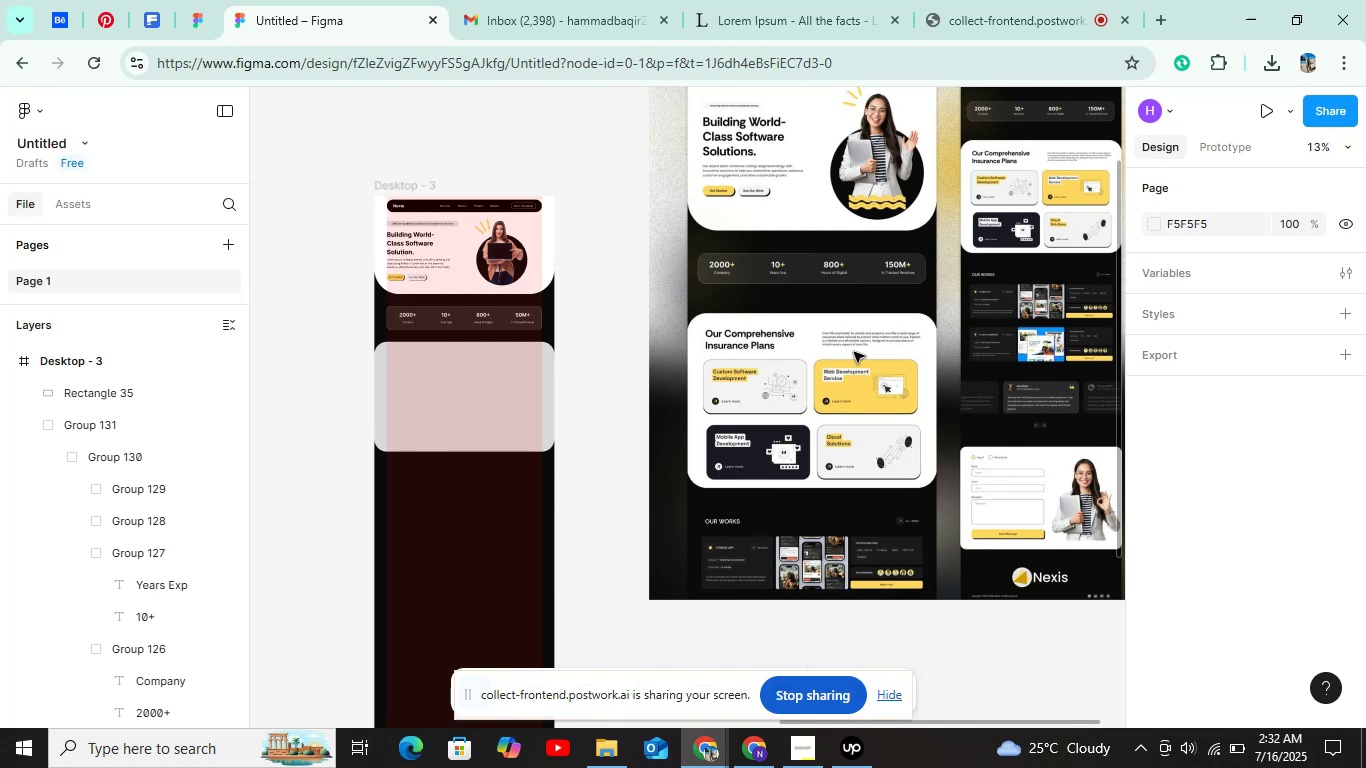 
wait(22.23)
 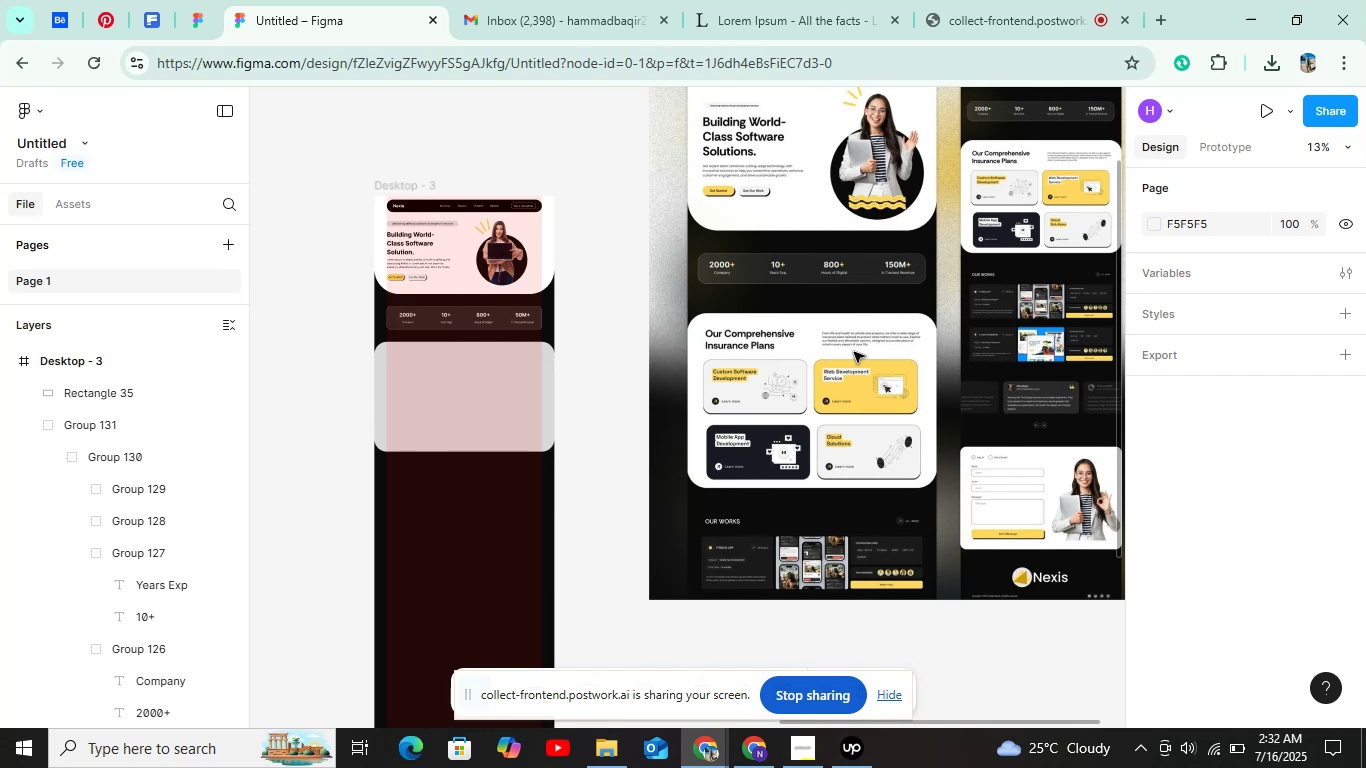 
hold_key(key=ShiftLeft, duration=0.52)
scroll: coordinate [679, 222], scroll_direction: up, amount: 13.0
 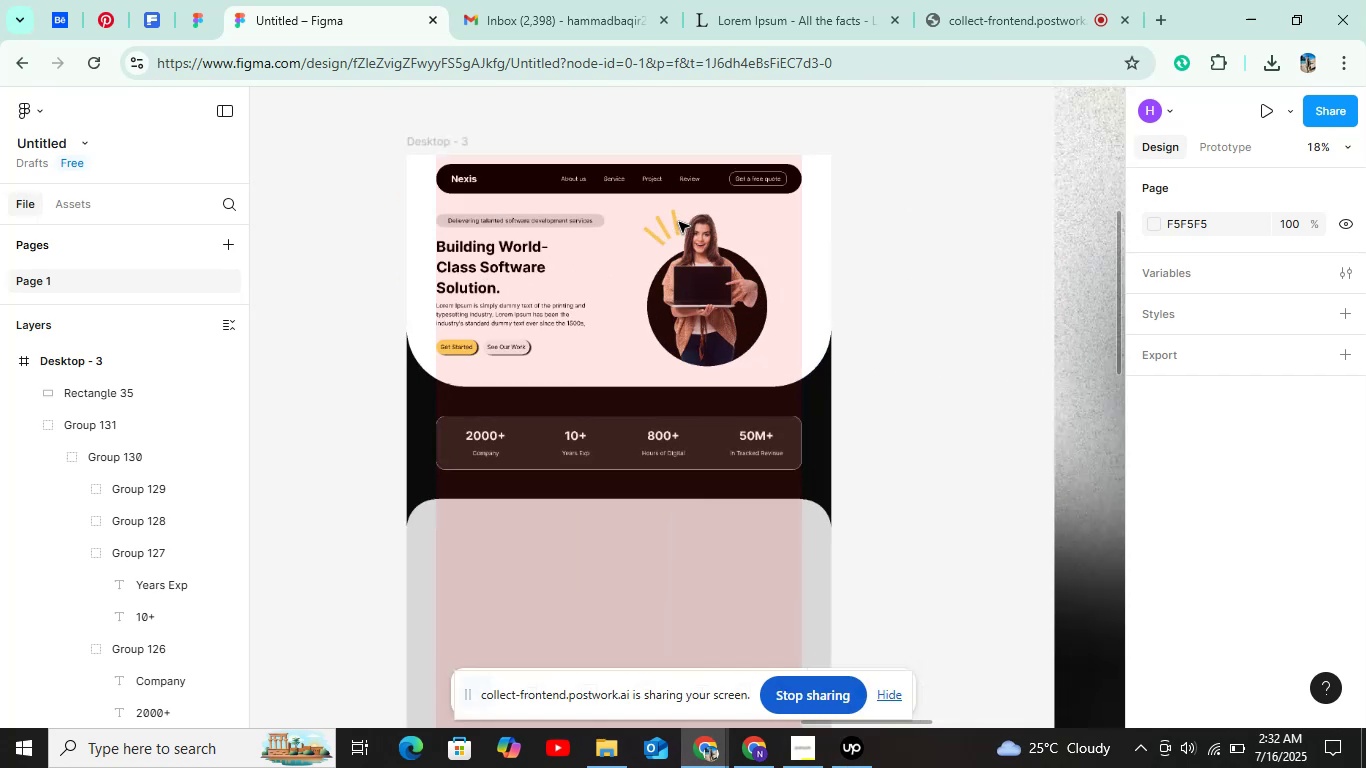 
hold_key(key=ShiftLeft, duration=1.66)
 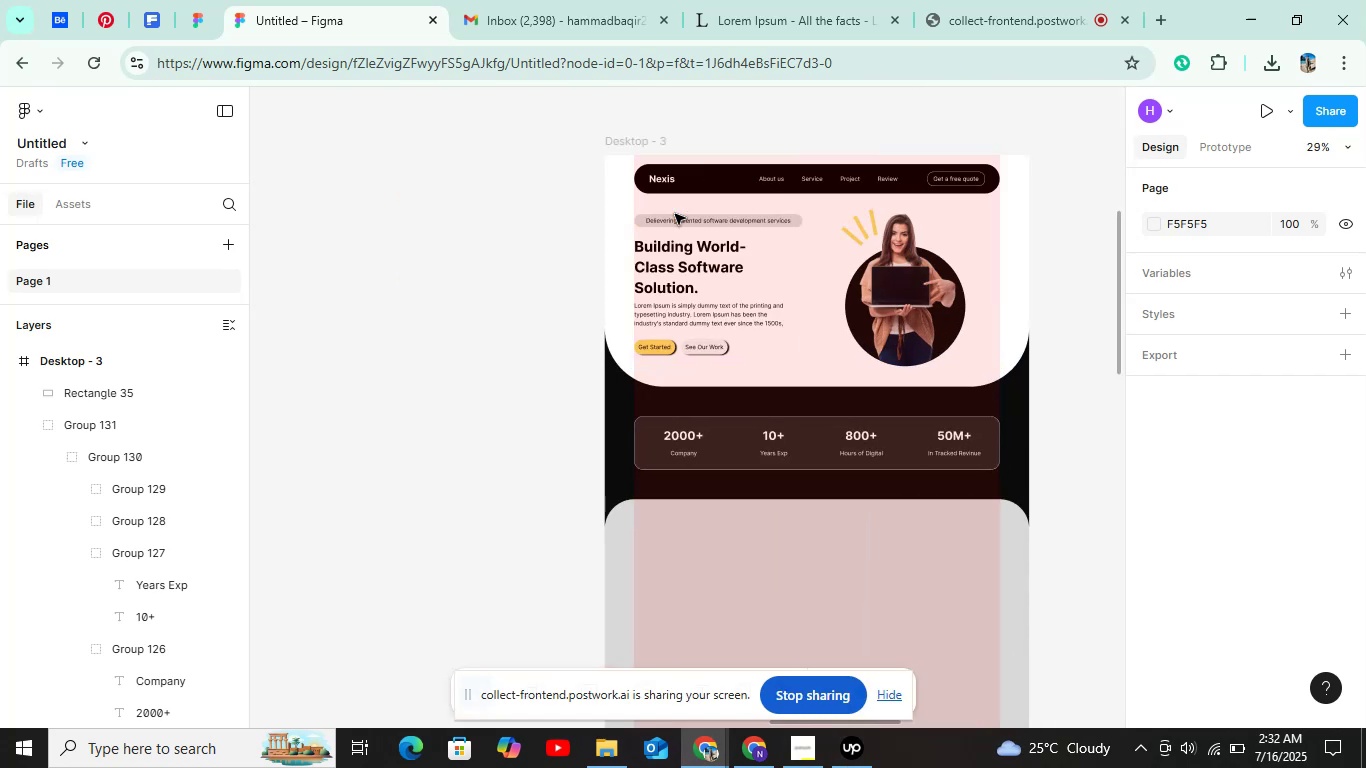 
hold_key(key=ControlLeft, duration=1.02)
 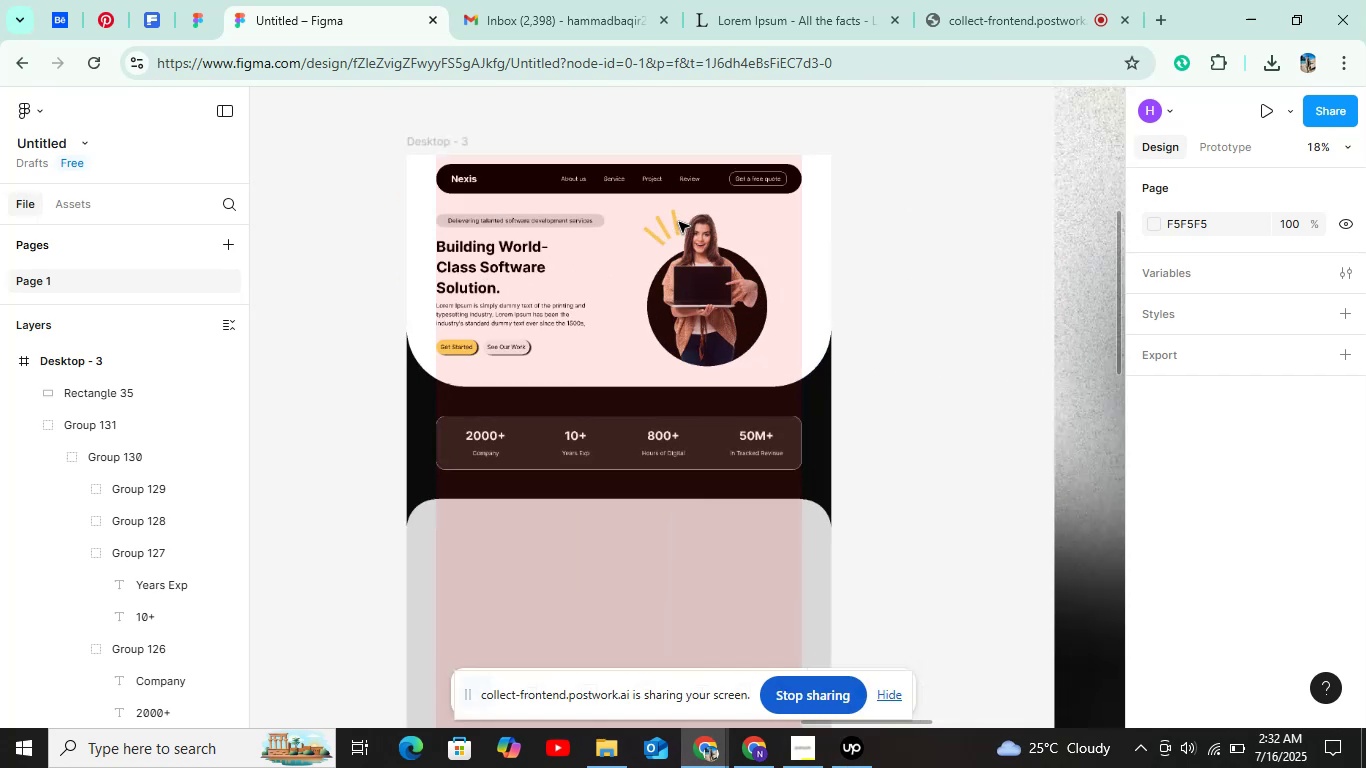 
scroll: coordinate [675, 214], scroll_direction: up, amount: 6.0
 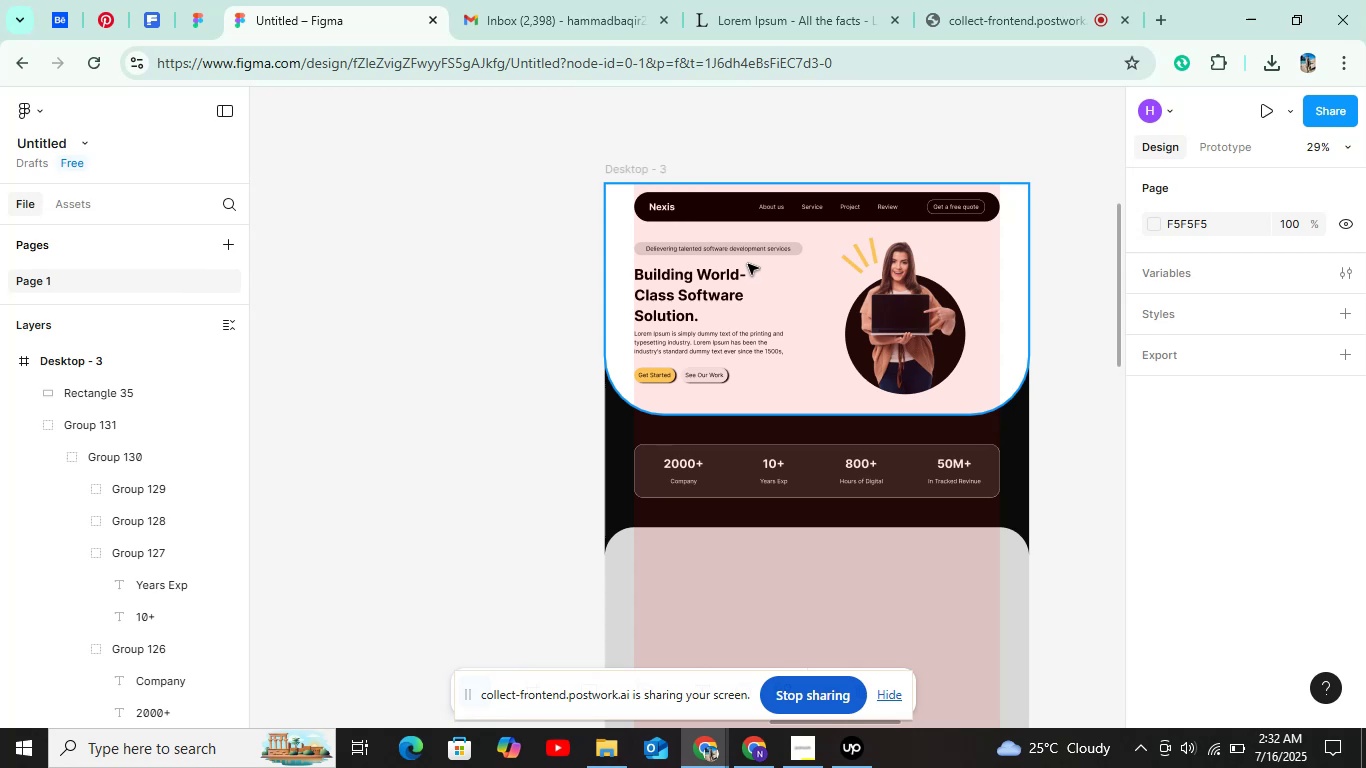 
left_click([737, 261])
 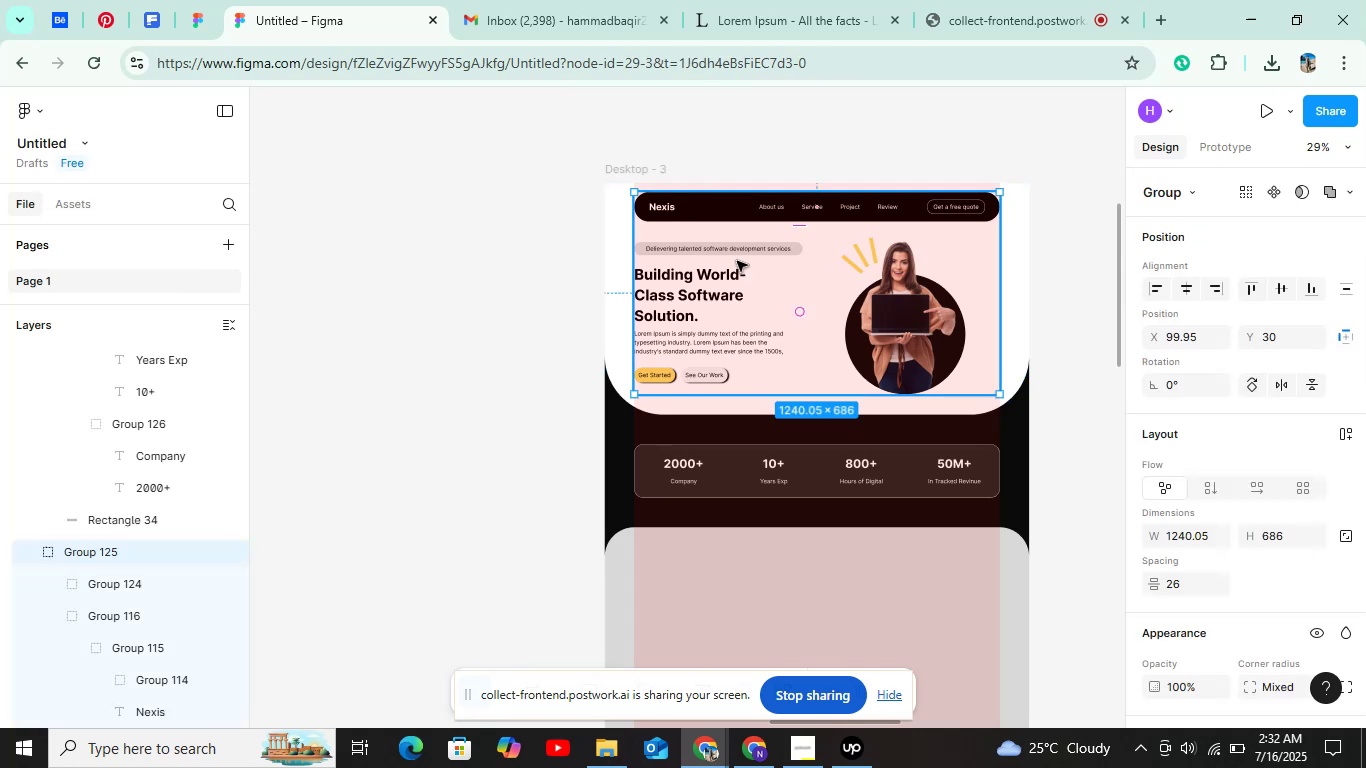 
hold_key(key=ShiftLeft, duration=1.24)
left_click([618, 259])
 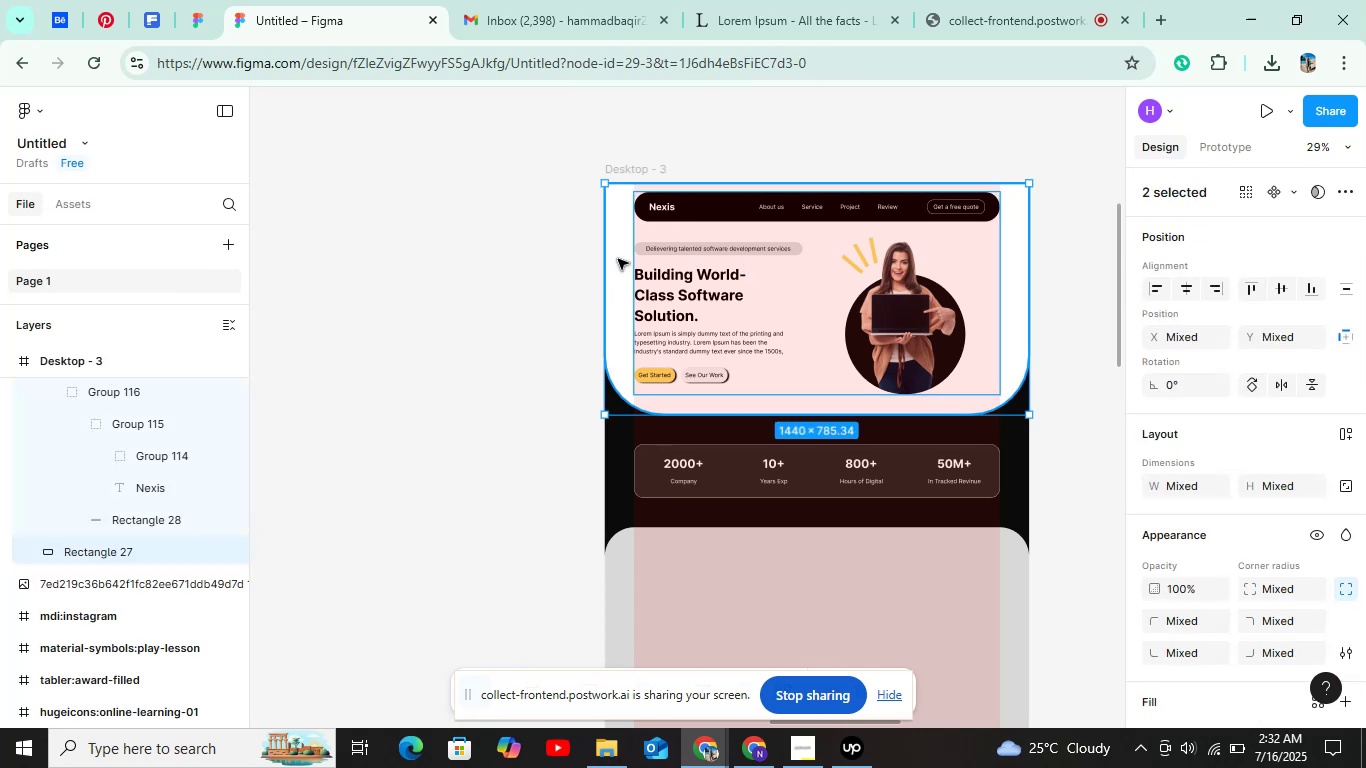 
key(Control+G)
 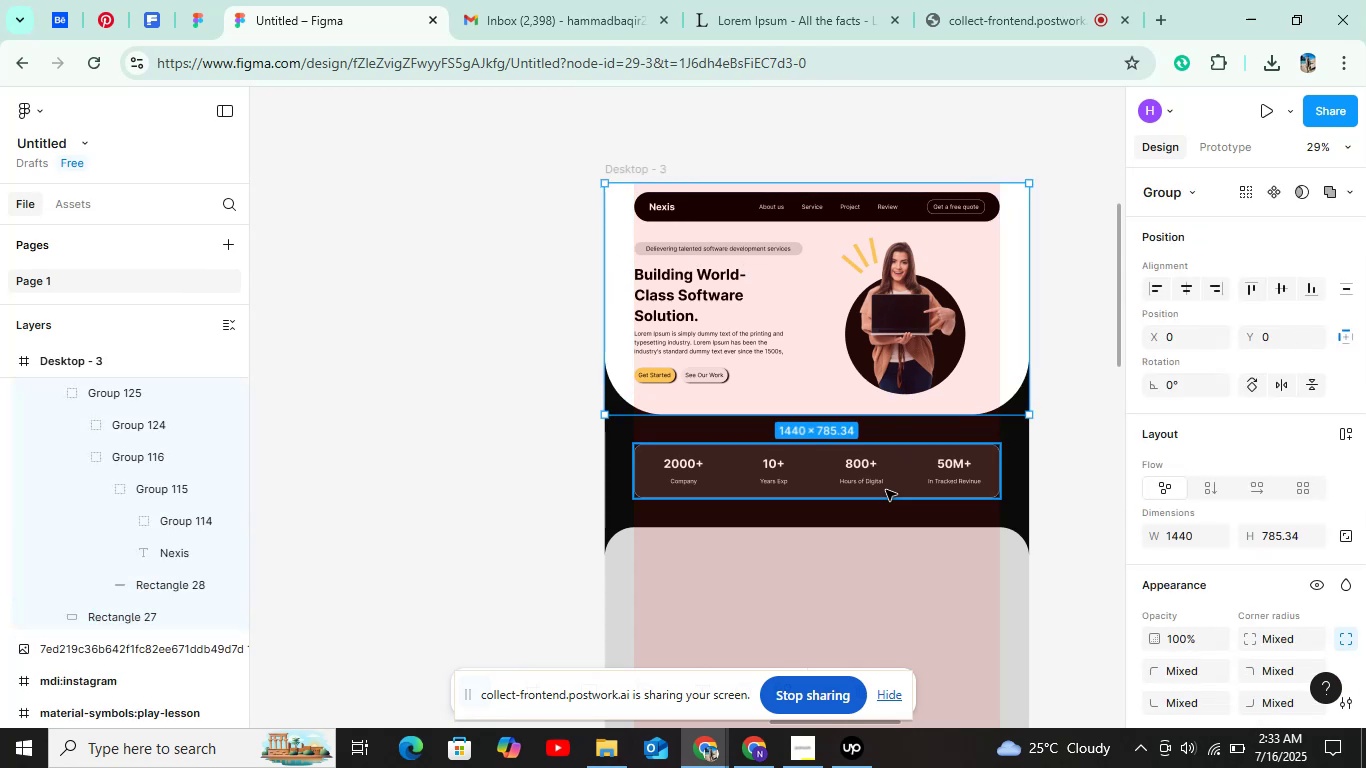 
scroll: coordinate [876, 318], scroll_direction: down, amount: 7.0
 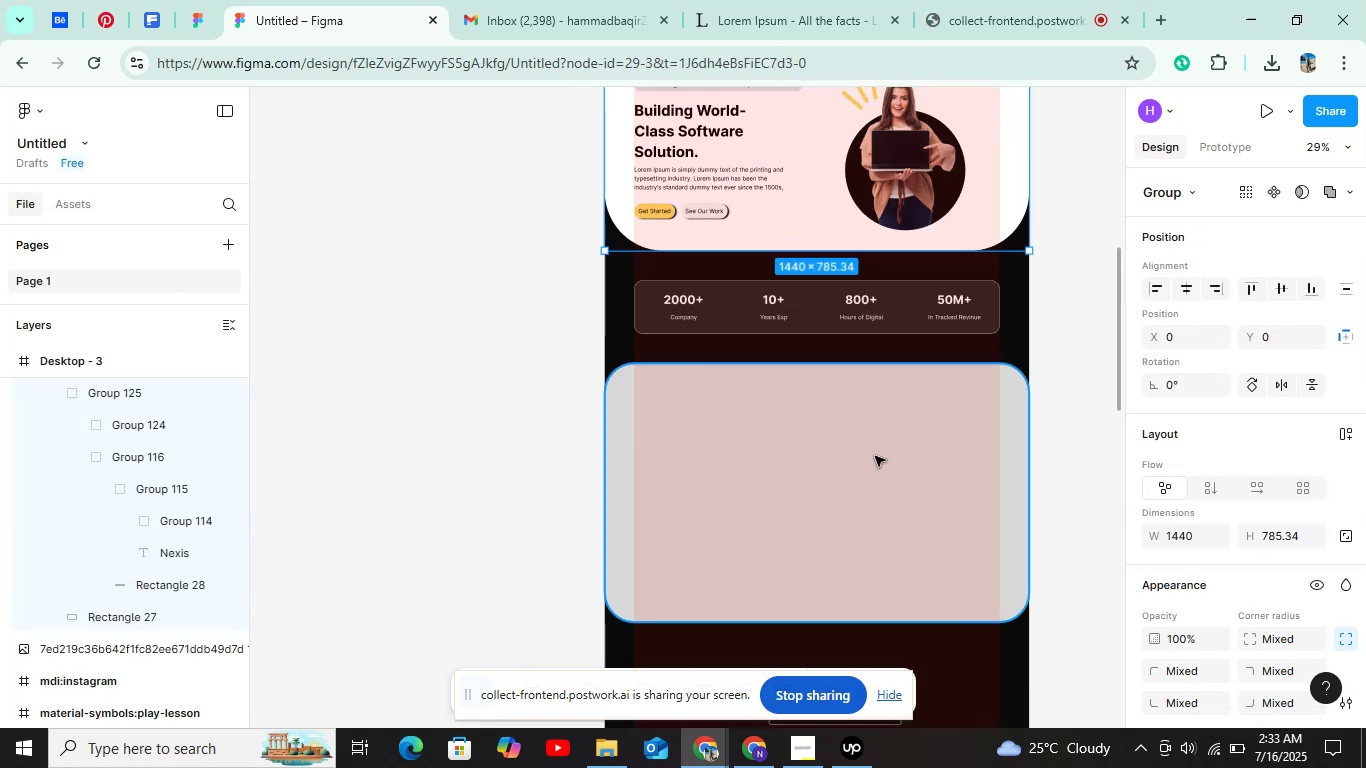 
left_click([875, 456])
 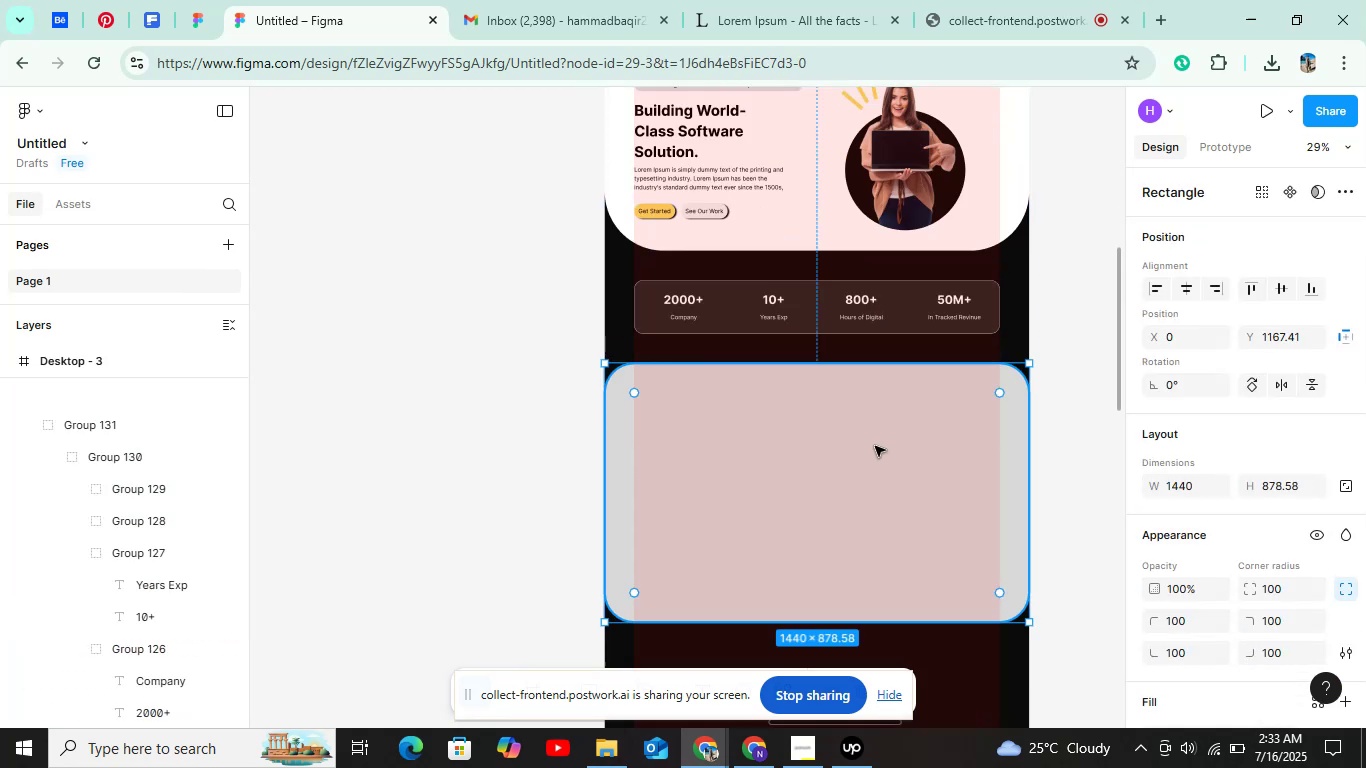 
hold_key(key=ControlLeft, duration=0.67)
scroll: coordinate [859, 425], scroll_direction: down, amount: 4.0
 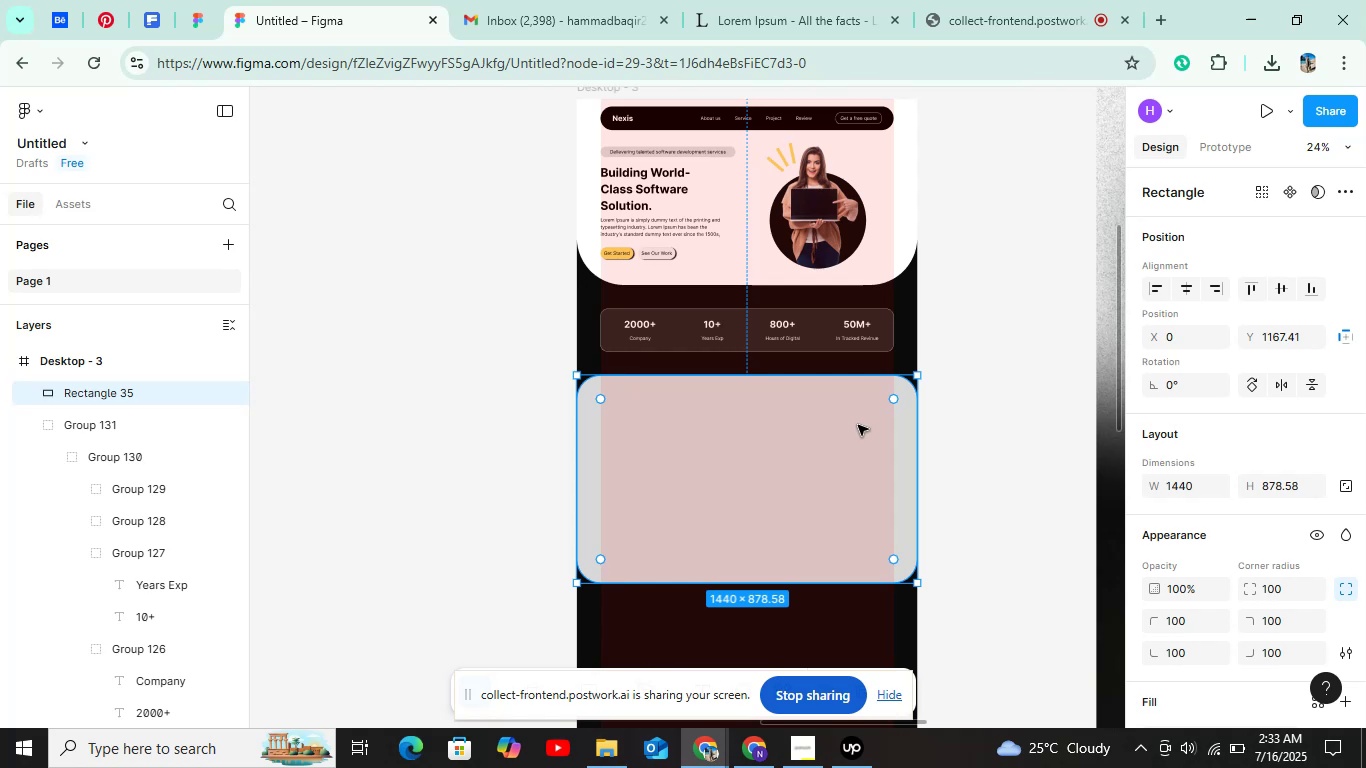 
hold_key(key=ControlLeft, duration=4.02)
 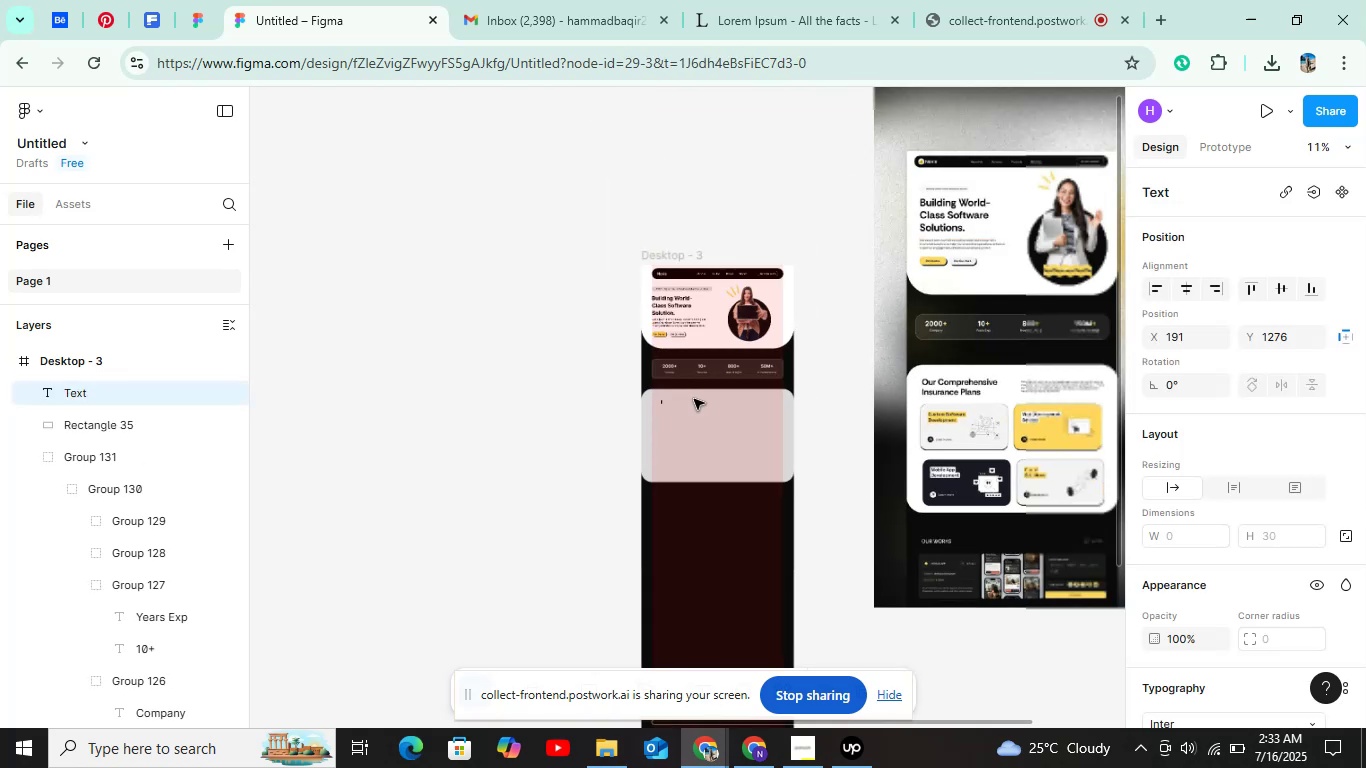 
hold_key(key=ShiftLeft, duration=0.54)
 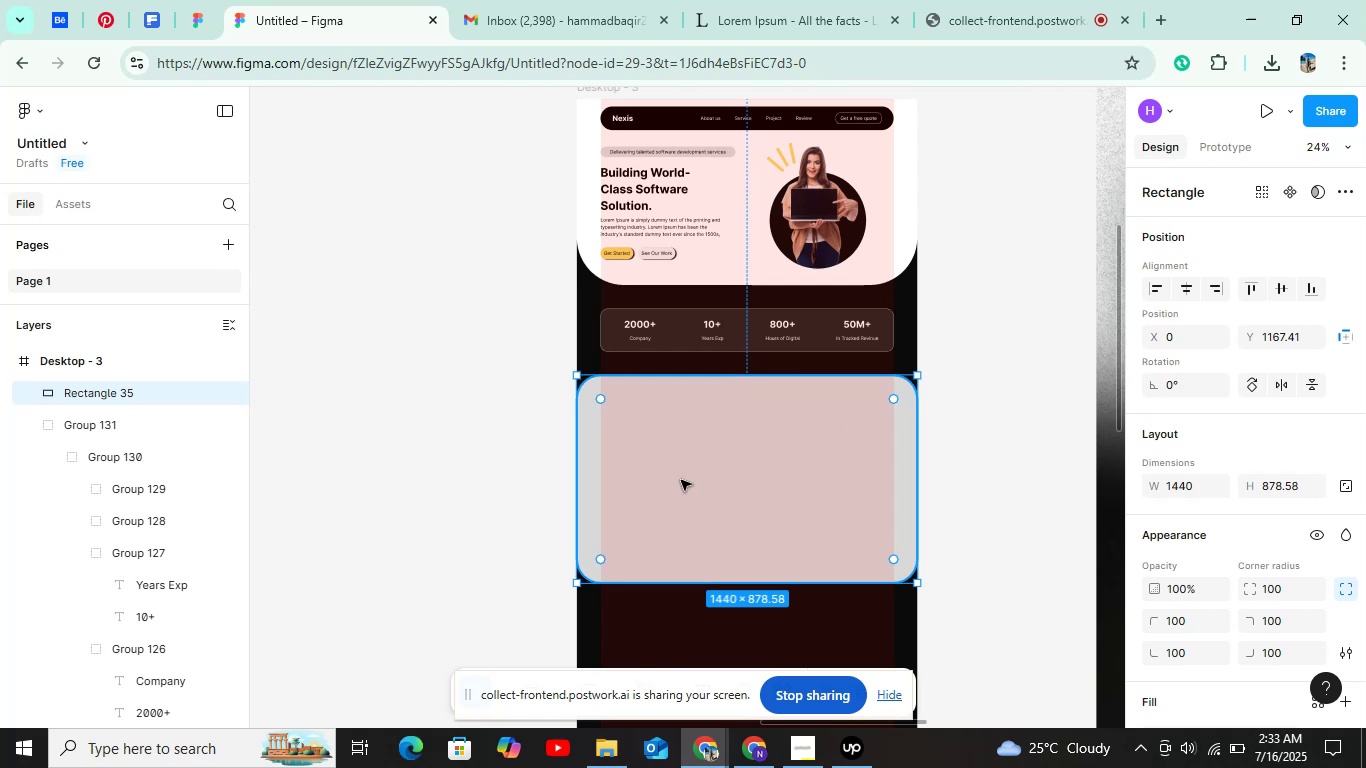 
left_click([496, 475])
 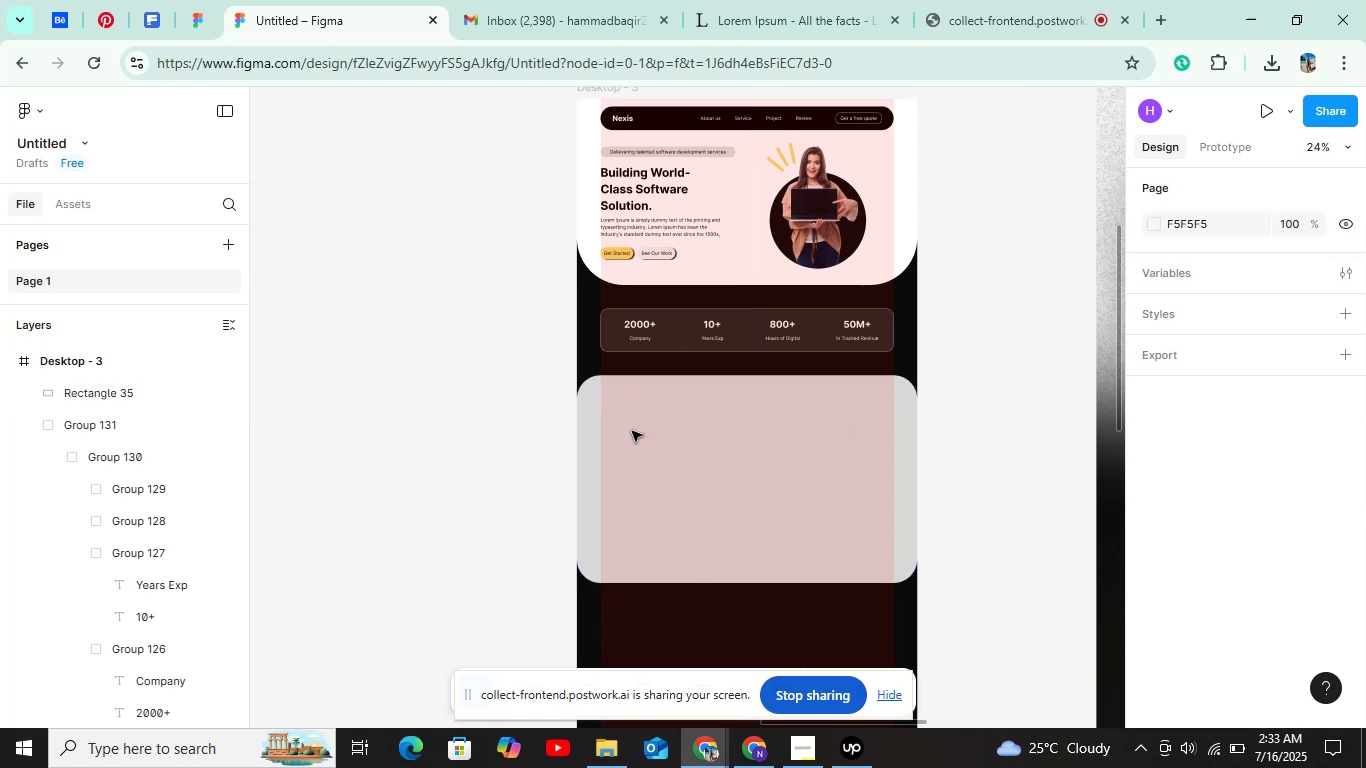 
key(T)
 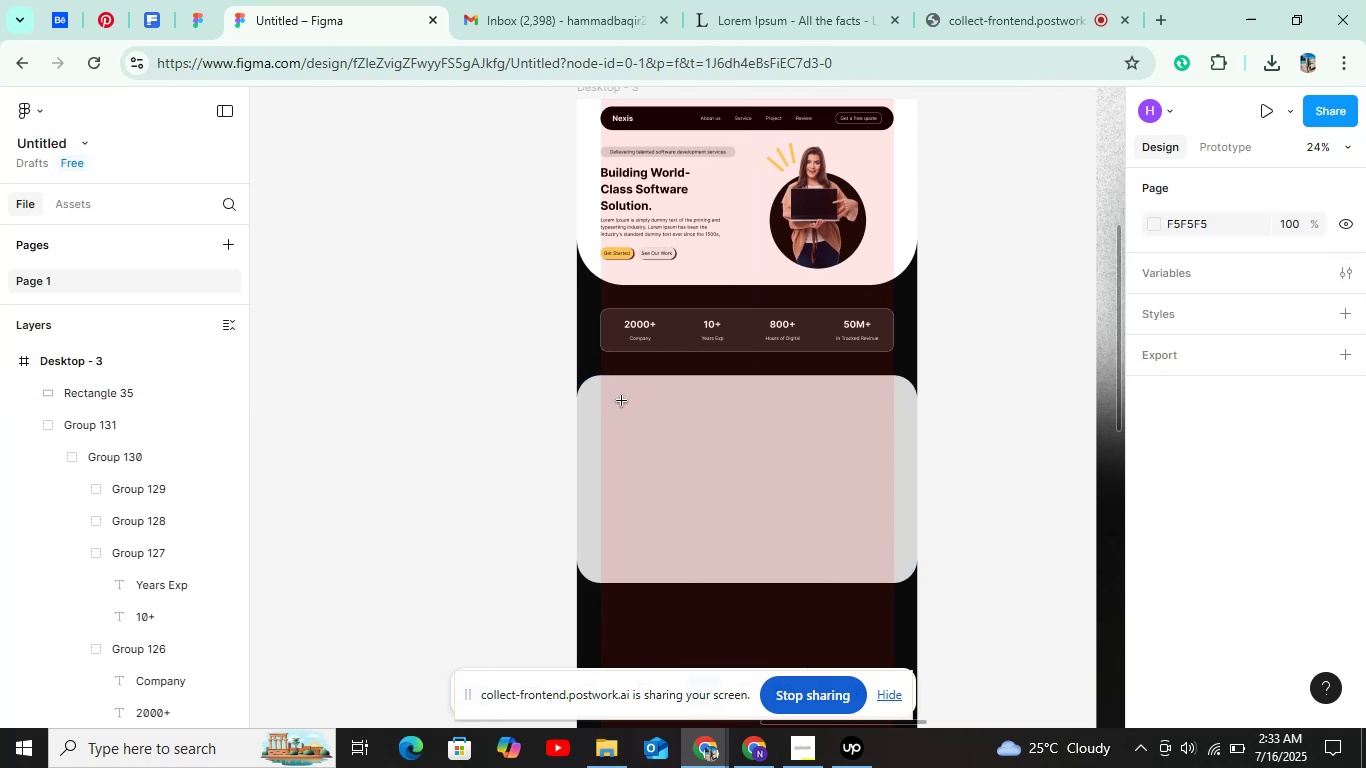 
left_click([622, 401])
 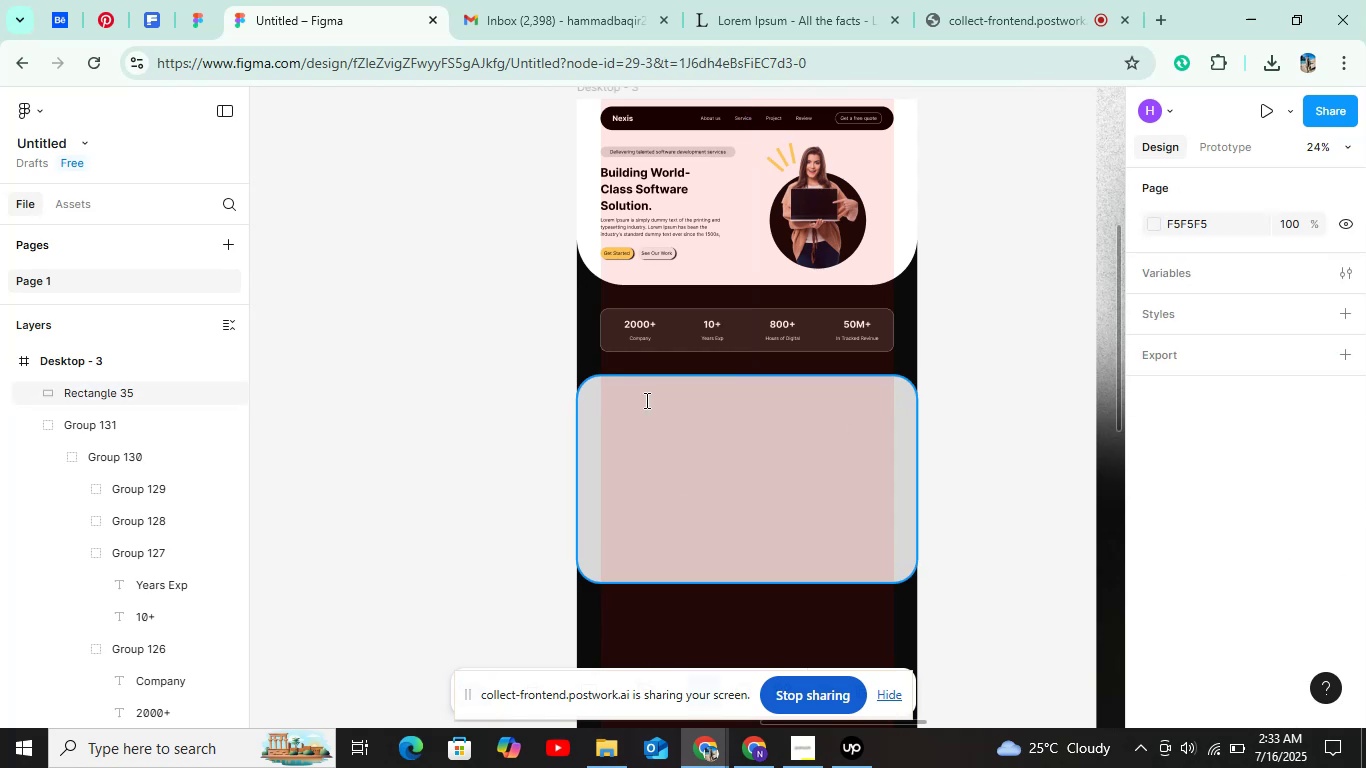 
hold_key(key=ControlLeft, duration=0.35)
scroll: coordinate [694, 399], scroll_direction: down, amount: 6.0
 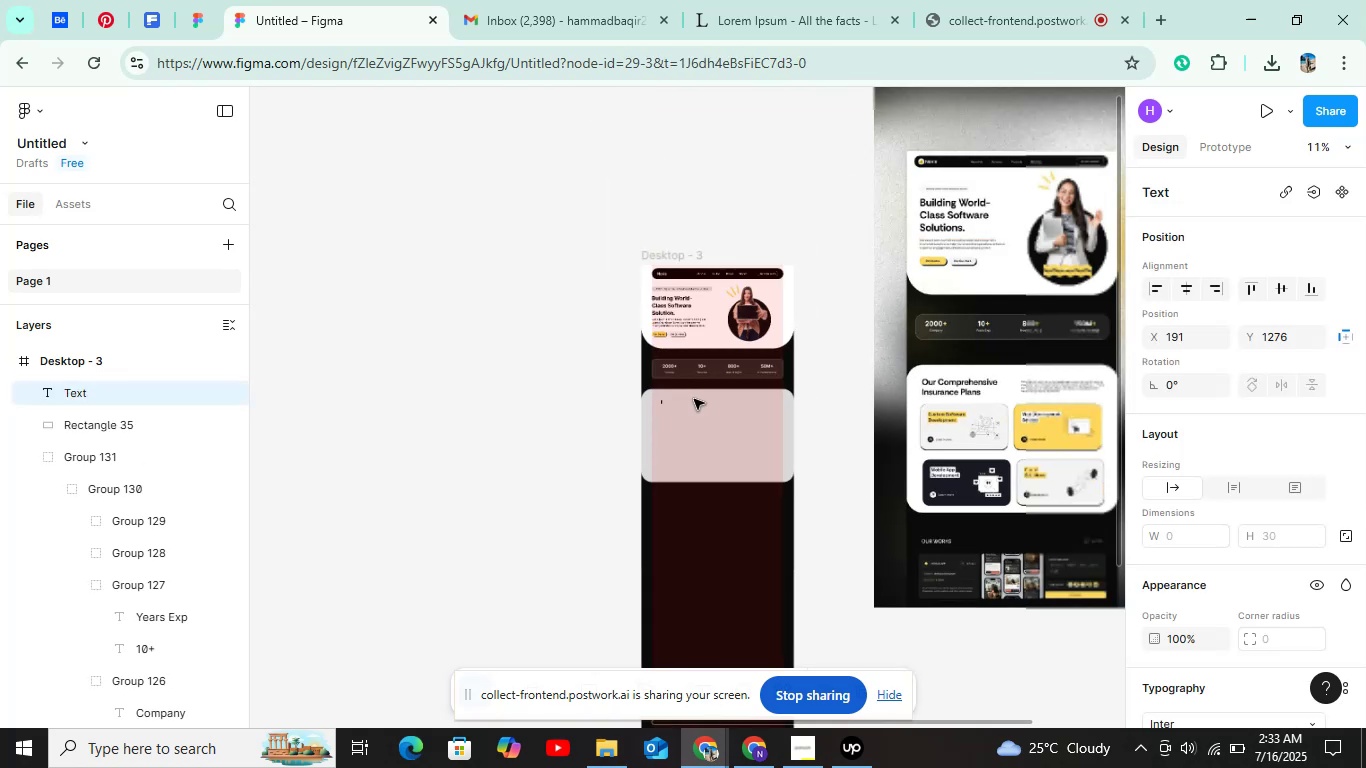 
hold_key(key=ControlLeft, duration=0.47)
scroll: coordinate [711, 403], scroll_direction: up, amount: 3.0
 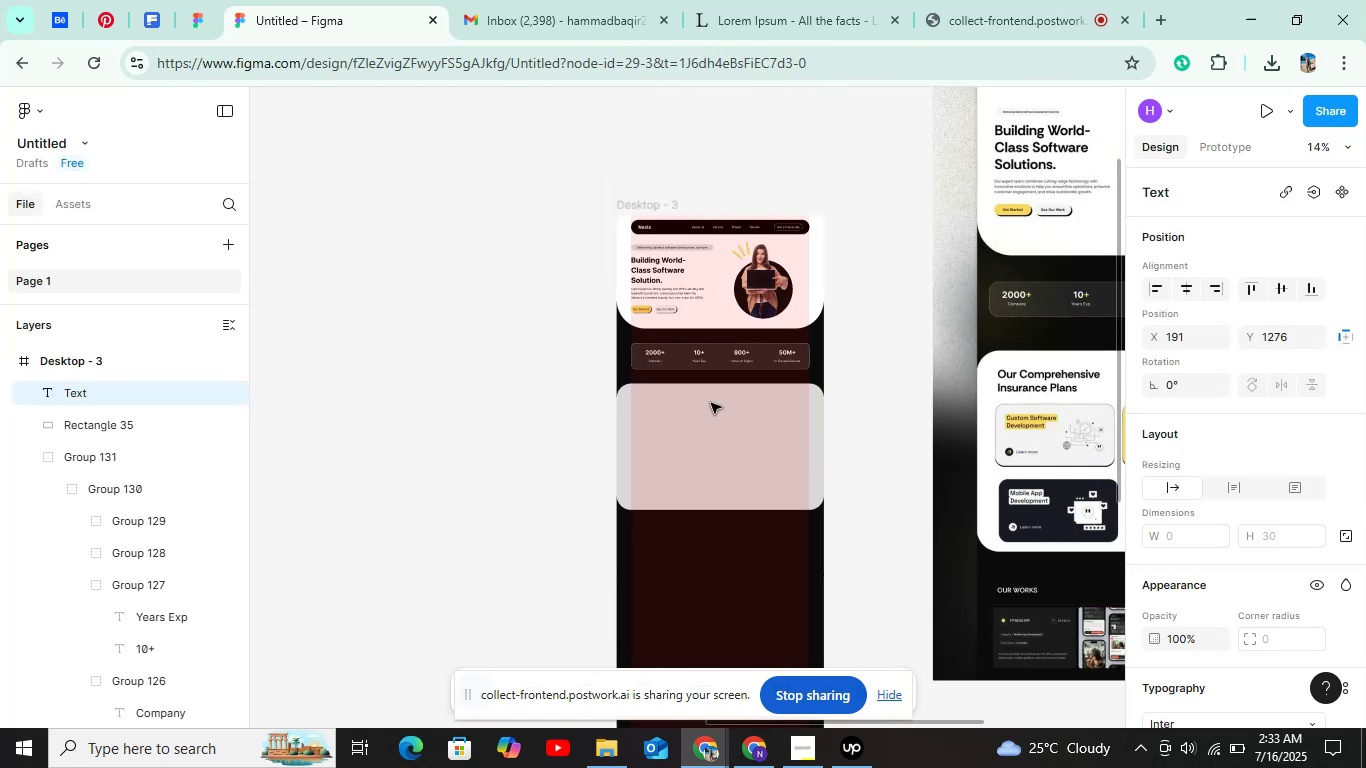 
type(Our Comprehensive Insurance Plans)
 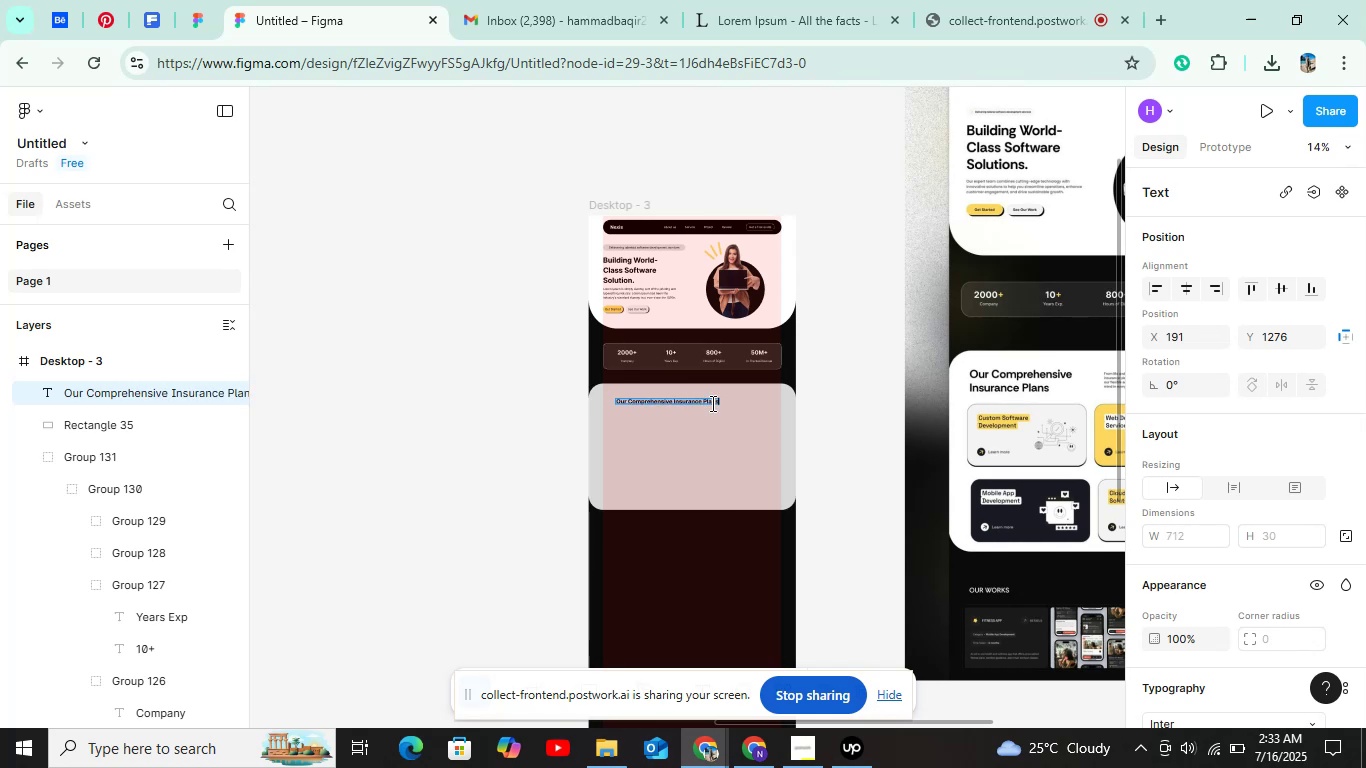 
scroll: coordinate [711, 403], scroll_direction: down, amount: 2.0
 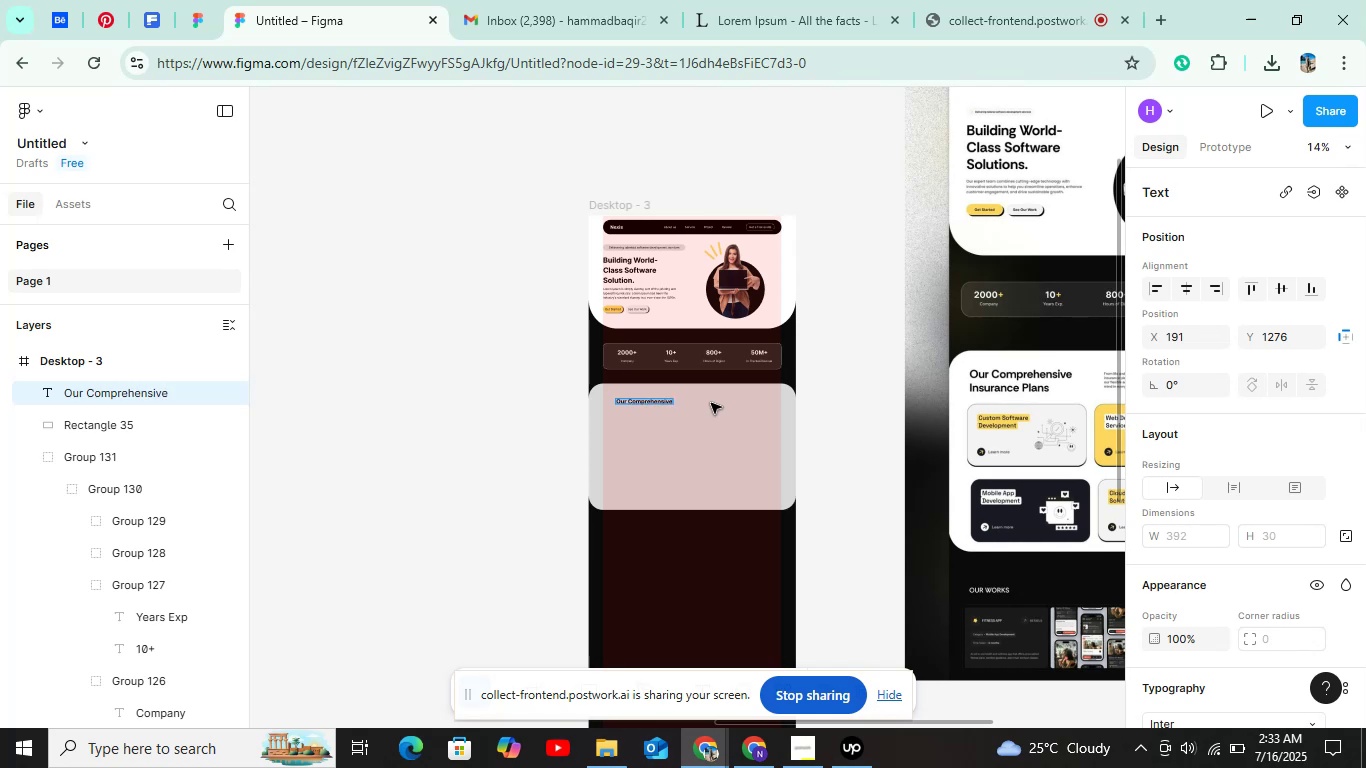 
left_click([727, 432])
 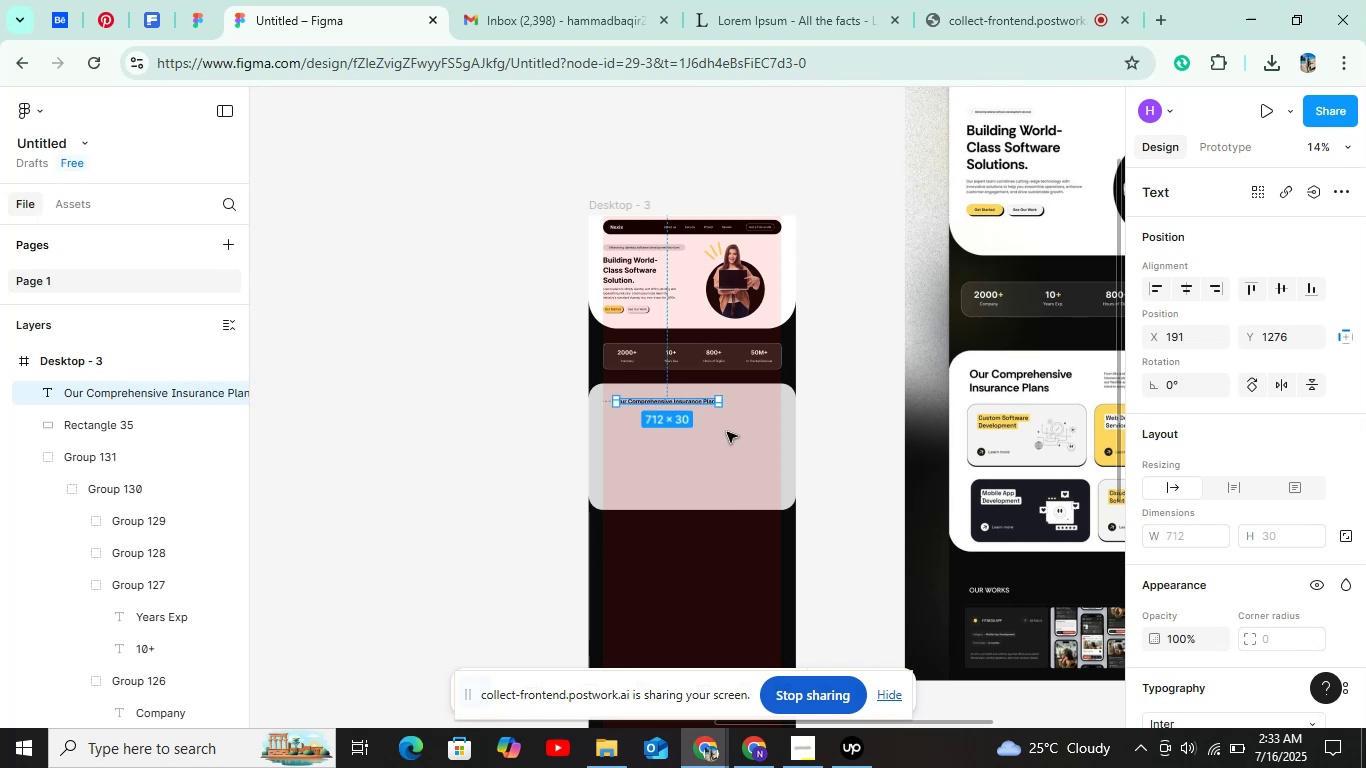 
hold_key(key=ControlLeft, duration=0.71)
scroll: coordinate [686, 419], scroll_direction: up, amount: 10.0
 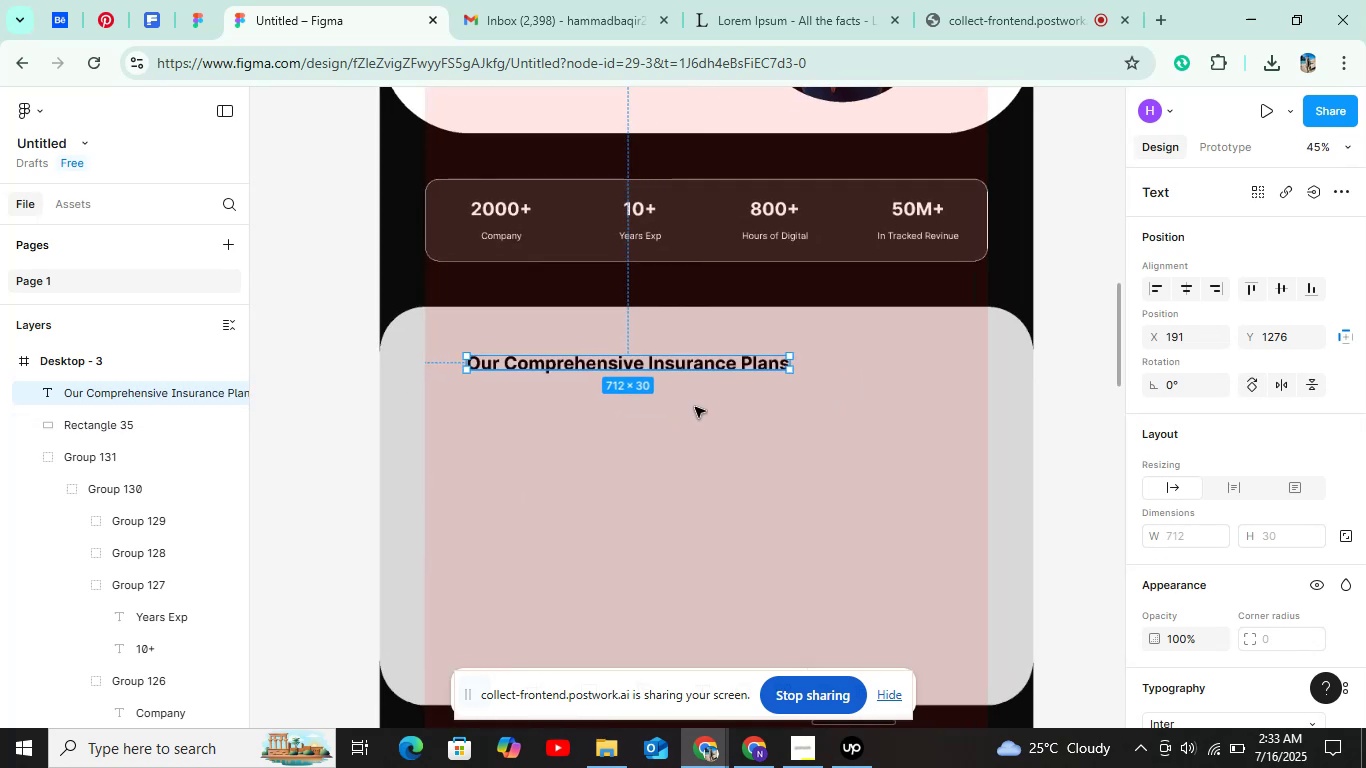 
hold_key(key=ShiftLeft, duration=0.41)
scroll: coordinate [674, 378], scroll_direction: up, amount: 4.0
 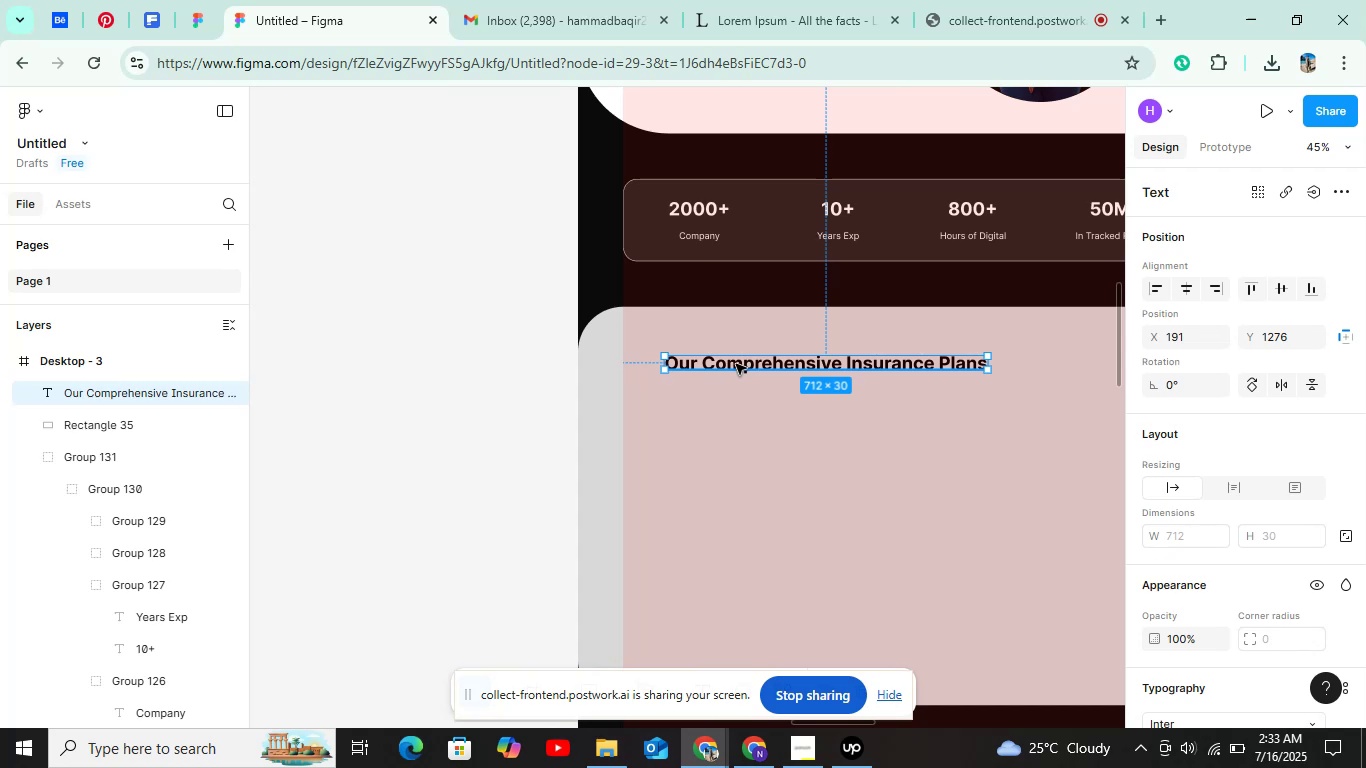 
left_click_drag(start_coordinate=[736, 364], to_coordinate=[700, 359])
 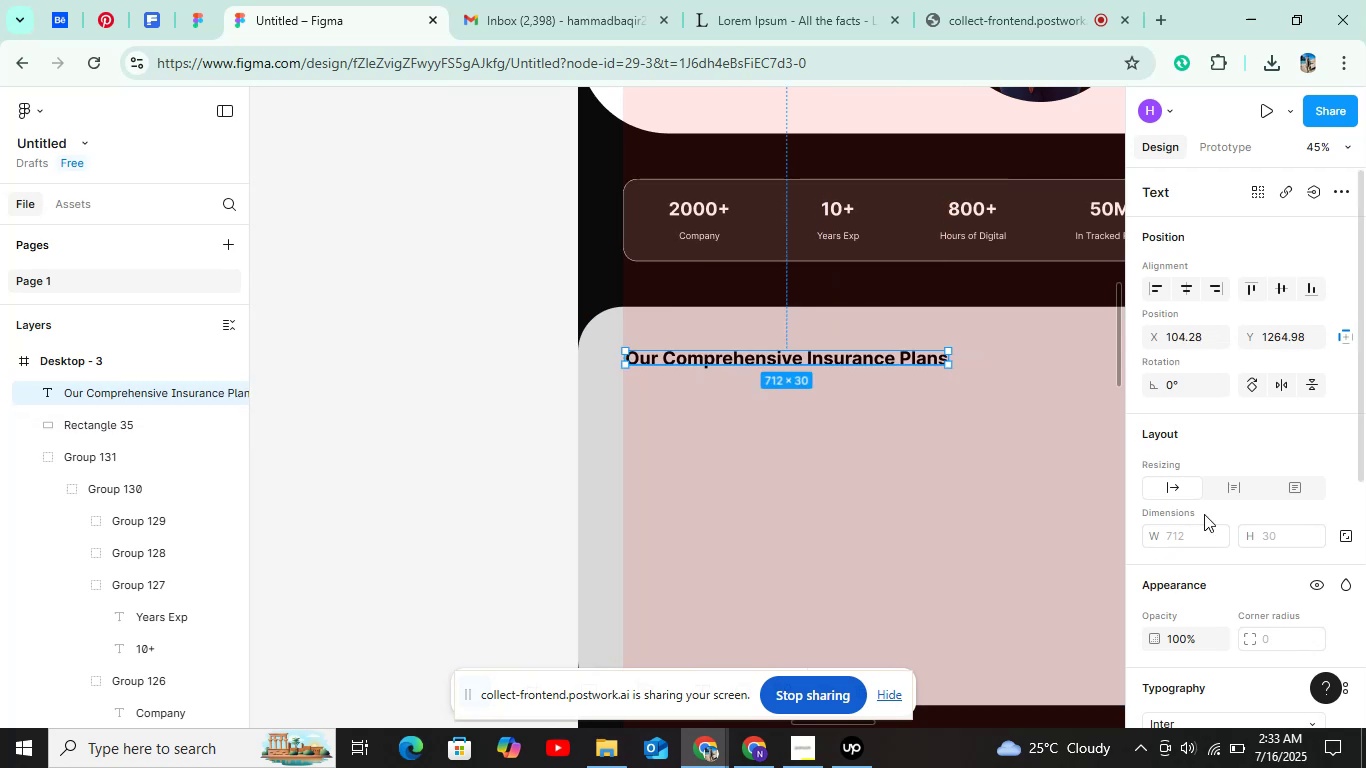 
scroll: coordinate [1254, 651], scroll_direction: down, amount: 4.0
 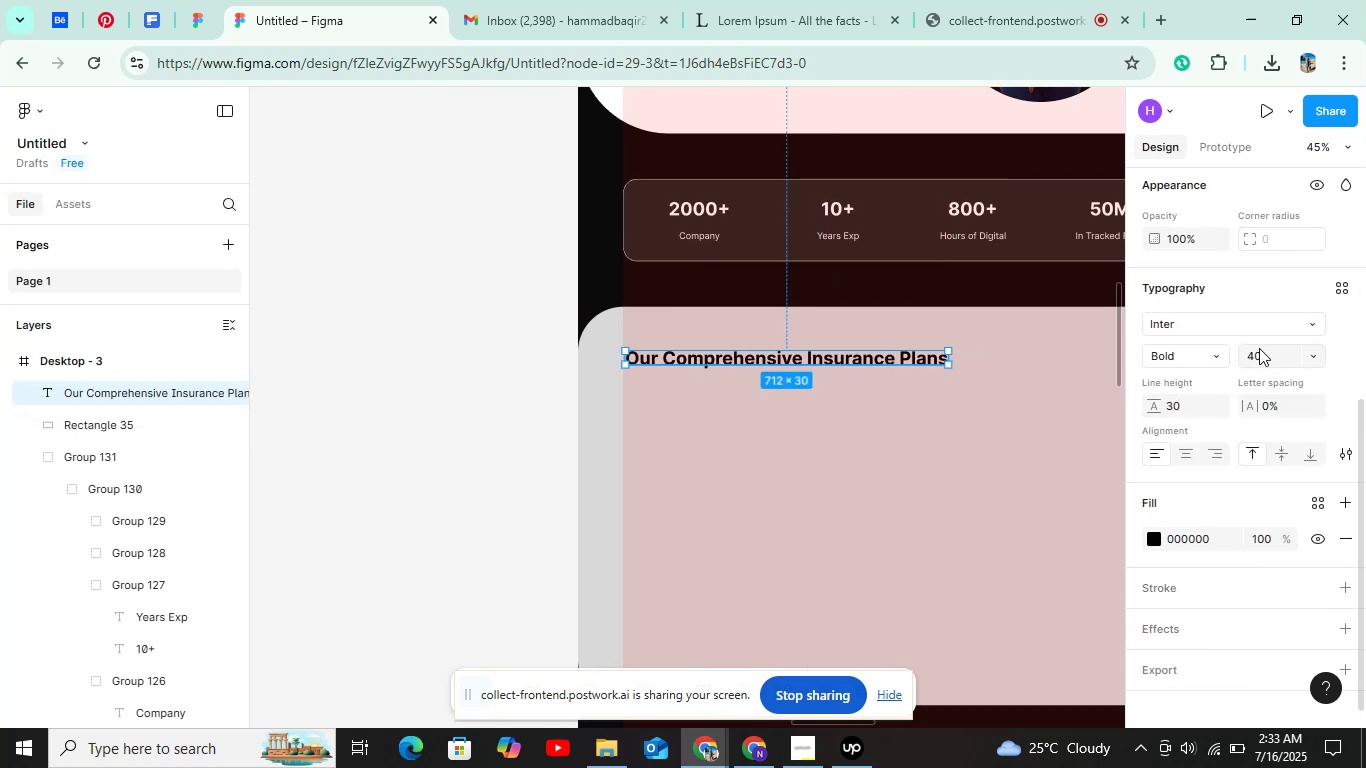 
left_click([1262, 351])
 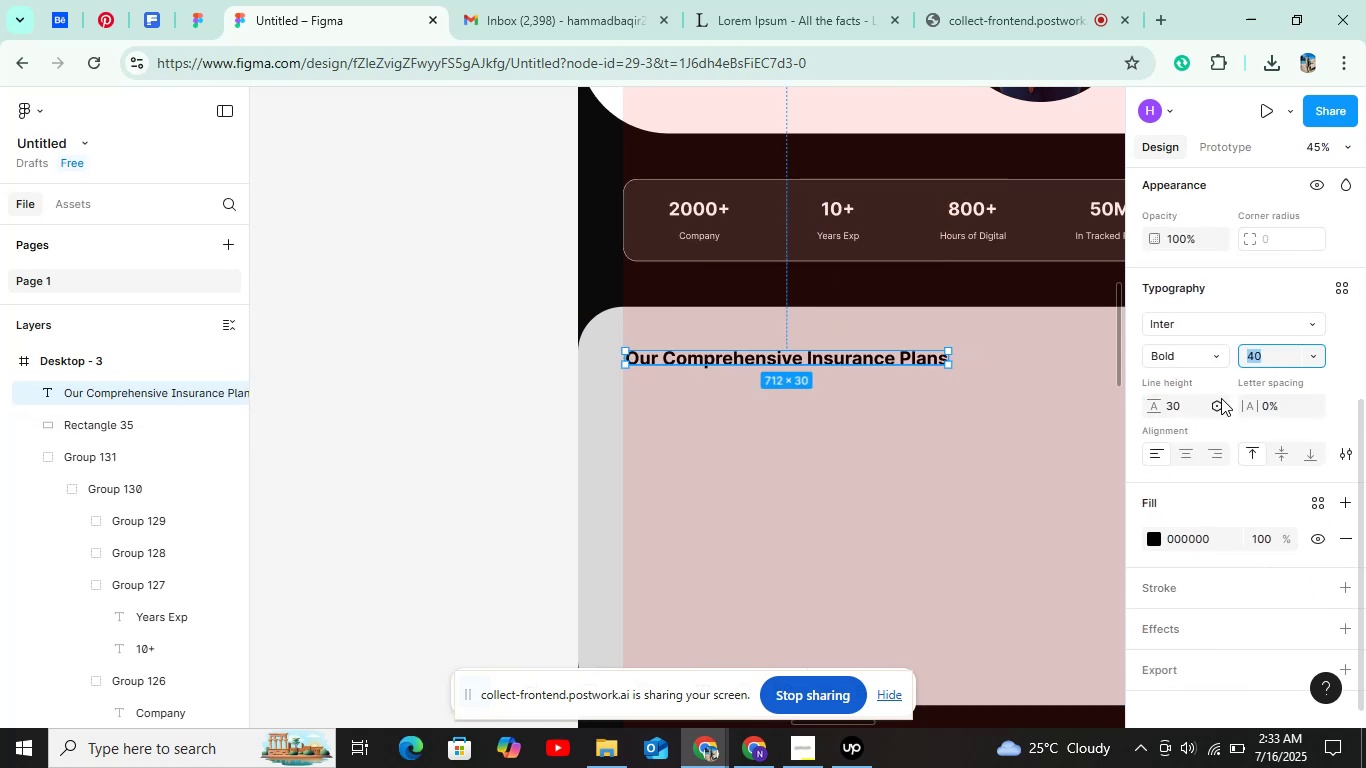 
key(Shift+ShiftLeft)
 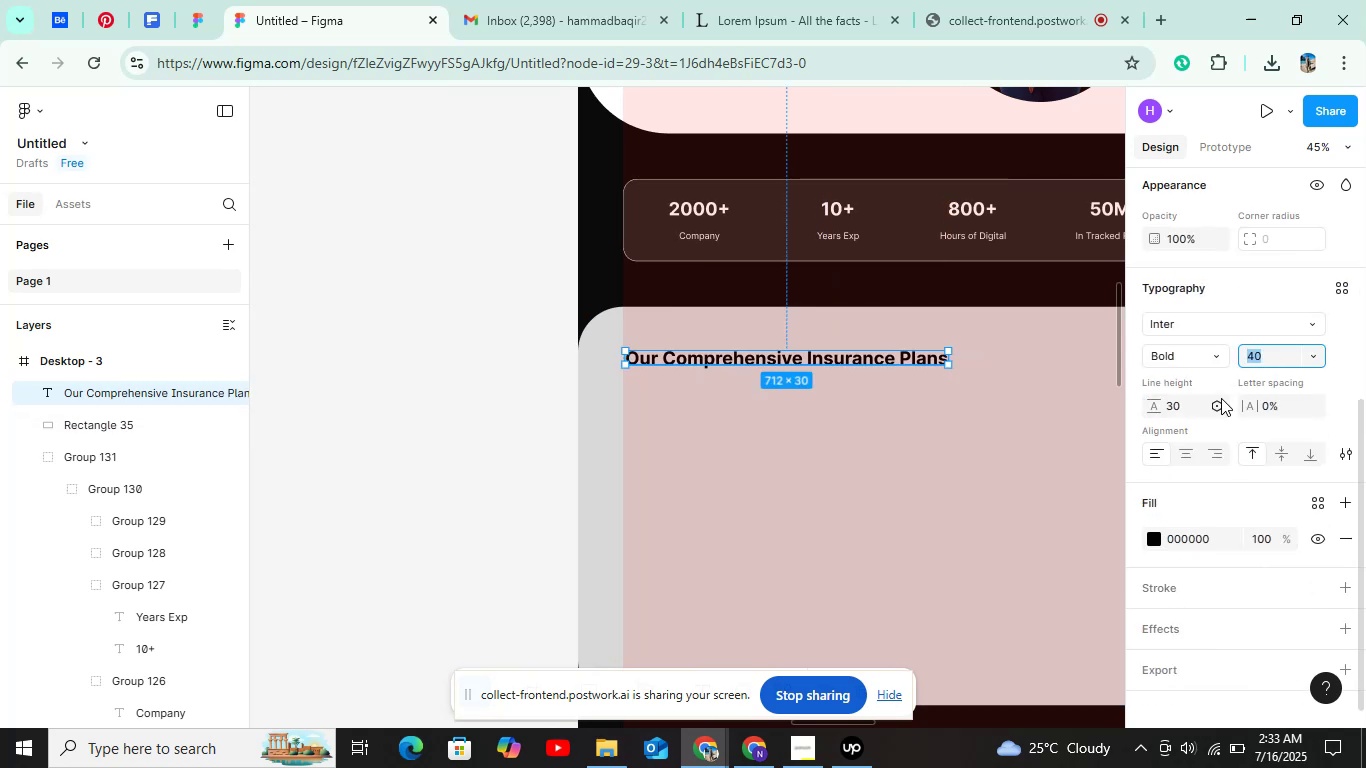 
key(Shift+ArrowUp)
 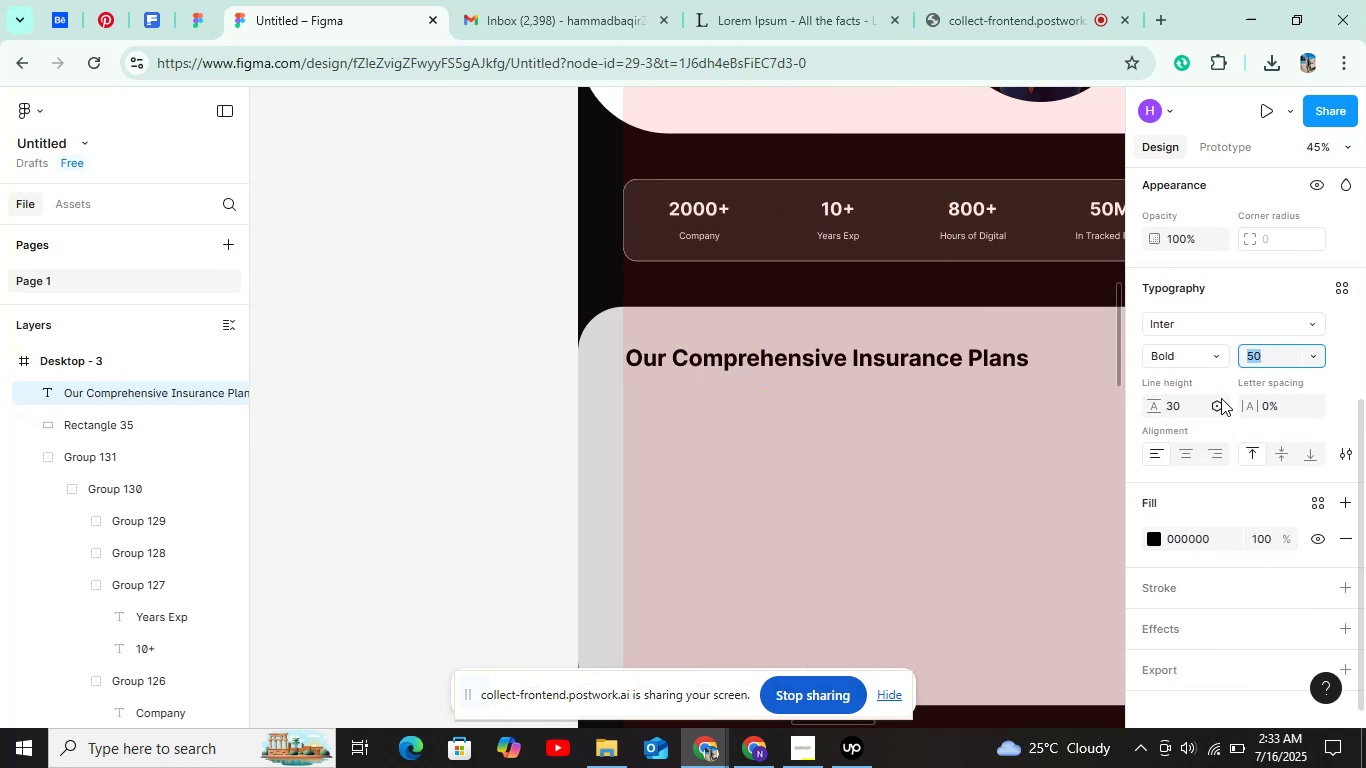 
scroll: coordinate [1221, 398], scroll_direction: up, amount: 1.0
 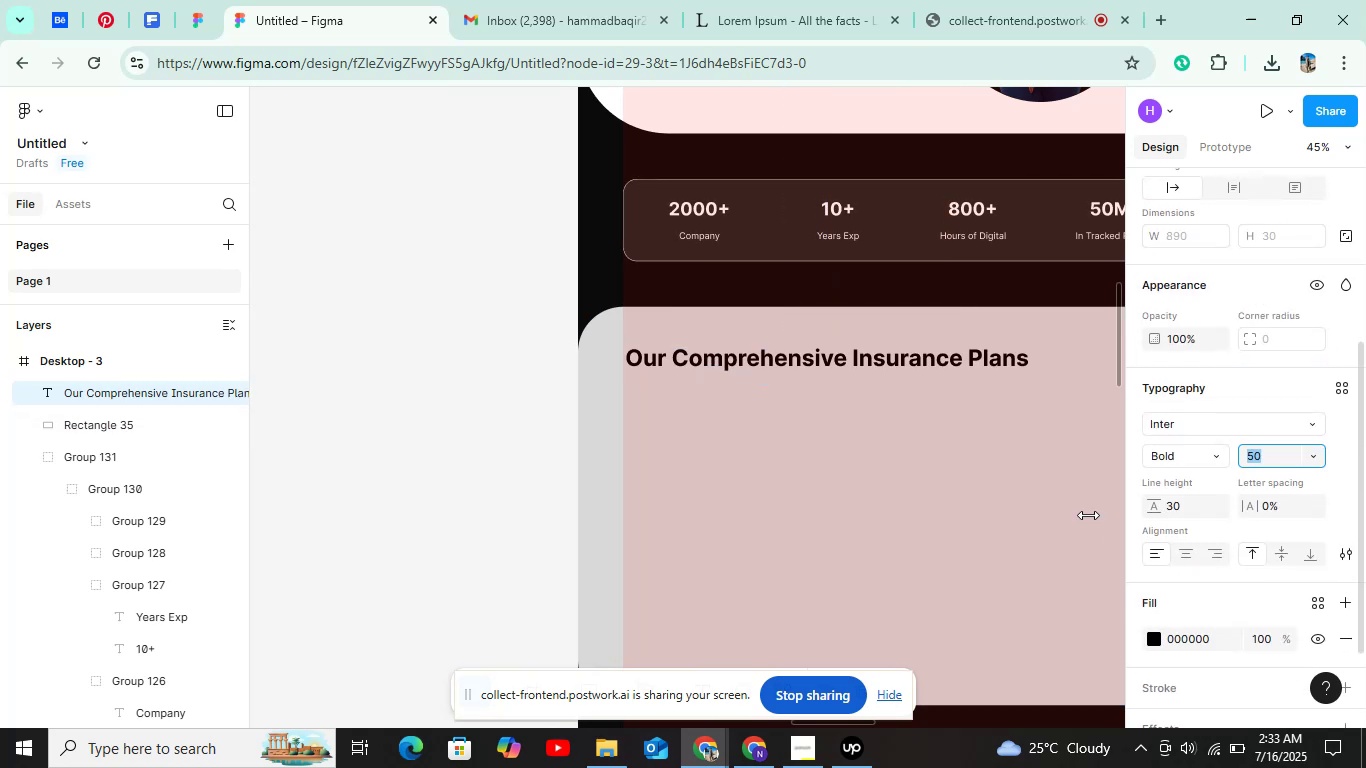 
hold_key(key=ControlLeft, duration=0.58)
scroll: coordinate [1013, 372], scroll_direction: down, amount: 11.0
 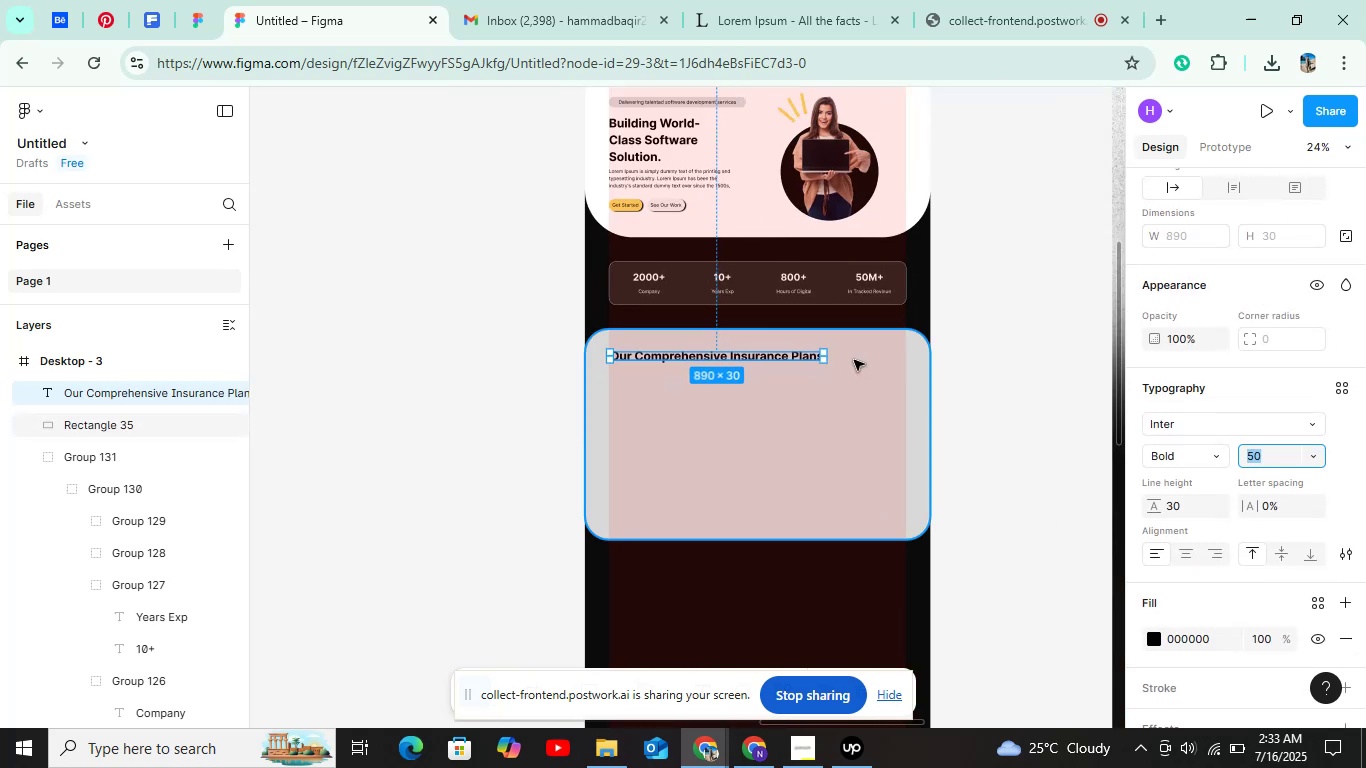 
hold_key(key=ShiftLeft, duration=0.31)
 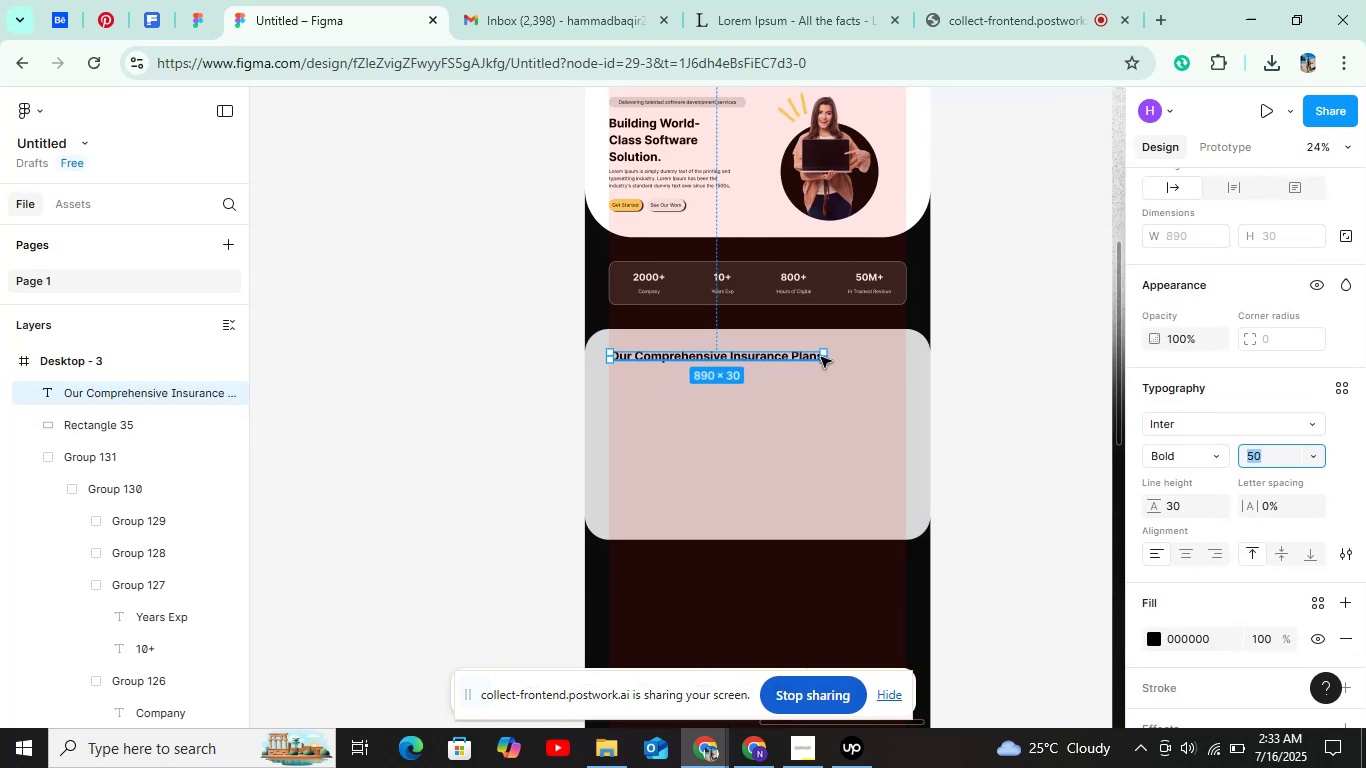 
hold_key(key=ControlLeft, duration=0.42)
scroll: coordinate [819, 357], scroll_direction: up, amount: 6.0
 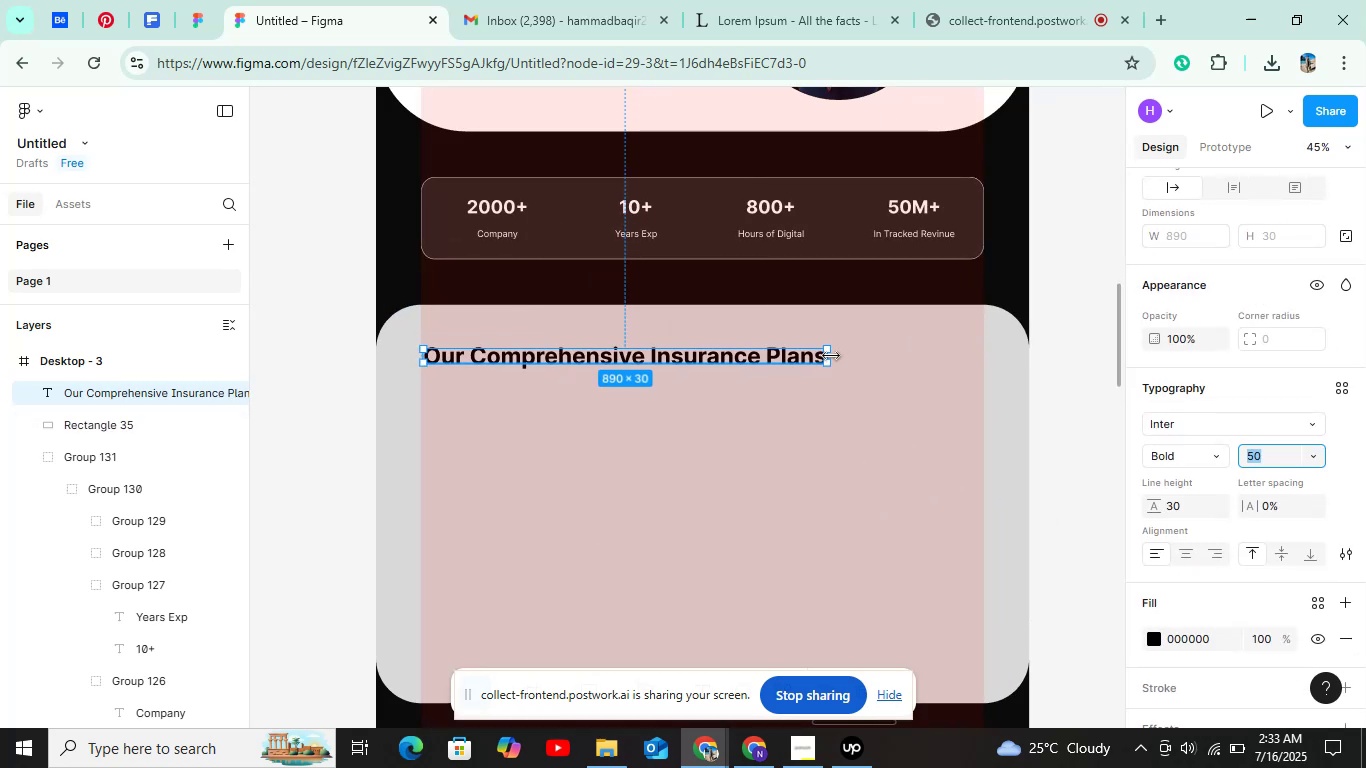 
left_click_drag(start_coordinate=[831, 356], to_coordinate=[650, 368])
 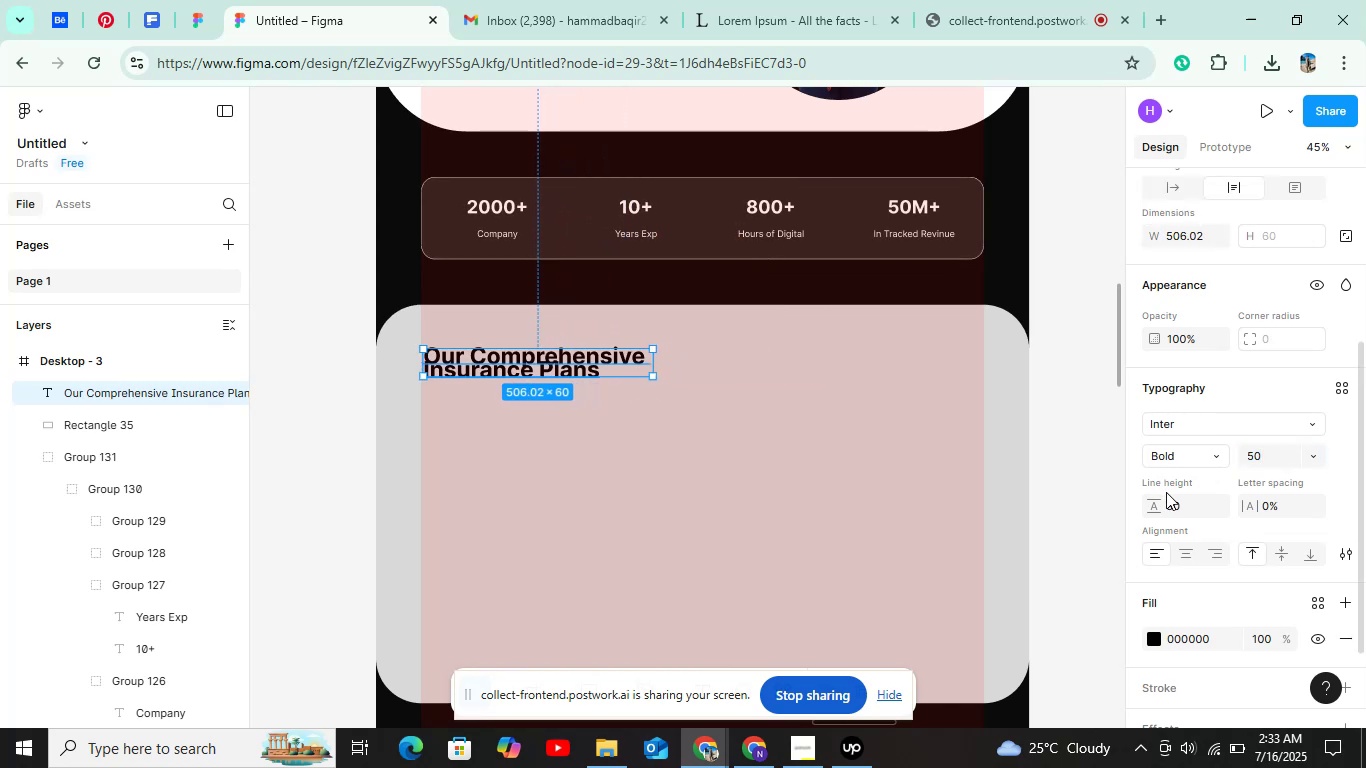 
left_click([1175, 501])
 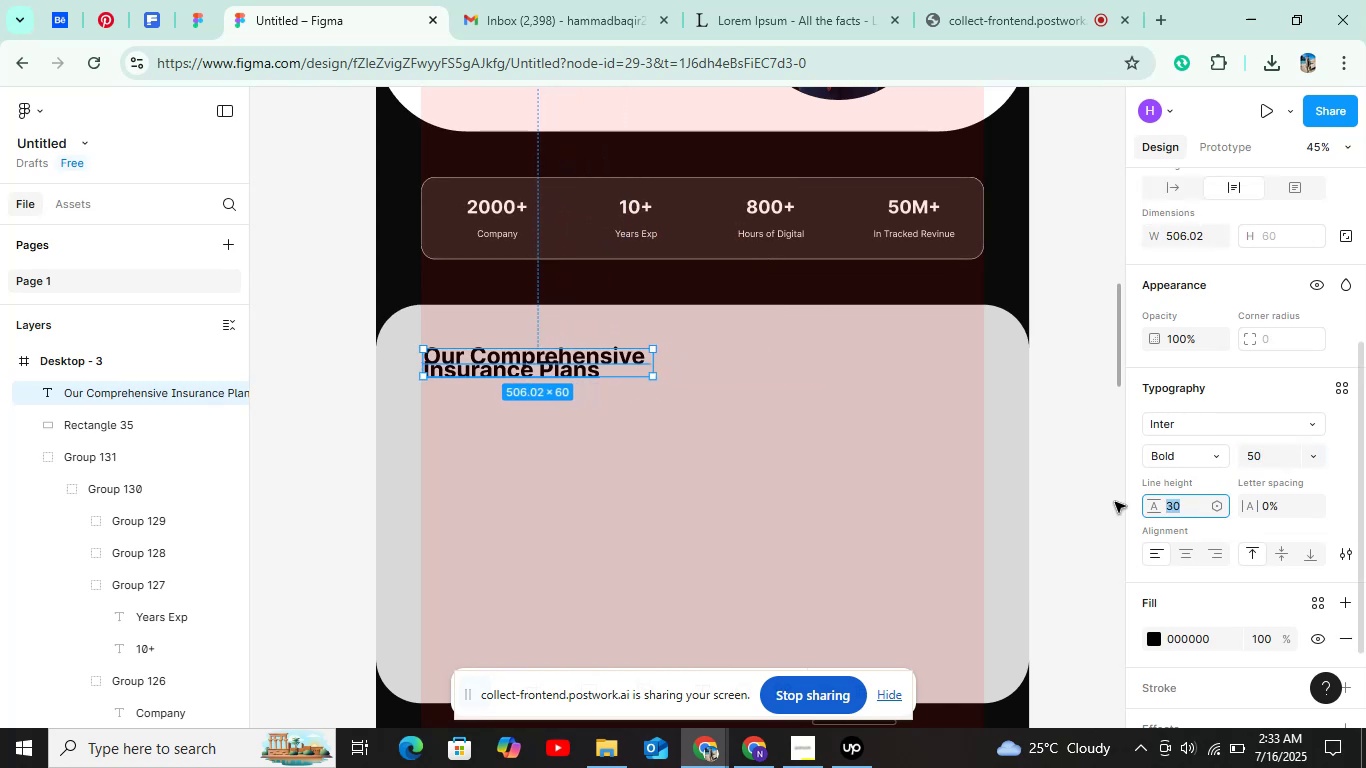 
key(Shift+ArrowUp)
 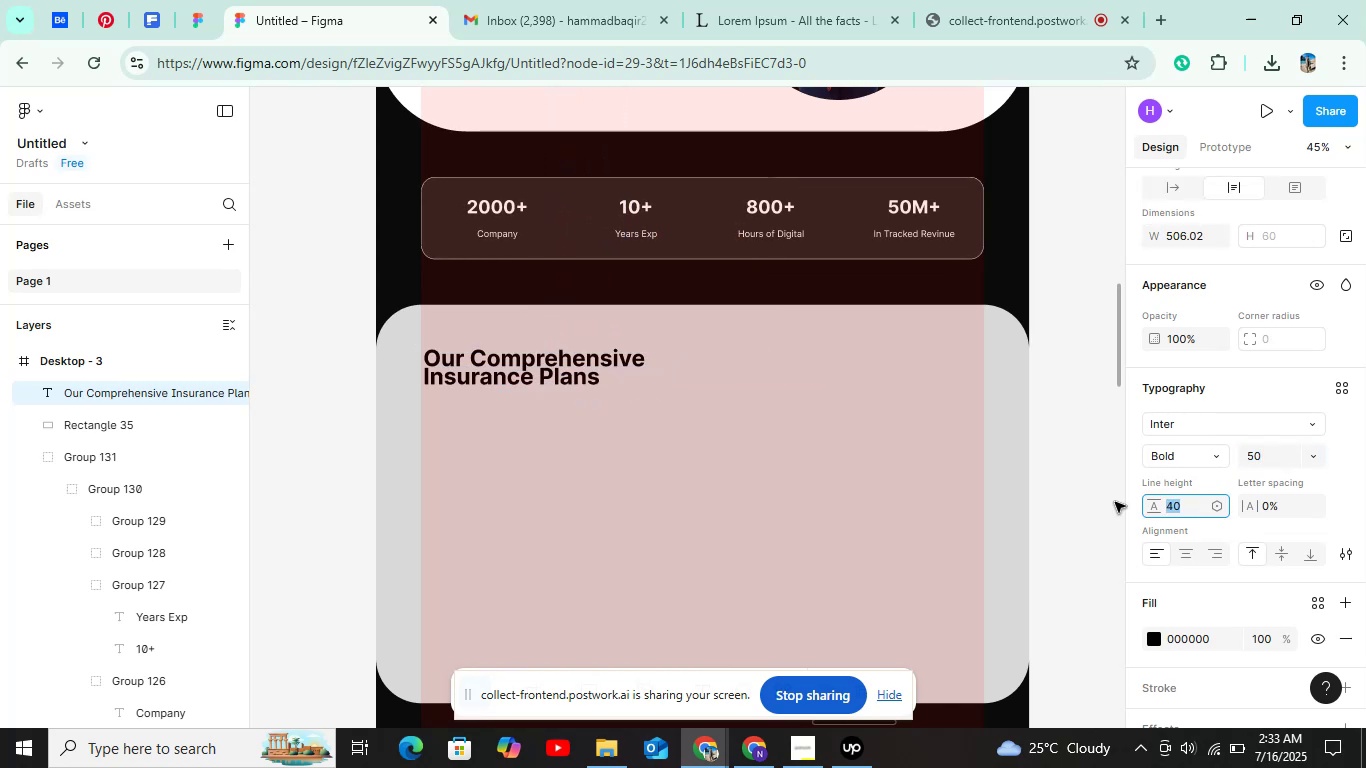 
key(Shift+ArrowUp)
 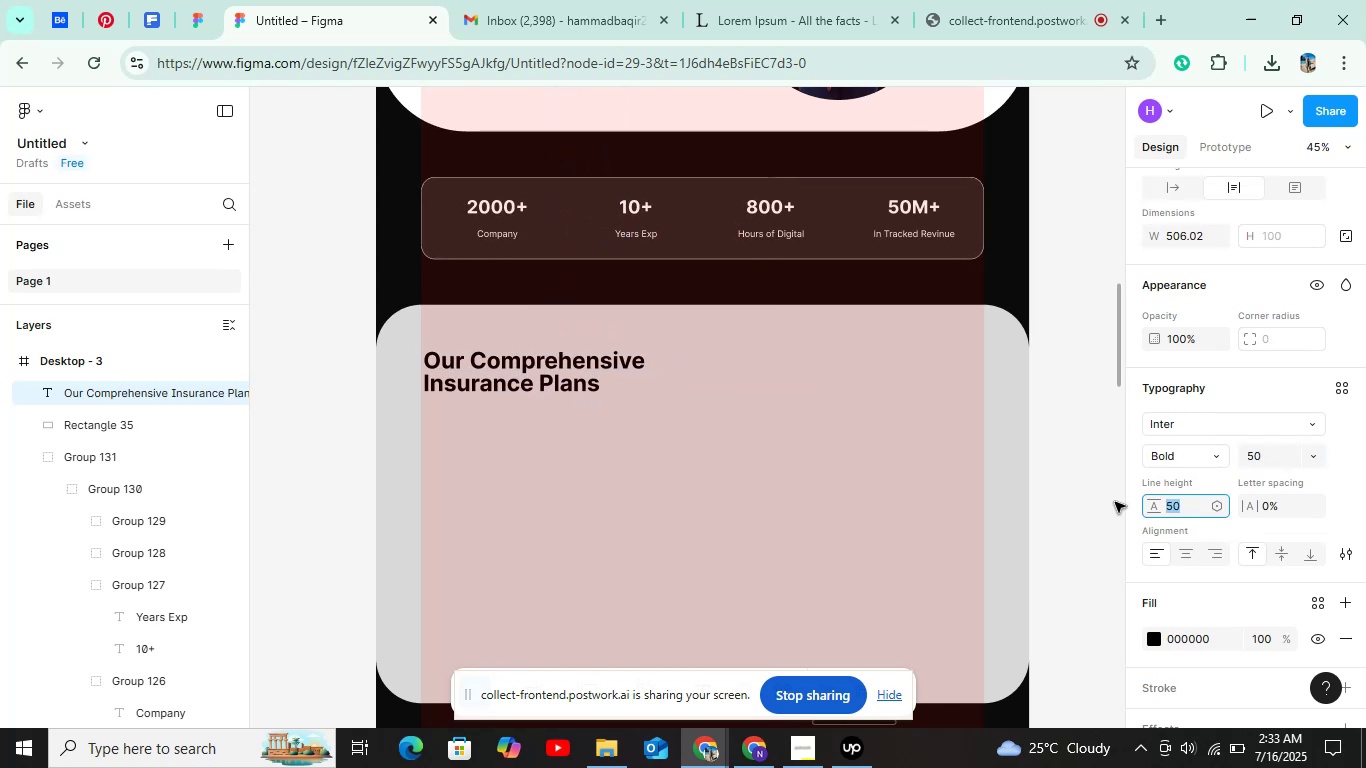 
key(Shift+ArrowUp)
 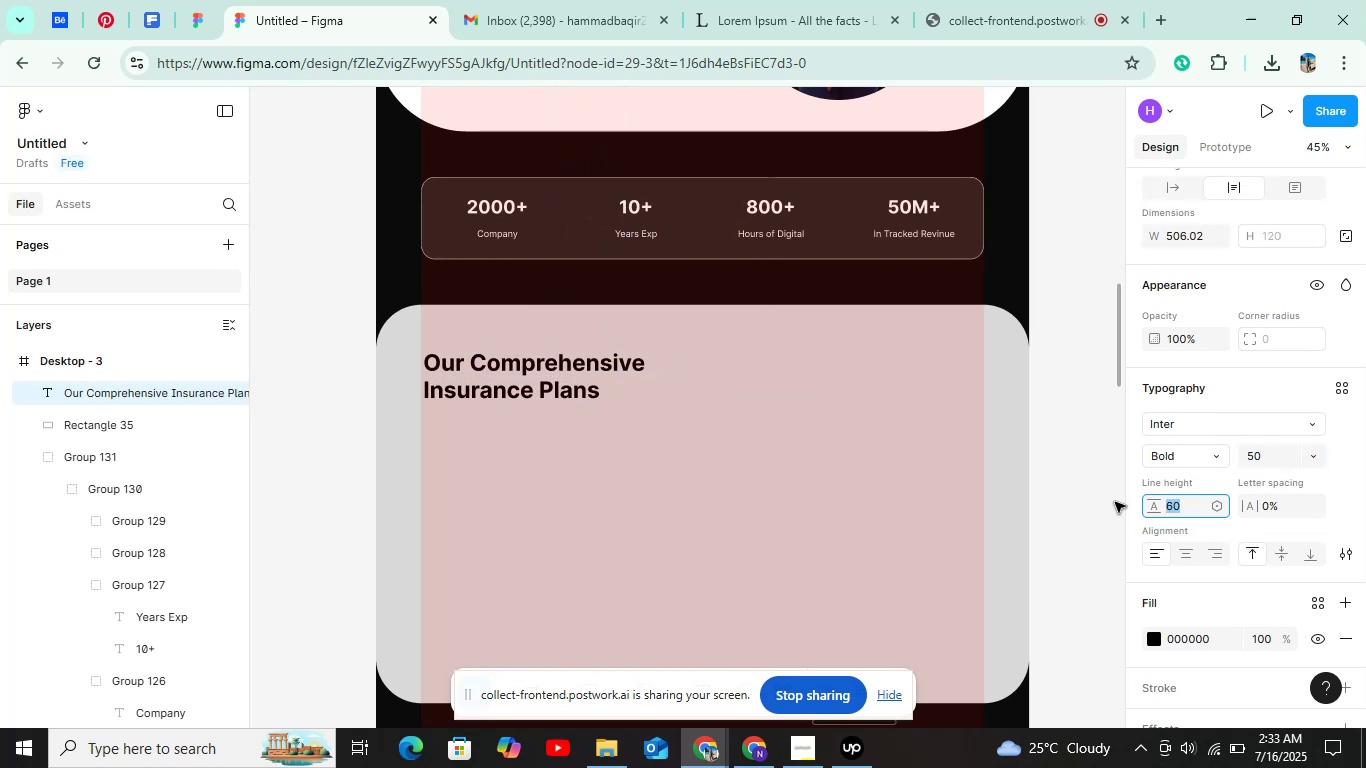 
key(Shift+ArrowUp)
 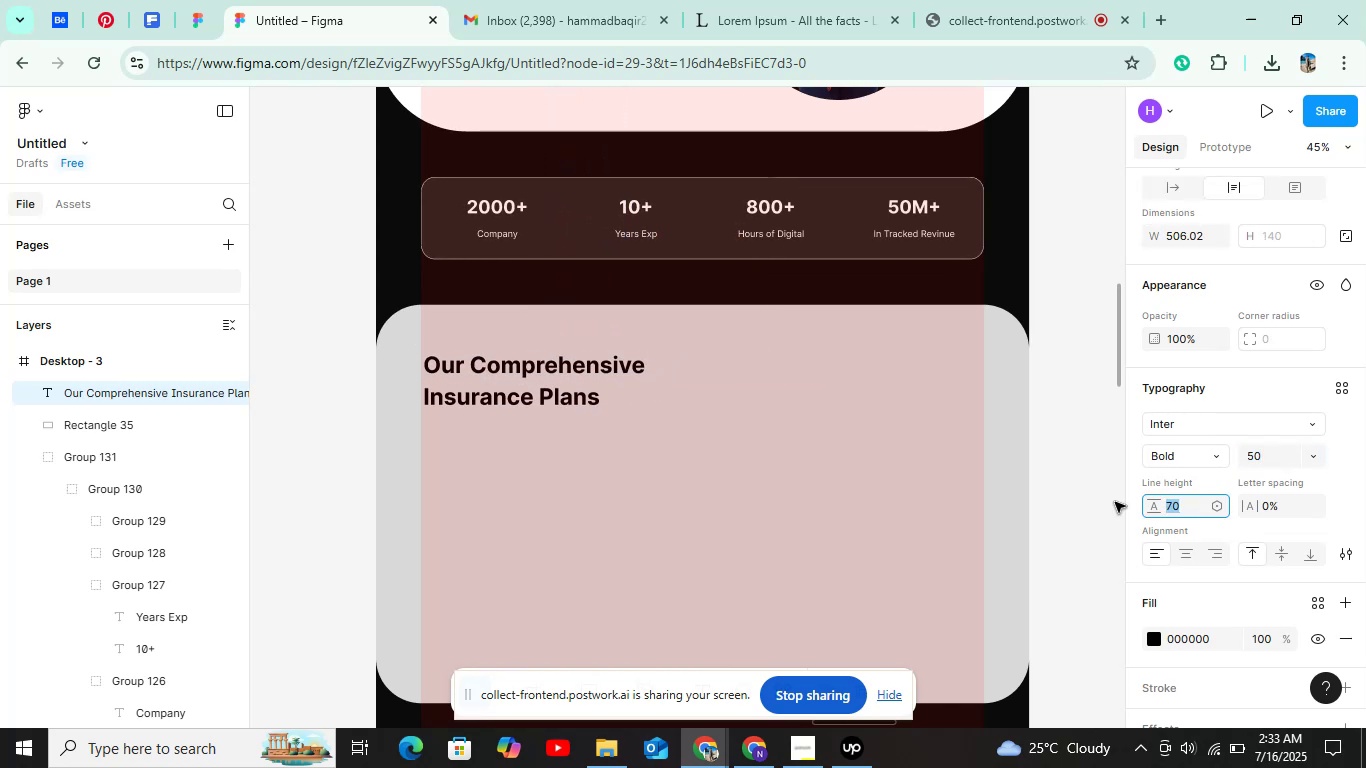 
key(Shift+ArrowDown)
 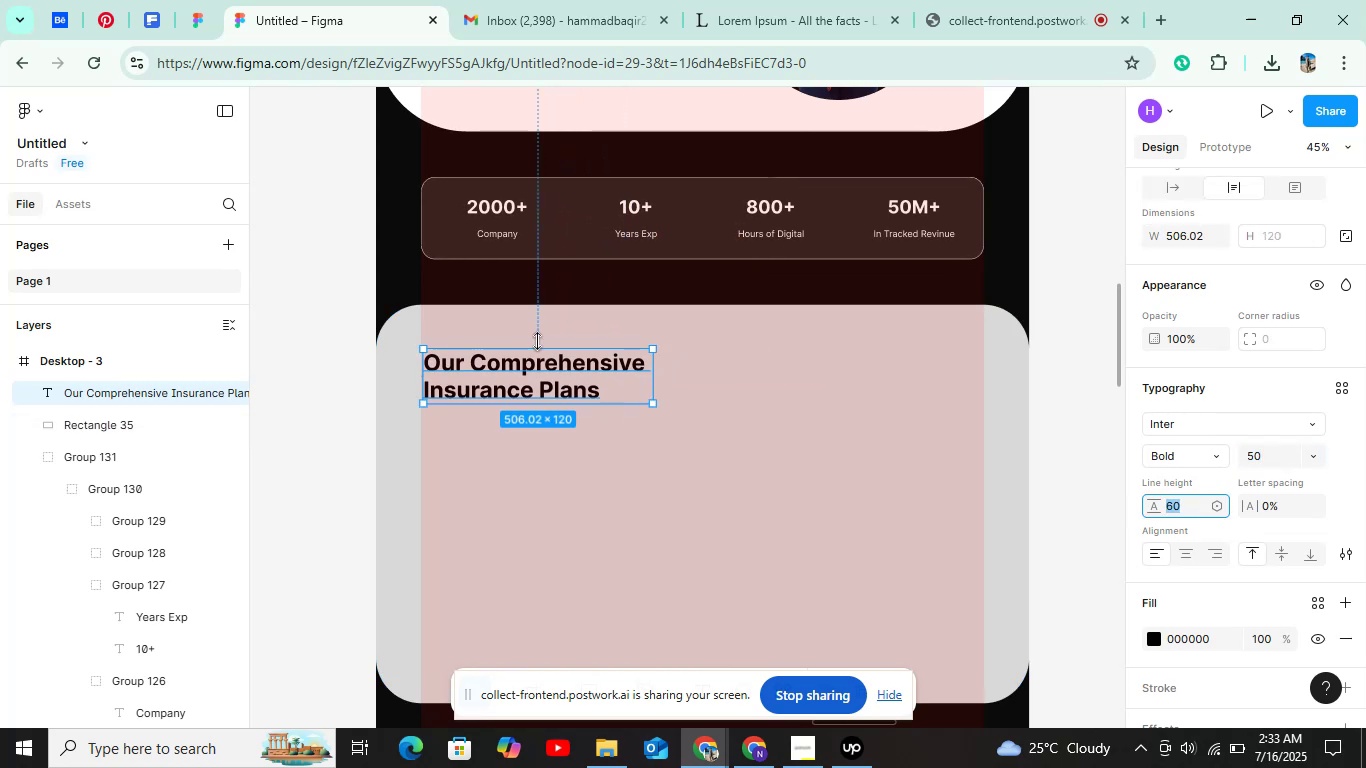 
left_click([572, 373])
 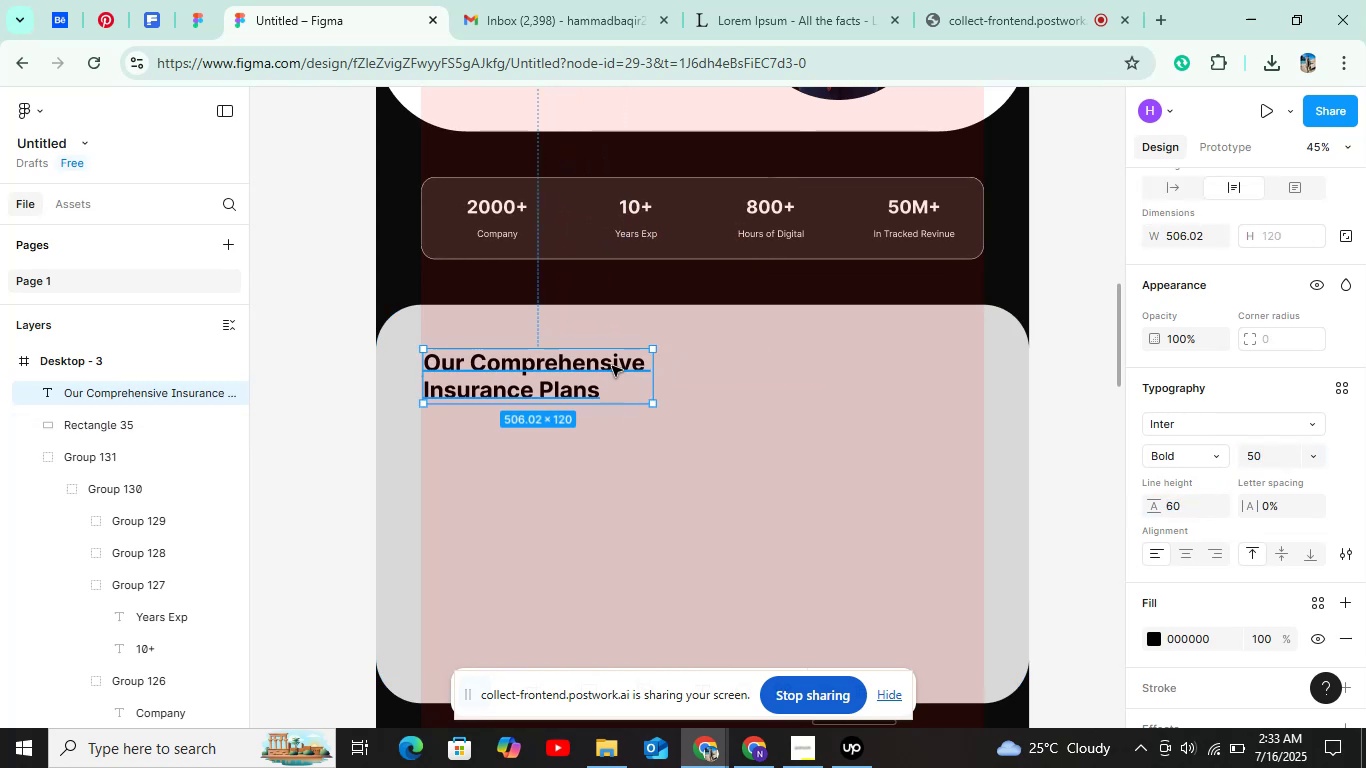 
key(Alt+ArrowLeft)
 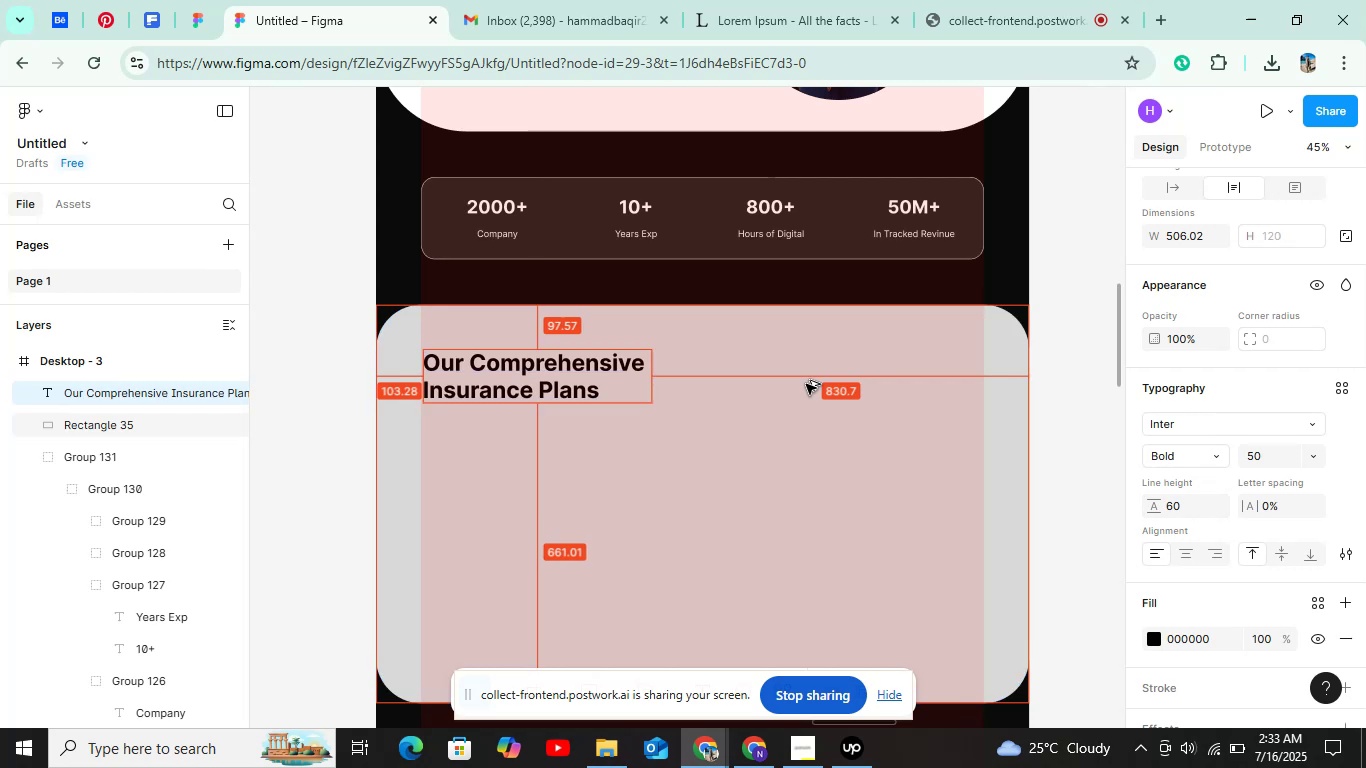 
key(Alt+ArrowLeft)
 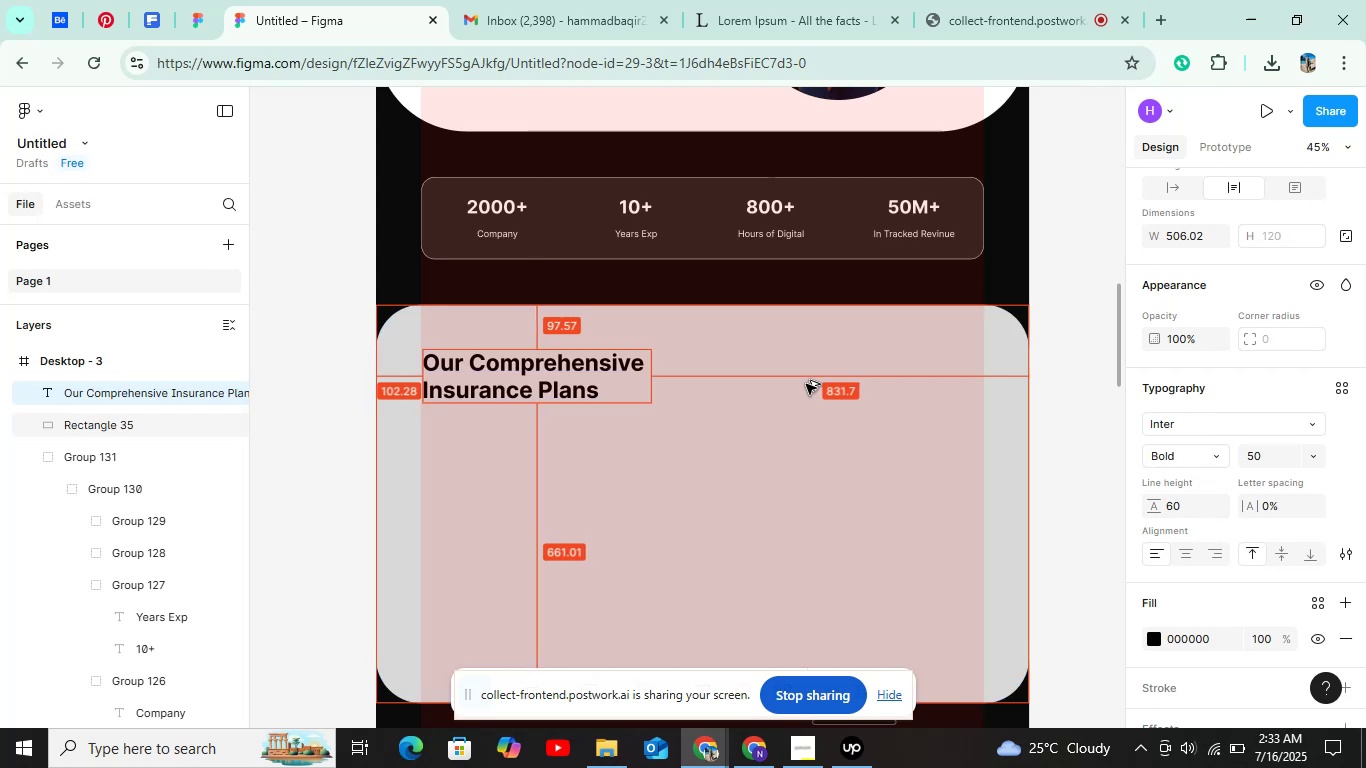 
key(Alt+ArrowLeft)
 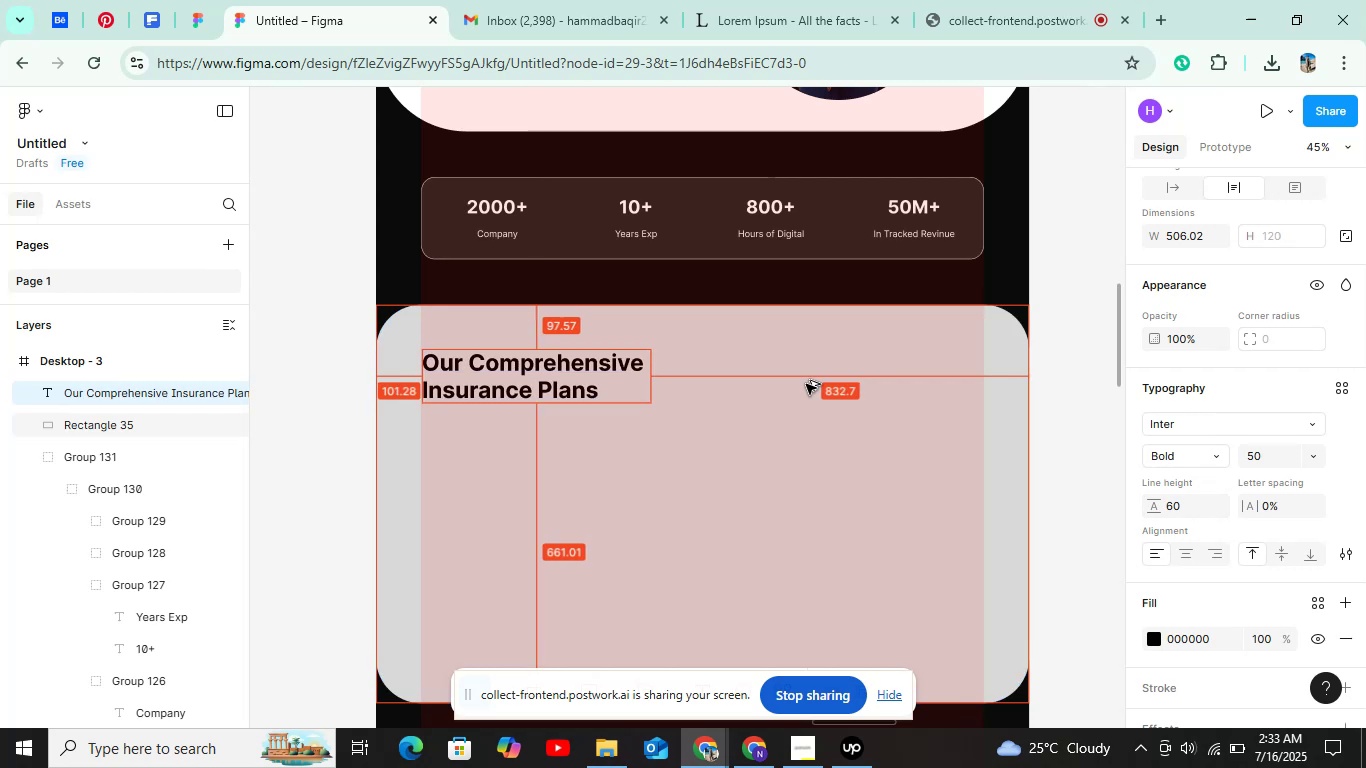 
key(Alt+ArrowLeft)
 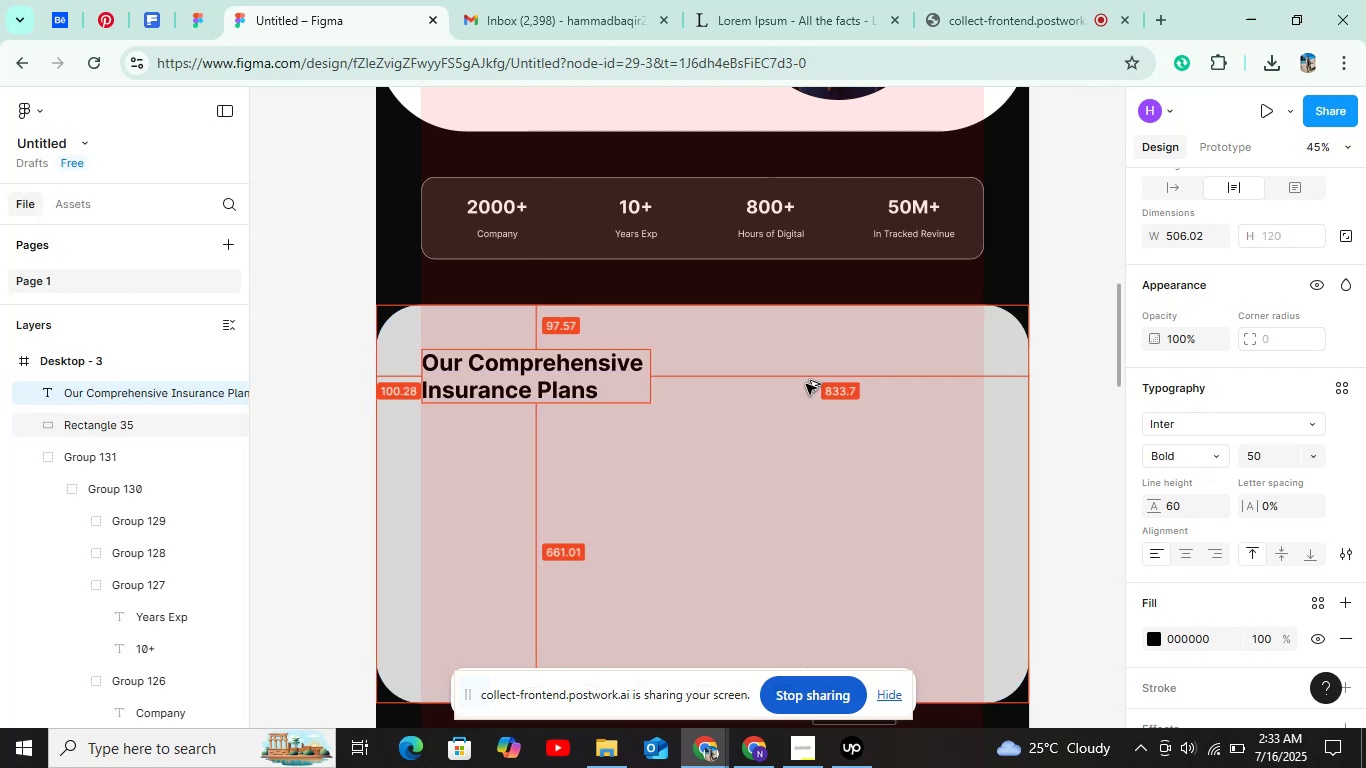 
key(Alt+Shift+ArrowUp)
 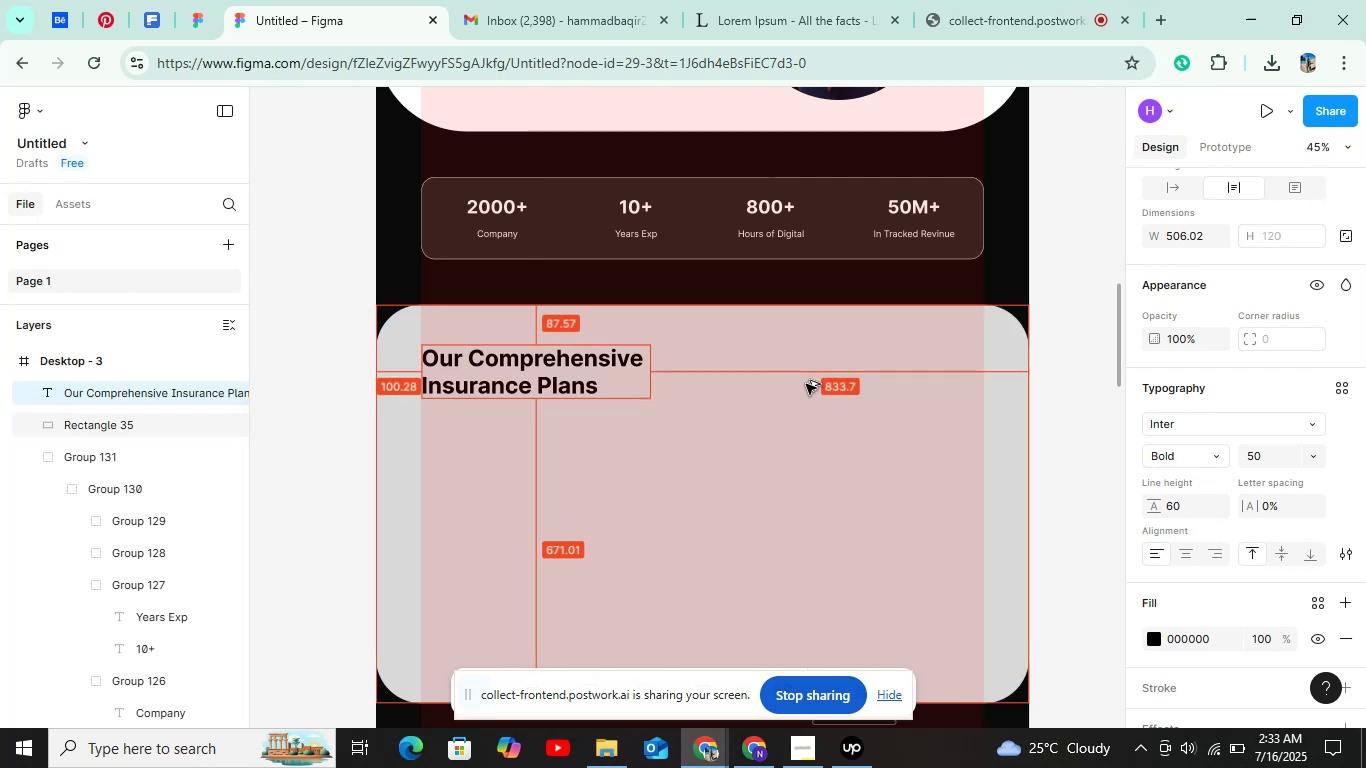 
key(Alt+Shift+ArrowUp)
 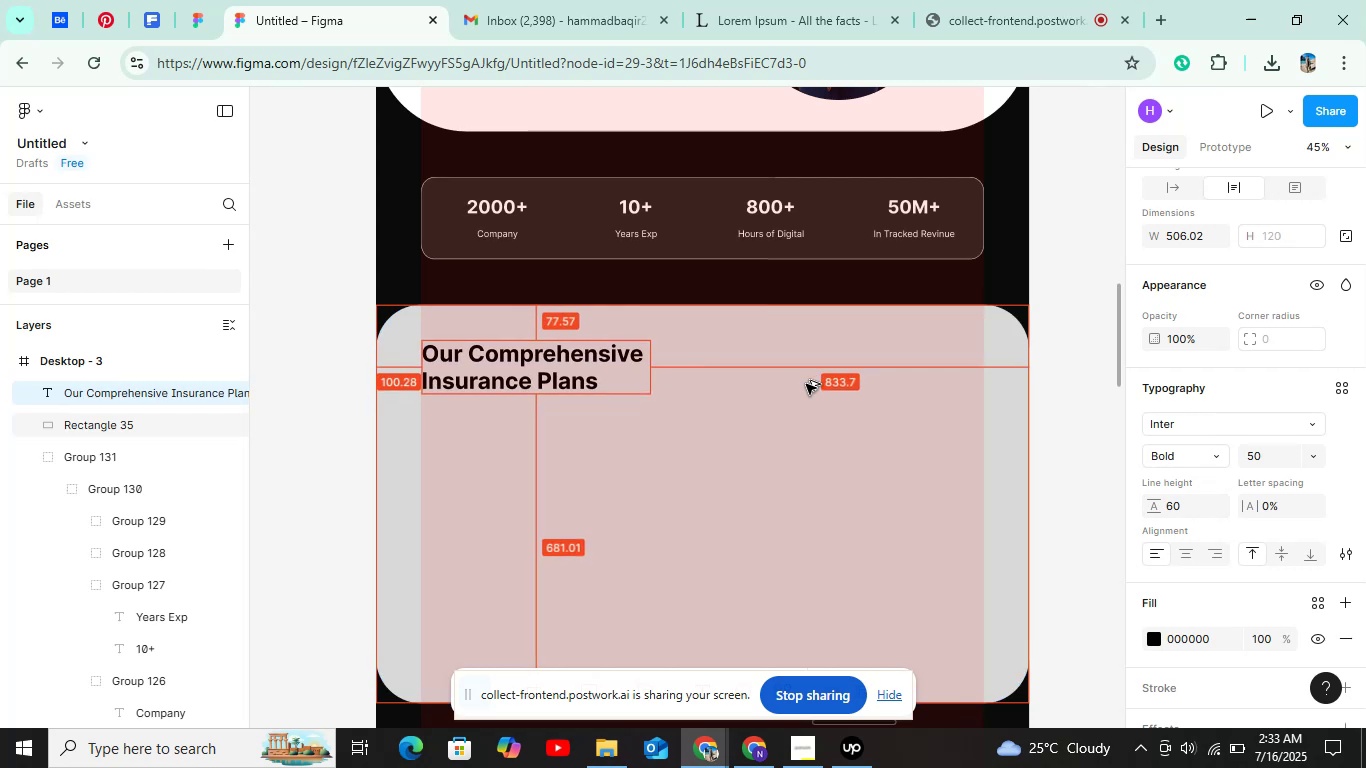 
key(Alt+Shift+ArrowUp)
 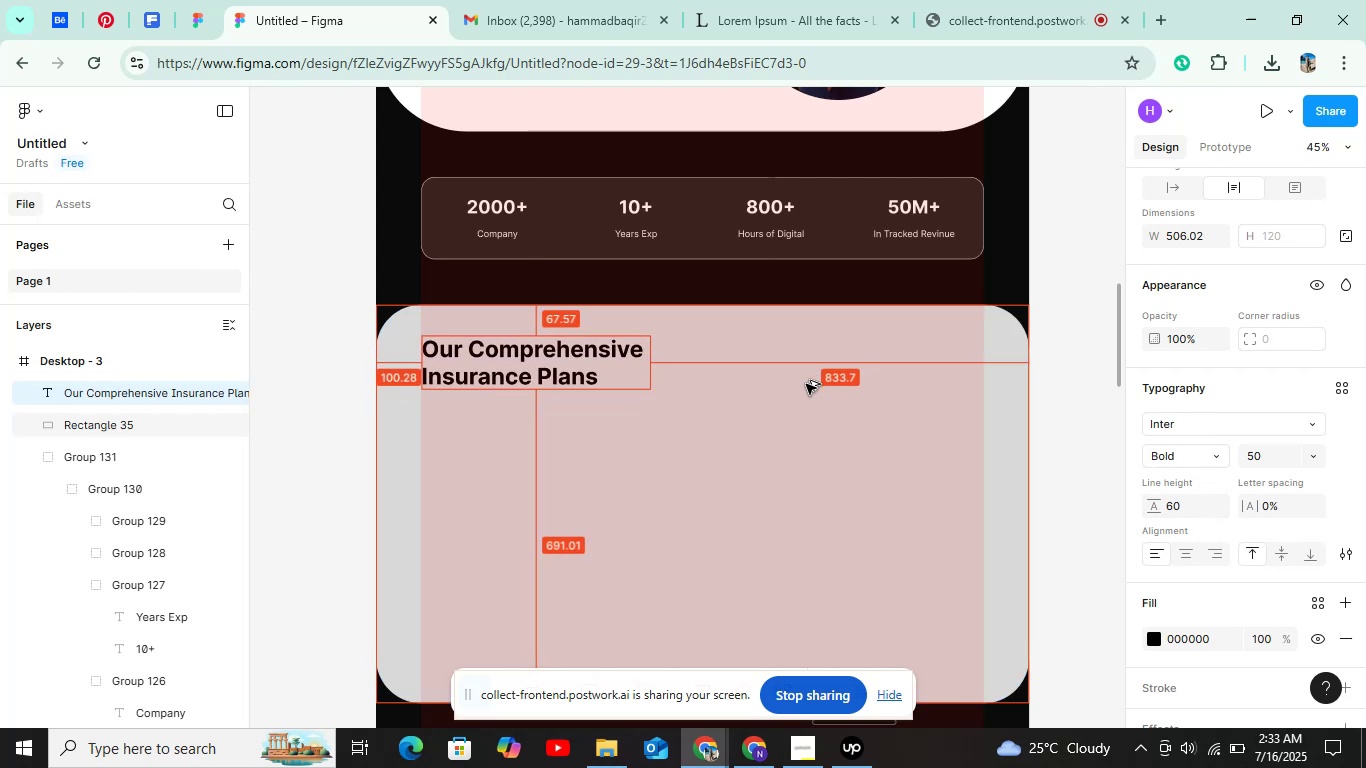 
key(Alt+Shift+ArrowUp)
 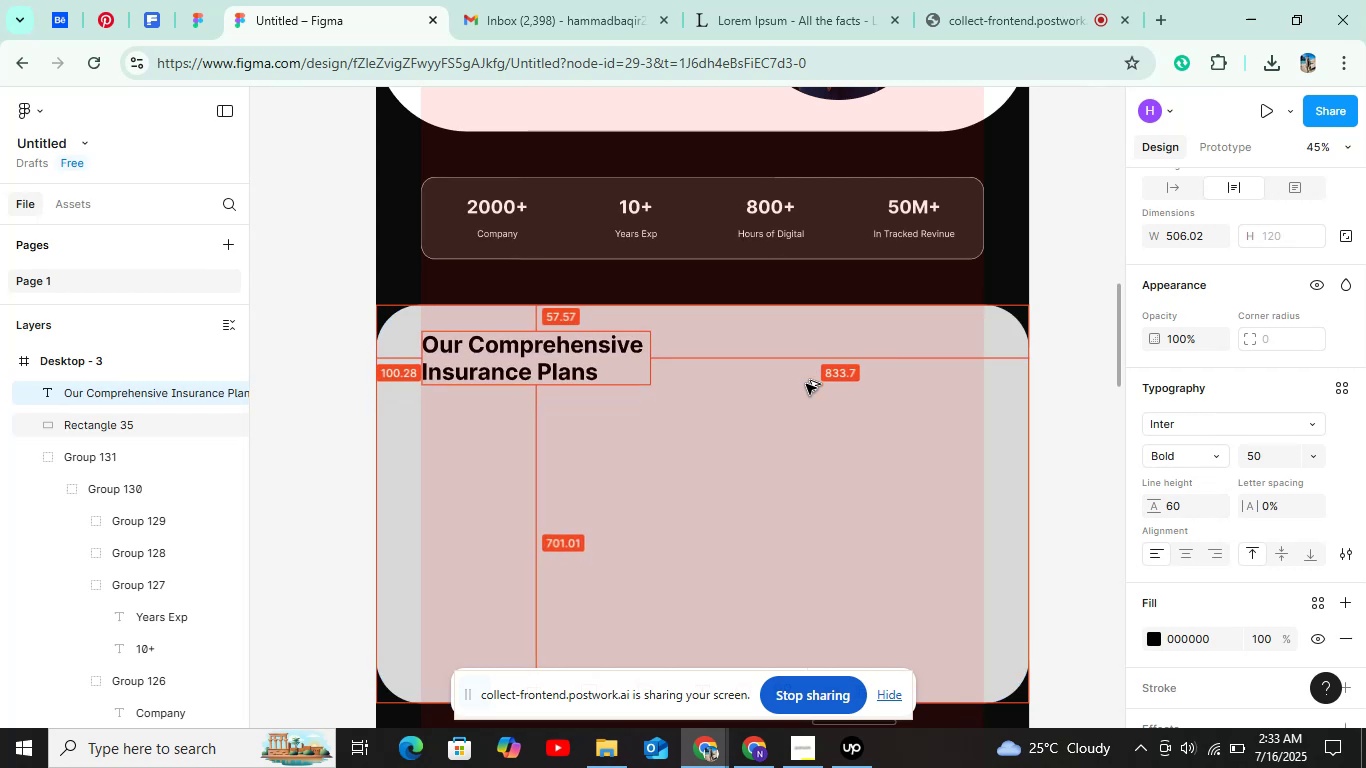 
key(Alt+Shift+ArrowUp)
 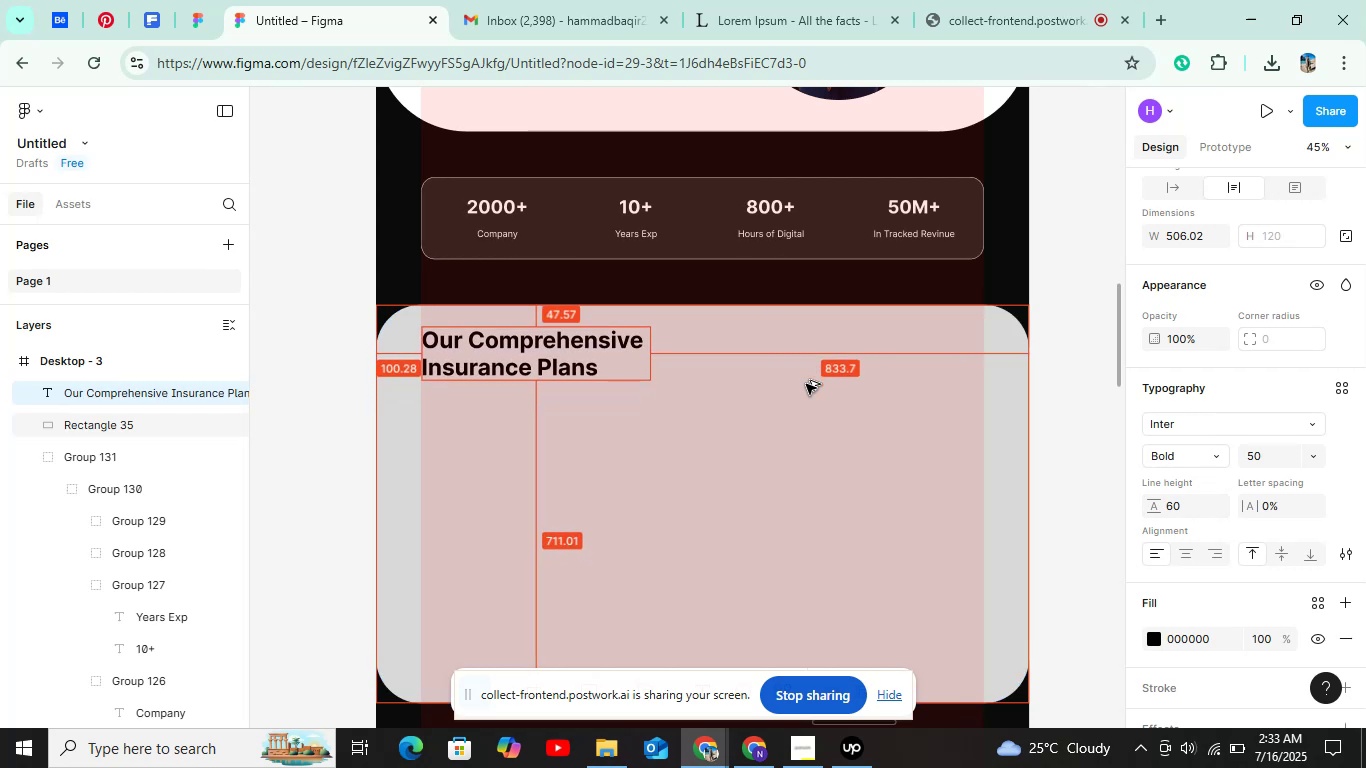 
key(Alt+ArrowDown)
 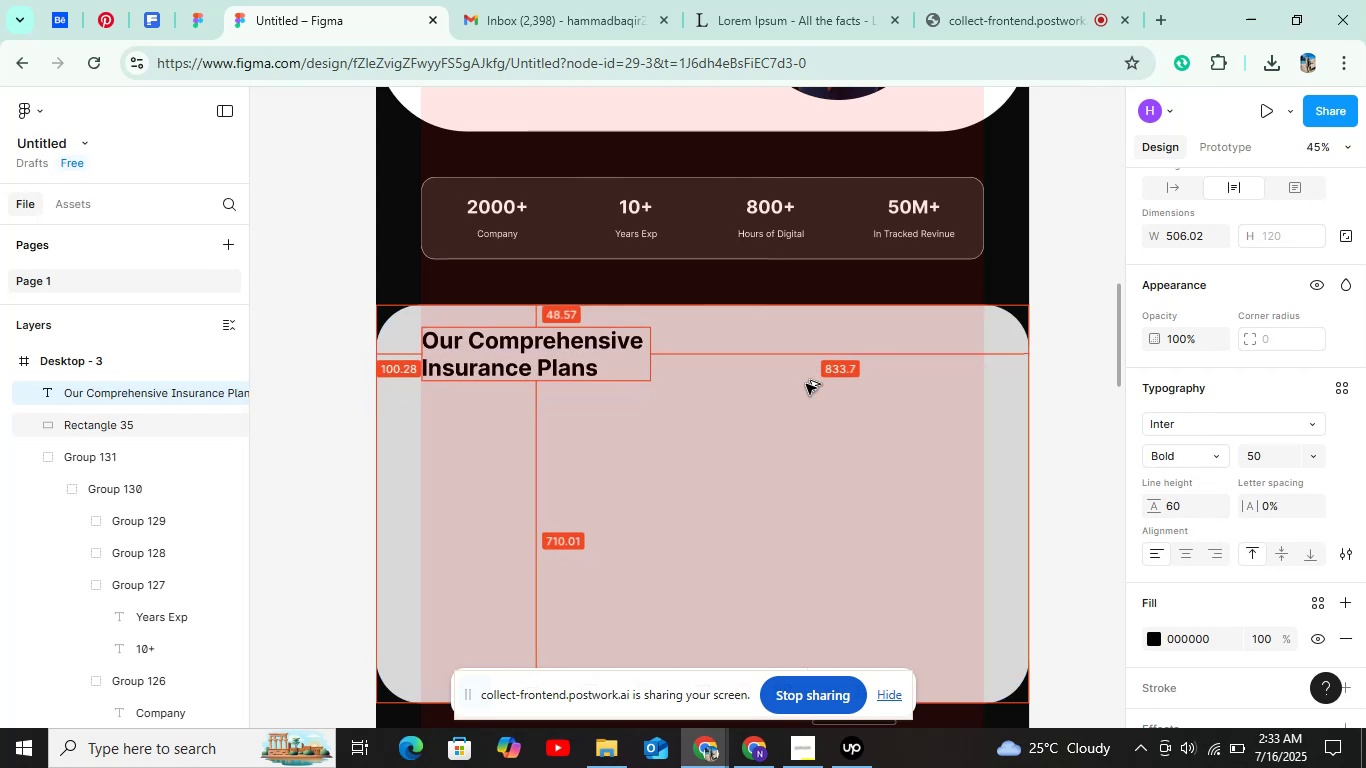 
key(Alt+ArrowDown)
 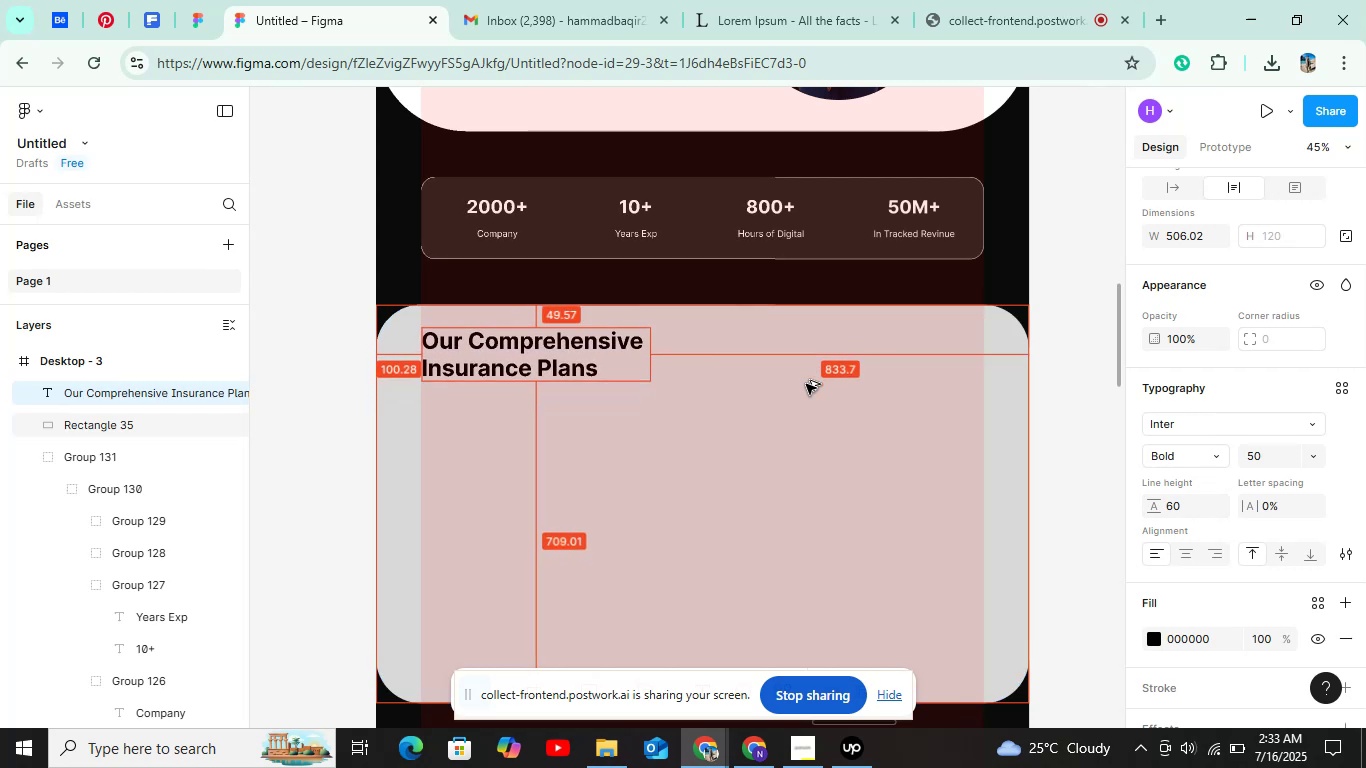 
key(Alt+ArrowDown)
 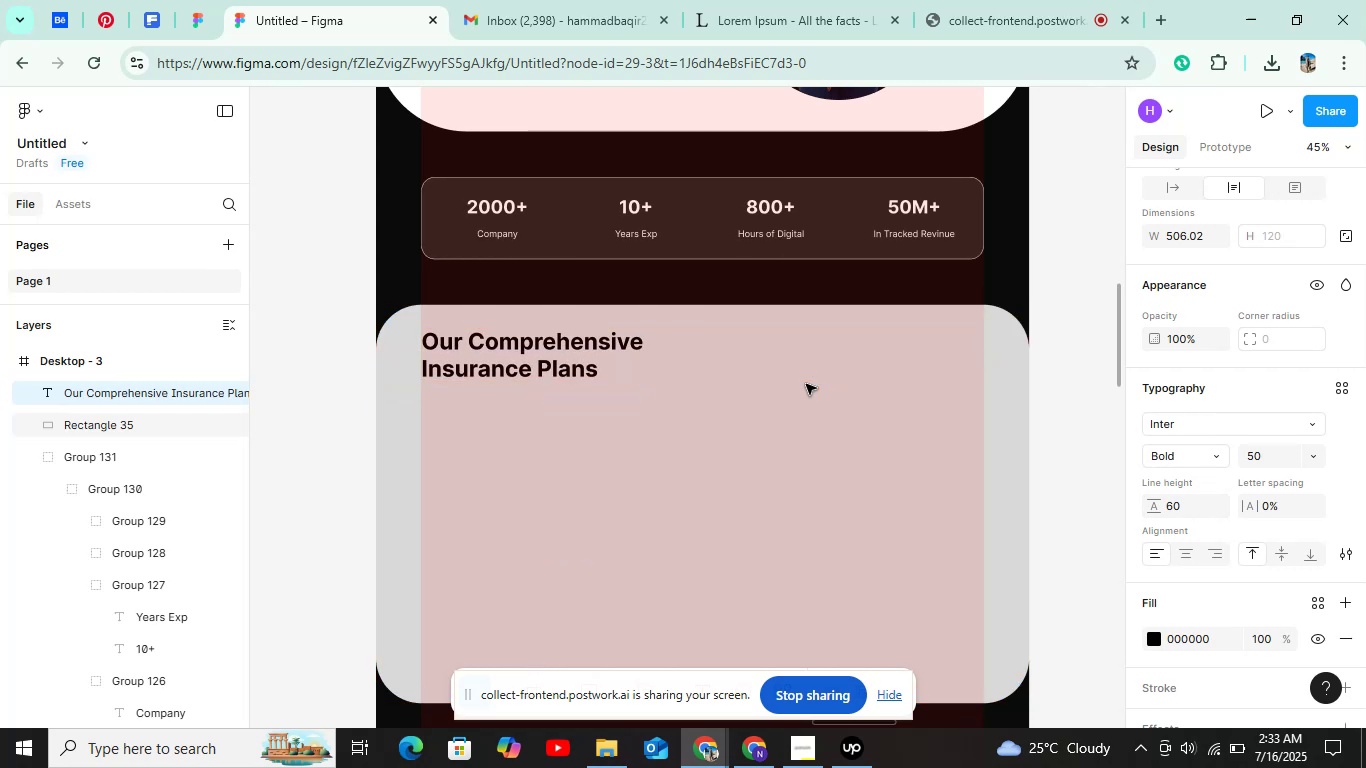 
key(Alt+Shift+ArrowDown)
 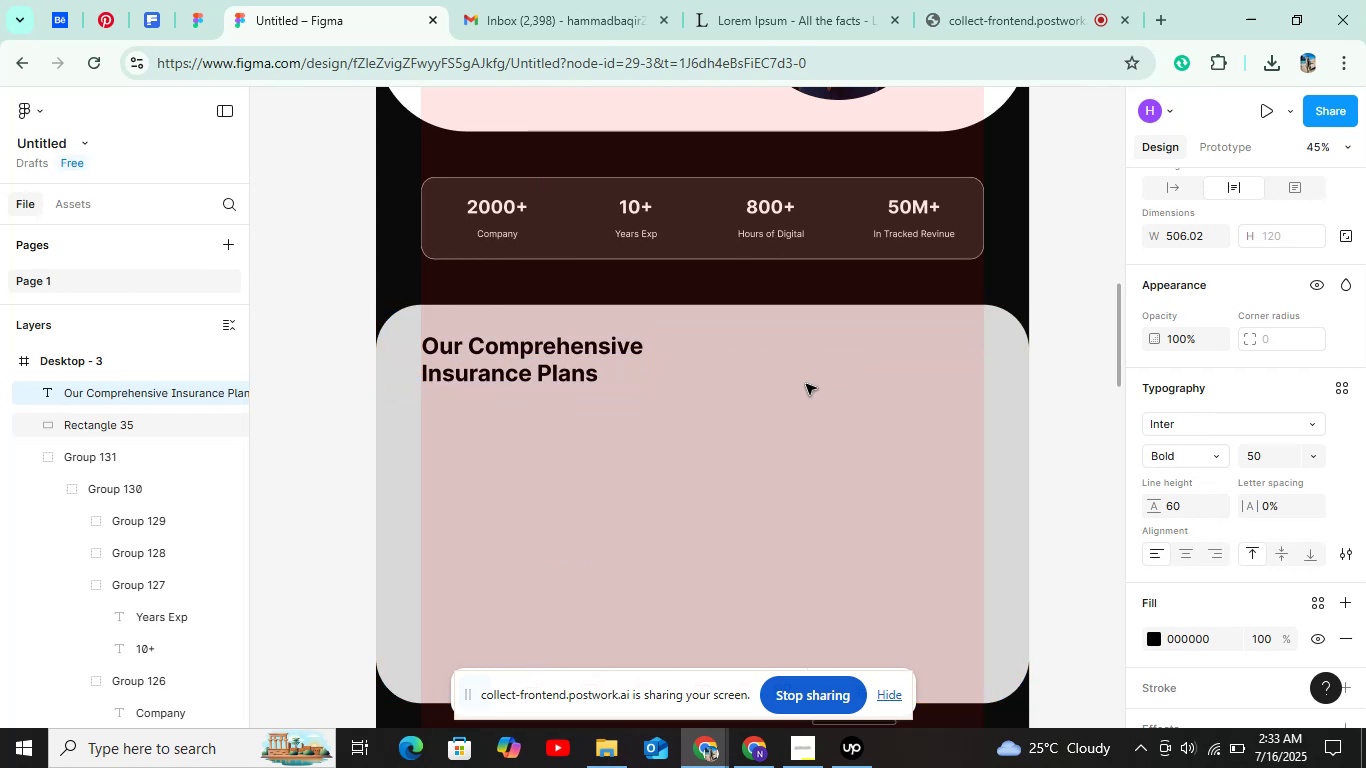 
hold_key(key=ControlLeft, duration=1.27)
scroll: coordinate [806, 384], scroll_direction: down, amount: 17.0
 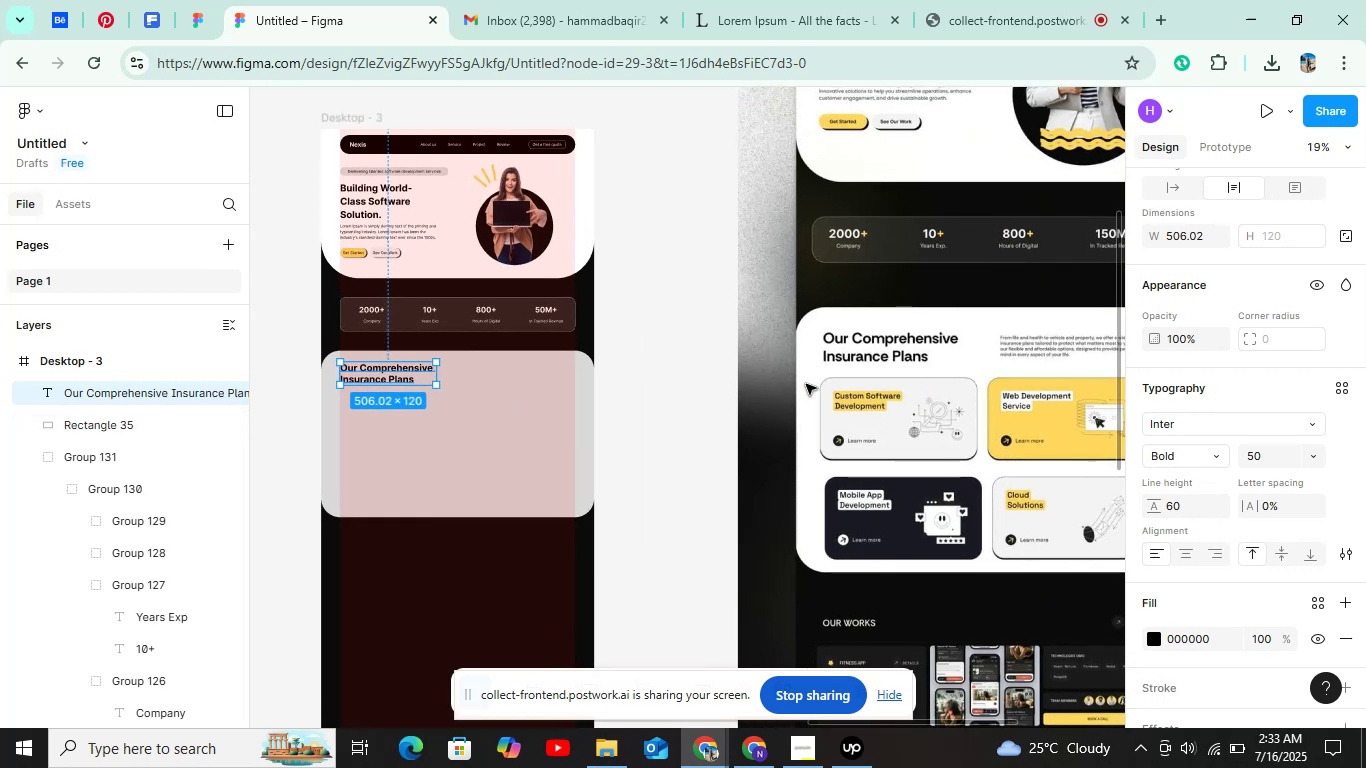 
hold_key(key=ShiftLeft, duration=0.48)
 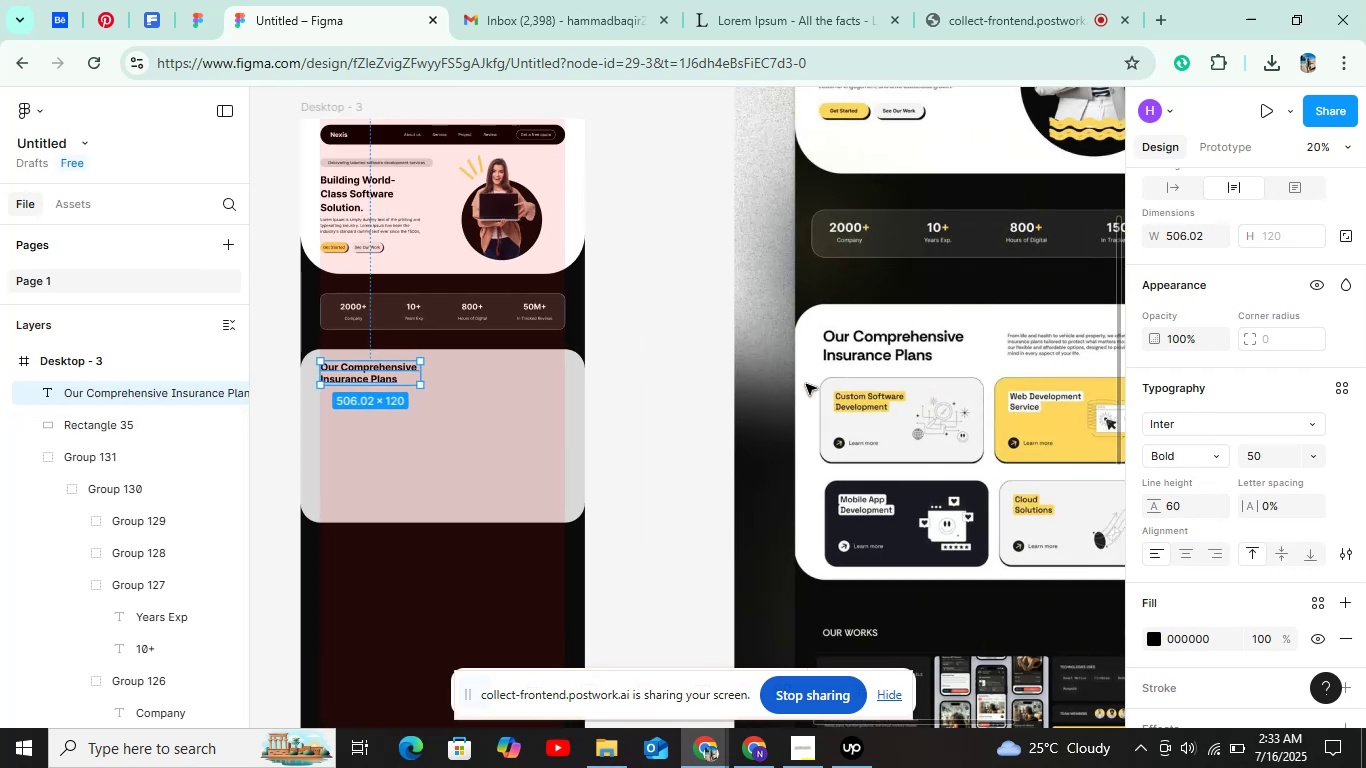 
hold_key(key=ControlLeft, duration=0.8)
 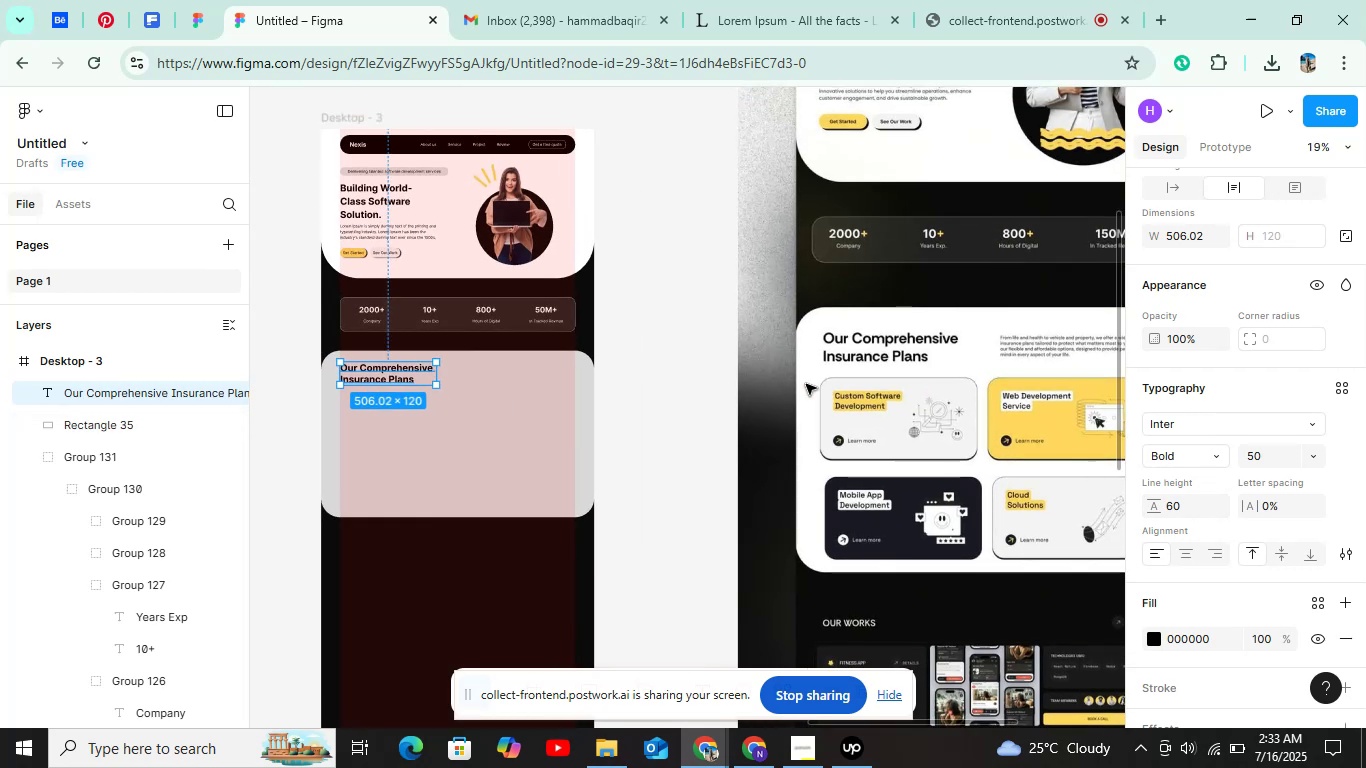 
hold_key(key=ShiftLeft, duration=1.51)
 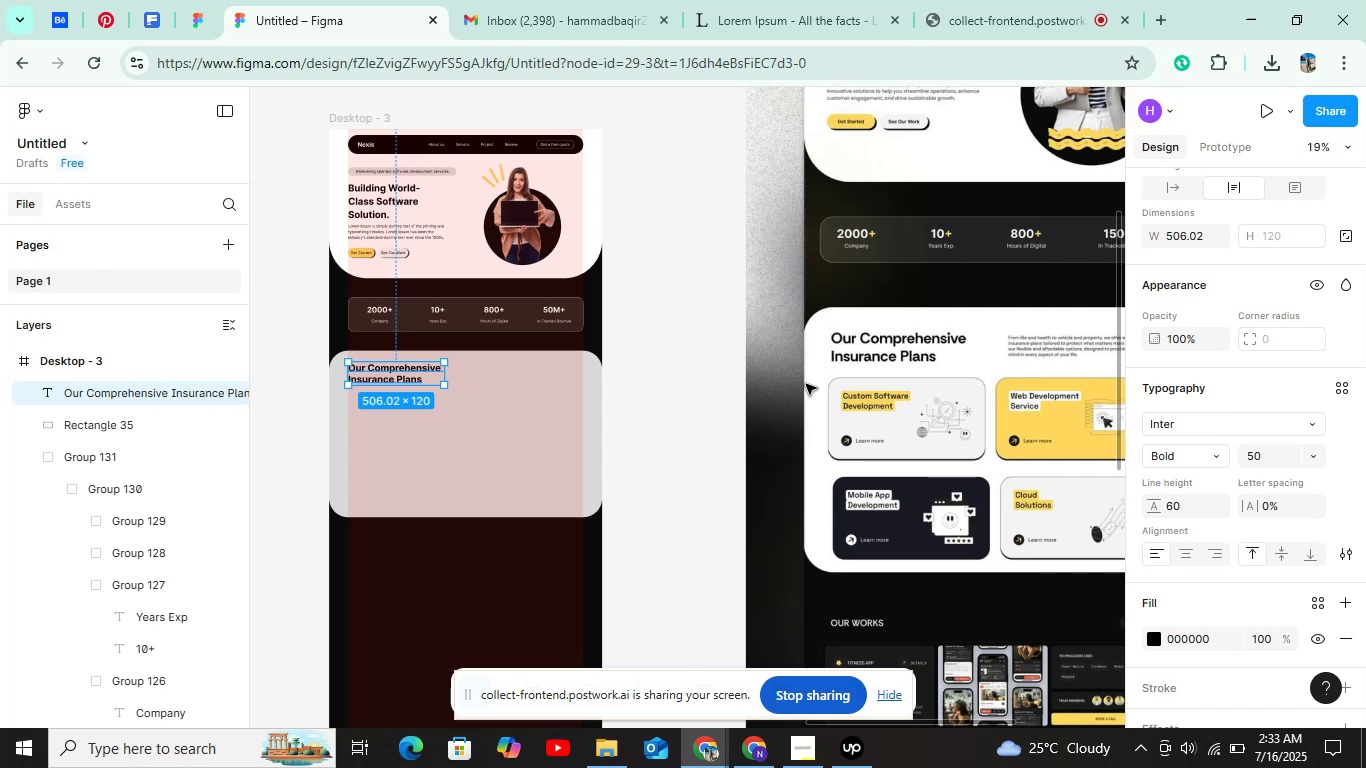 
hold_key(key=ShiftLeft, duration=1.51)
scroll: coordinate [806, 384], scroll_direction: up, amount: 1.0
 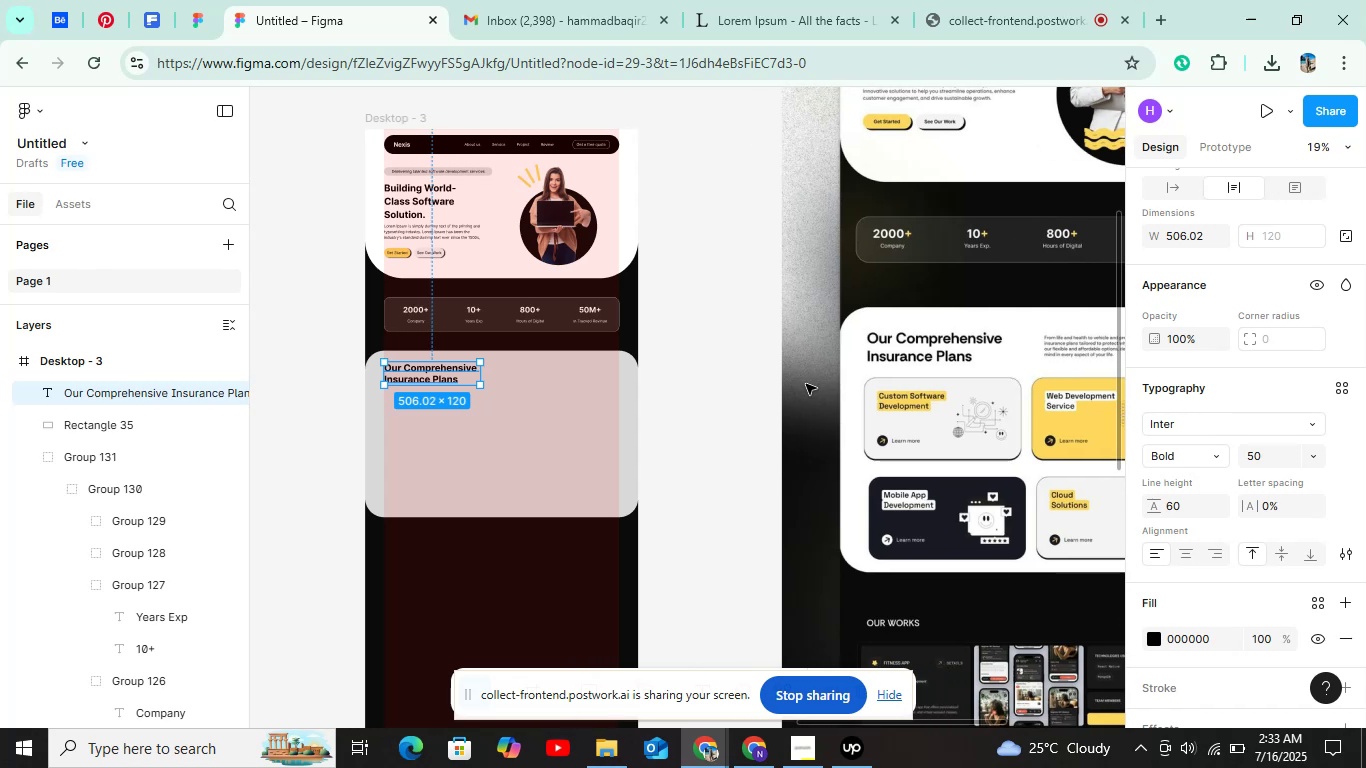 
key(Shift+ShiftLeft)
 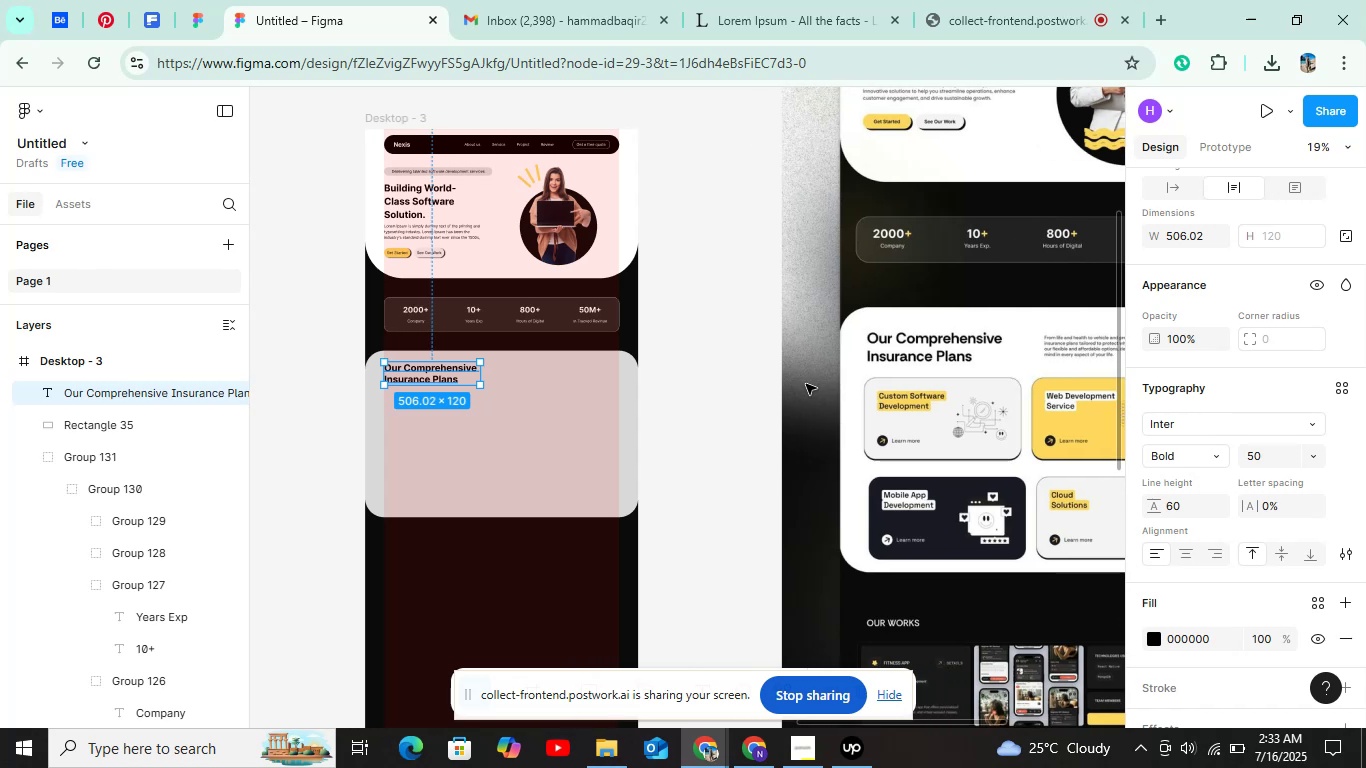 
left_click([806, 384])
 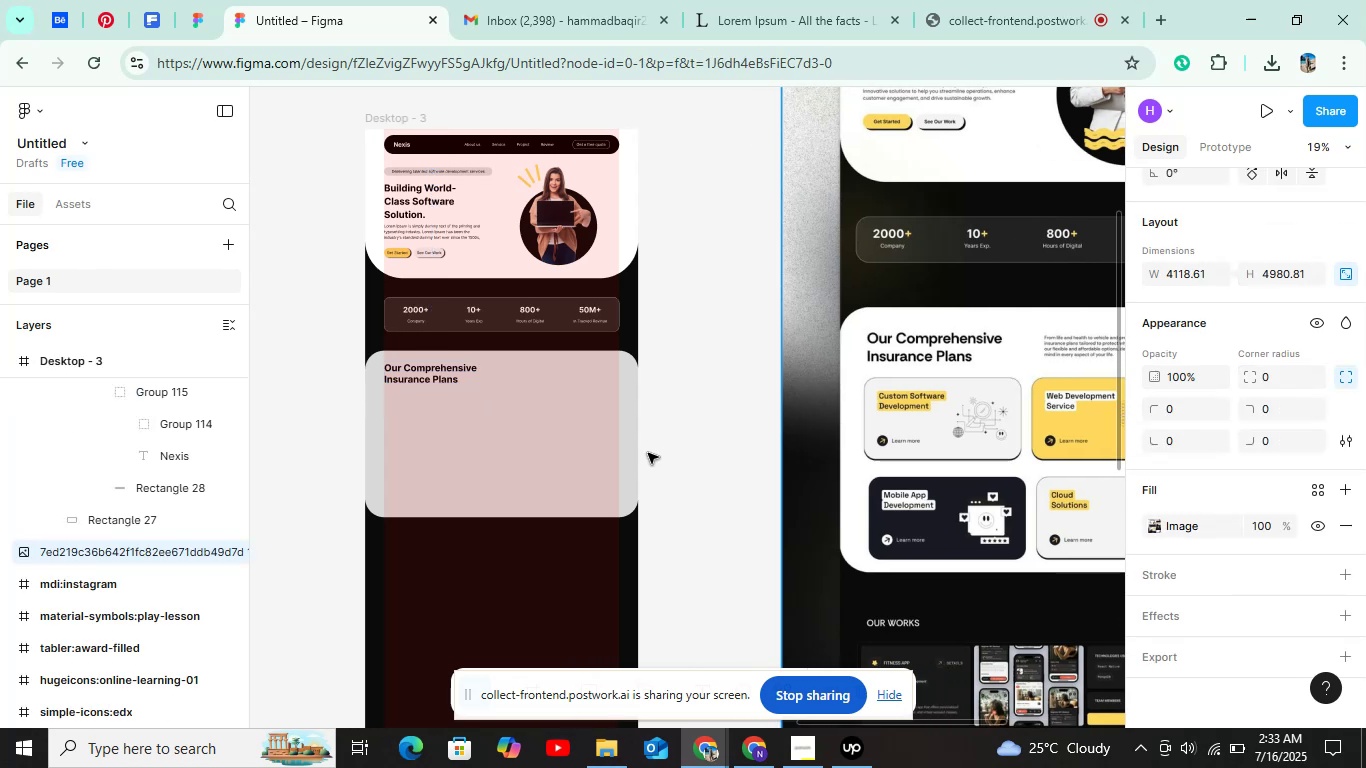 
key(T)
 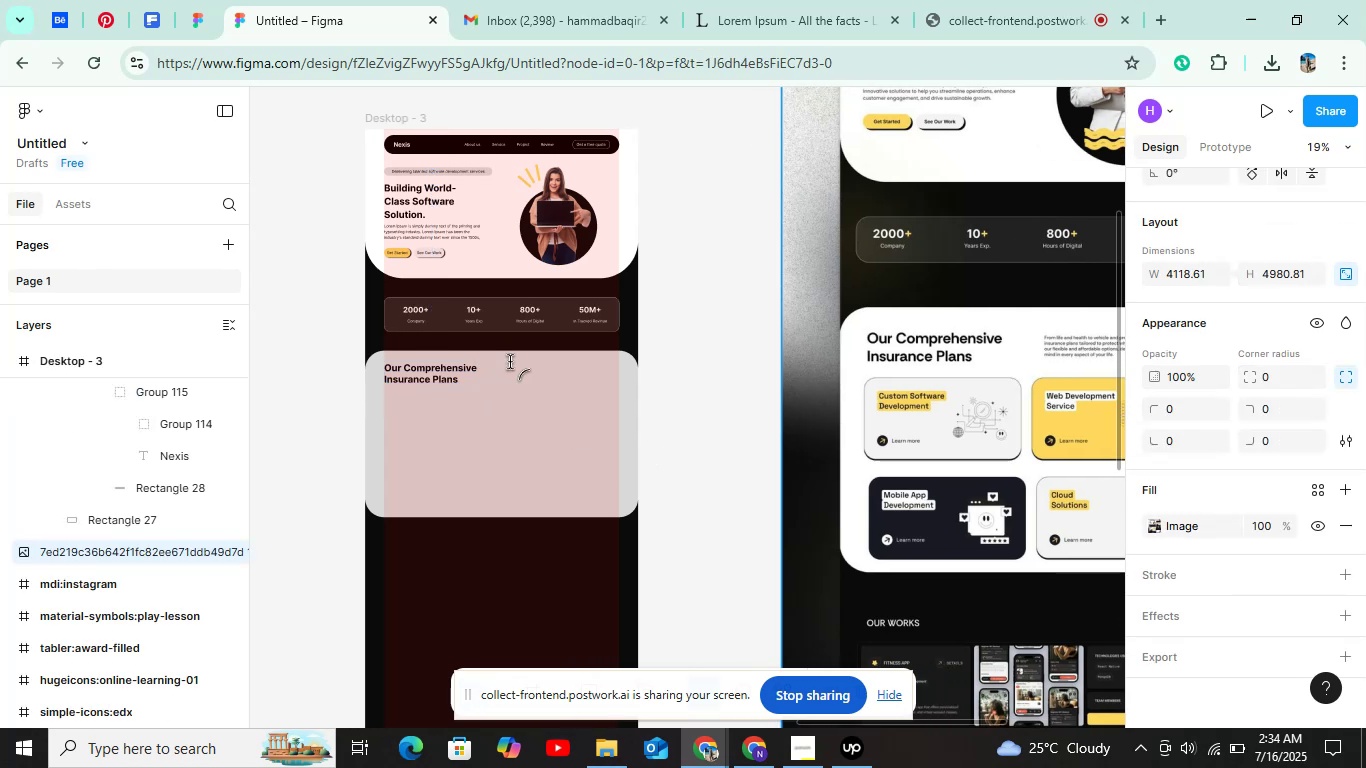 
left_click([505, 362])
 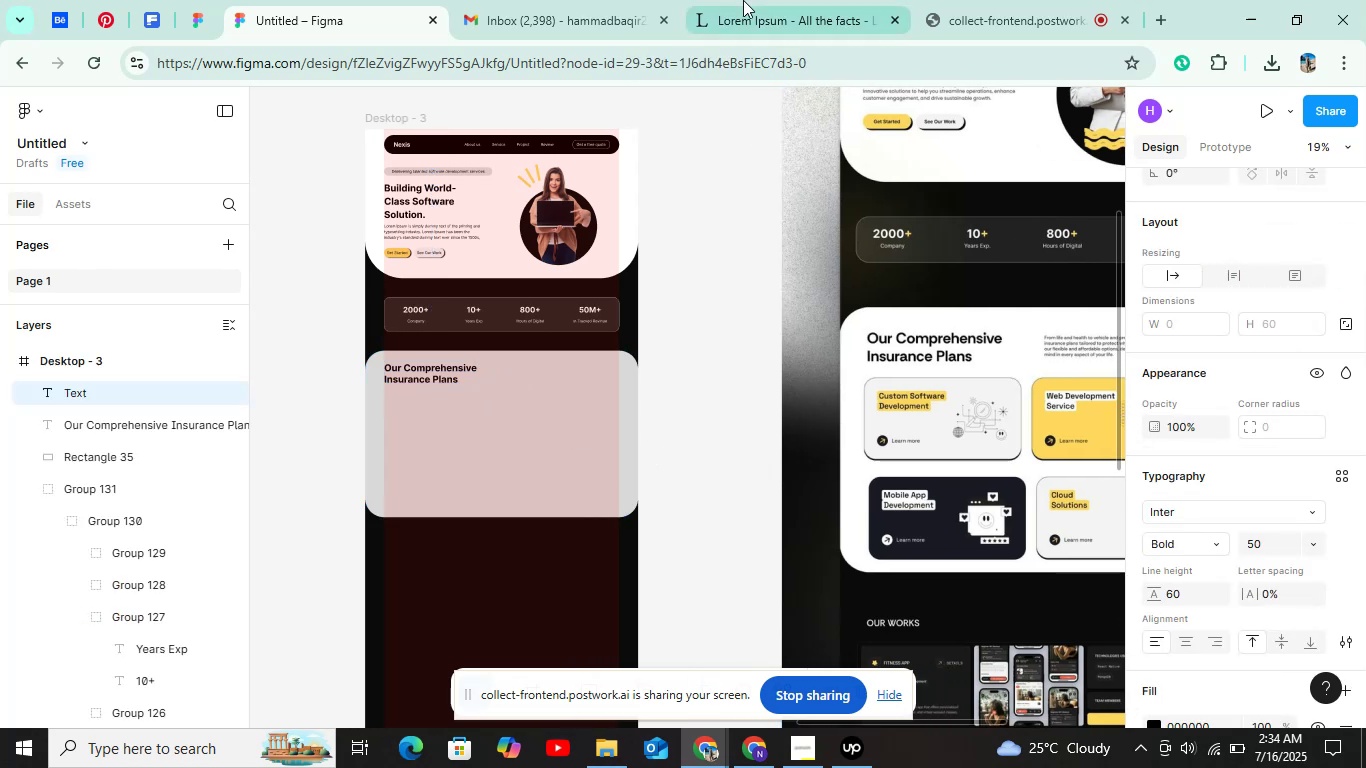 
left_click([743, 0])
 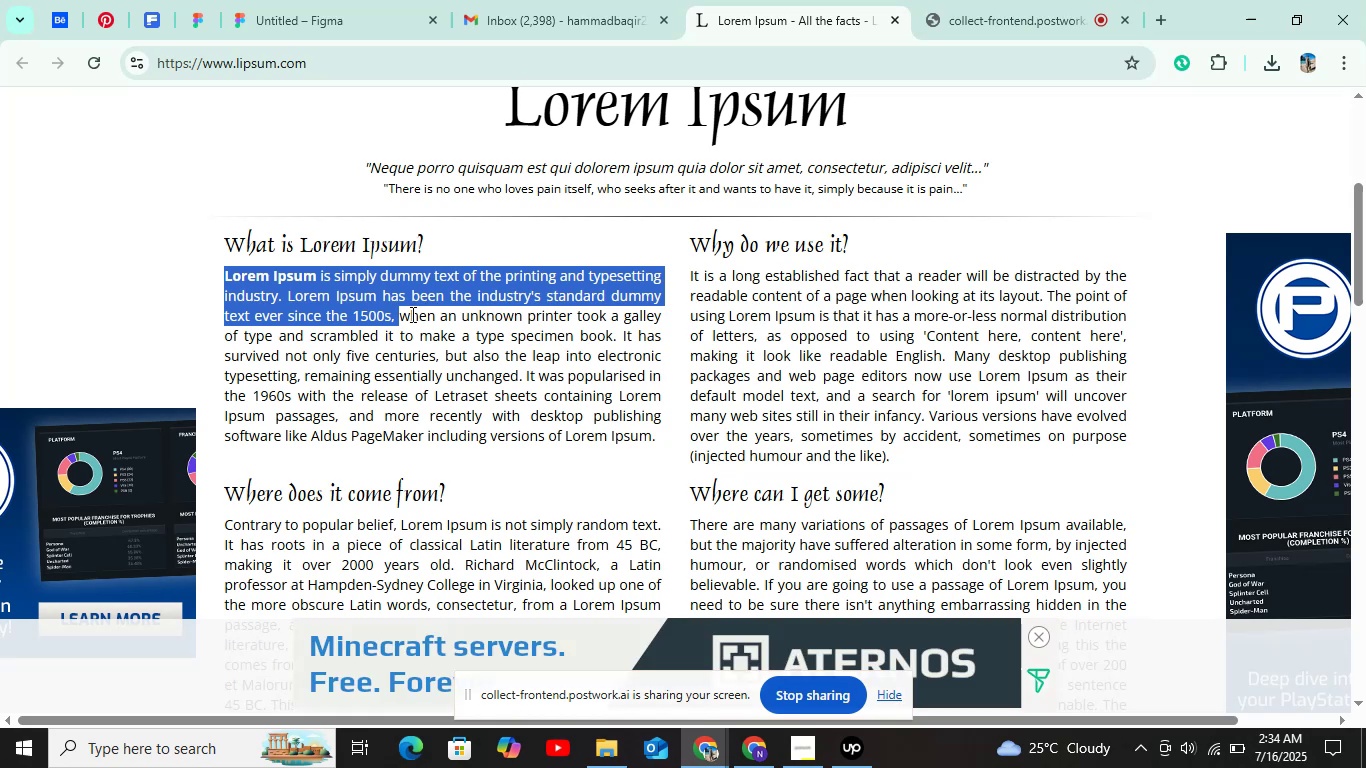 
key(Control+C)
 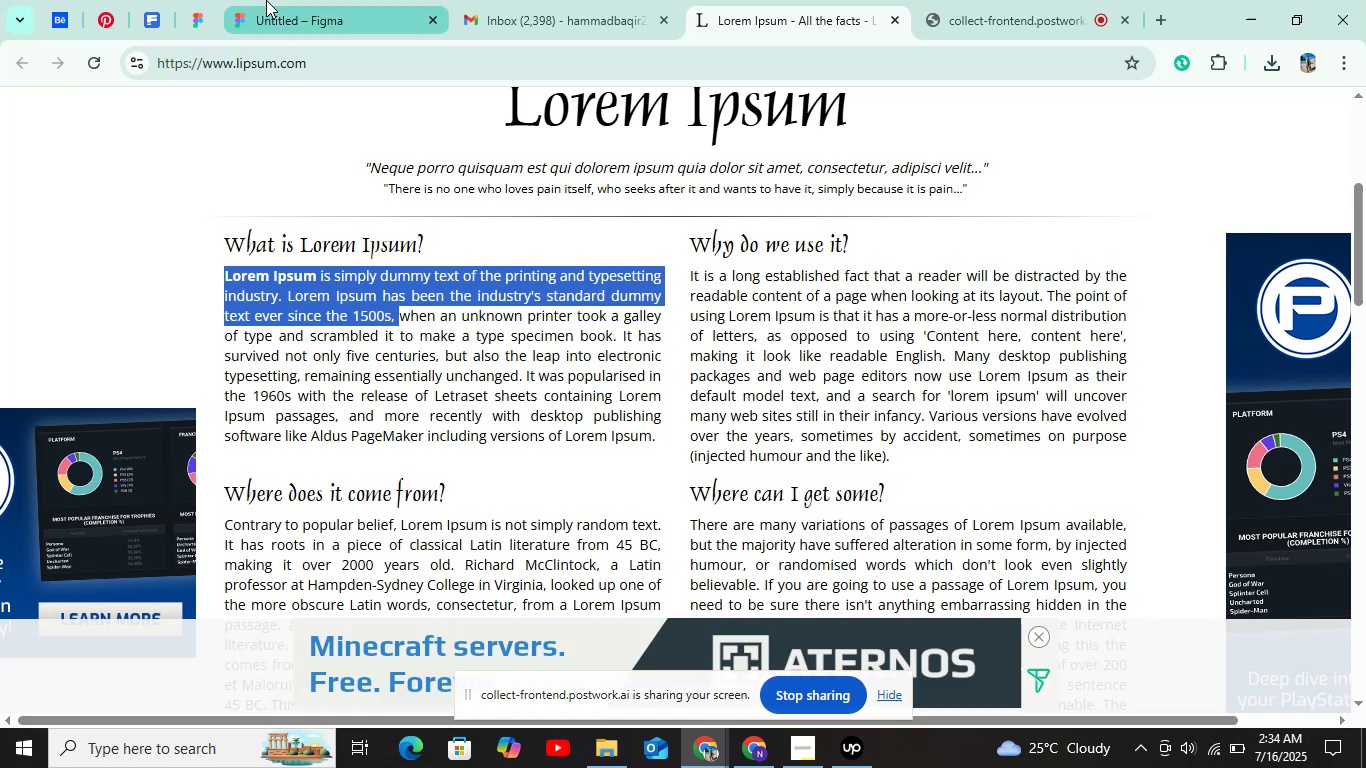 
left_click([266, 0])
 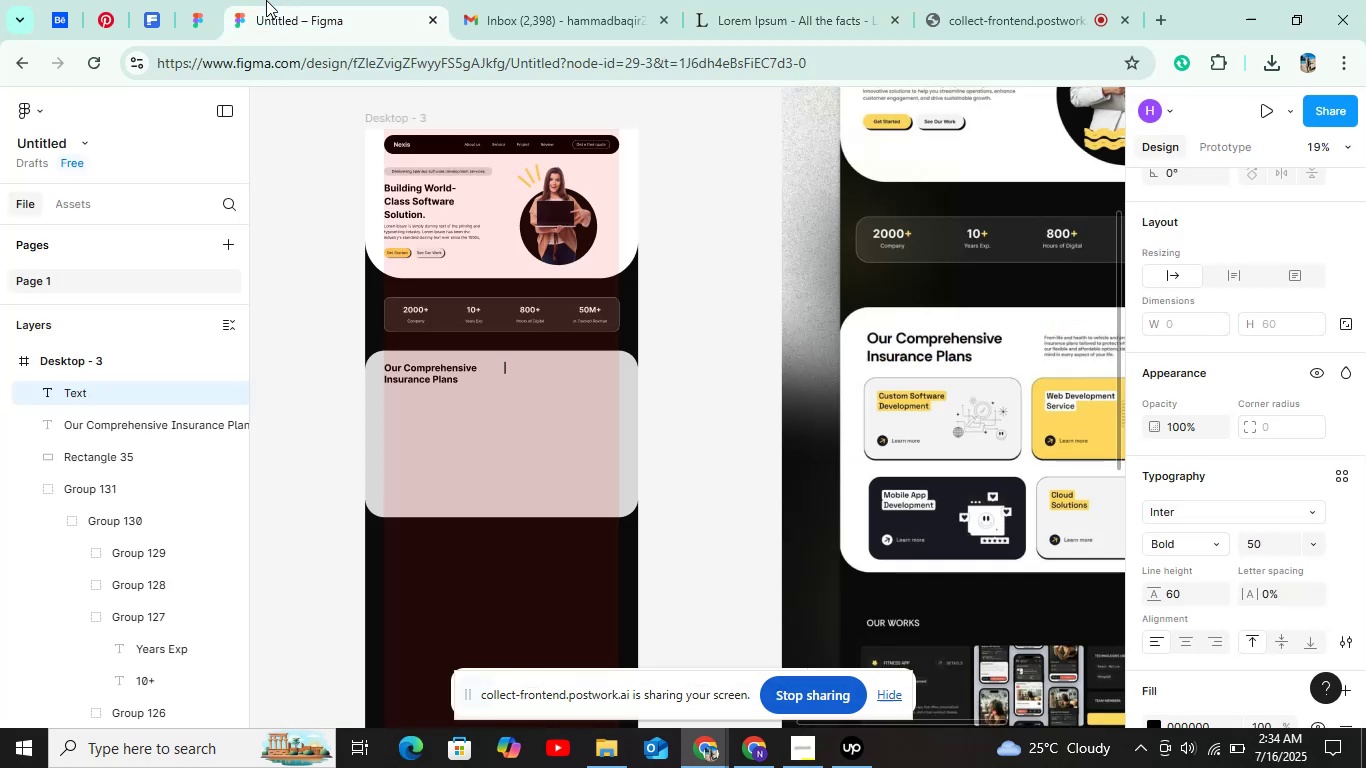 
scroll: coordinate [452, 453], scroll_direction: up, amount: 5.0
 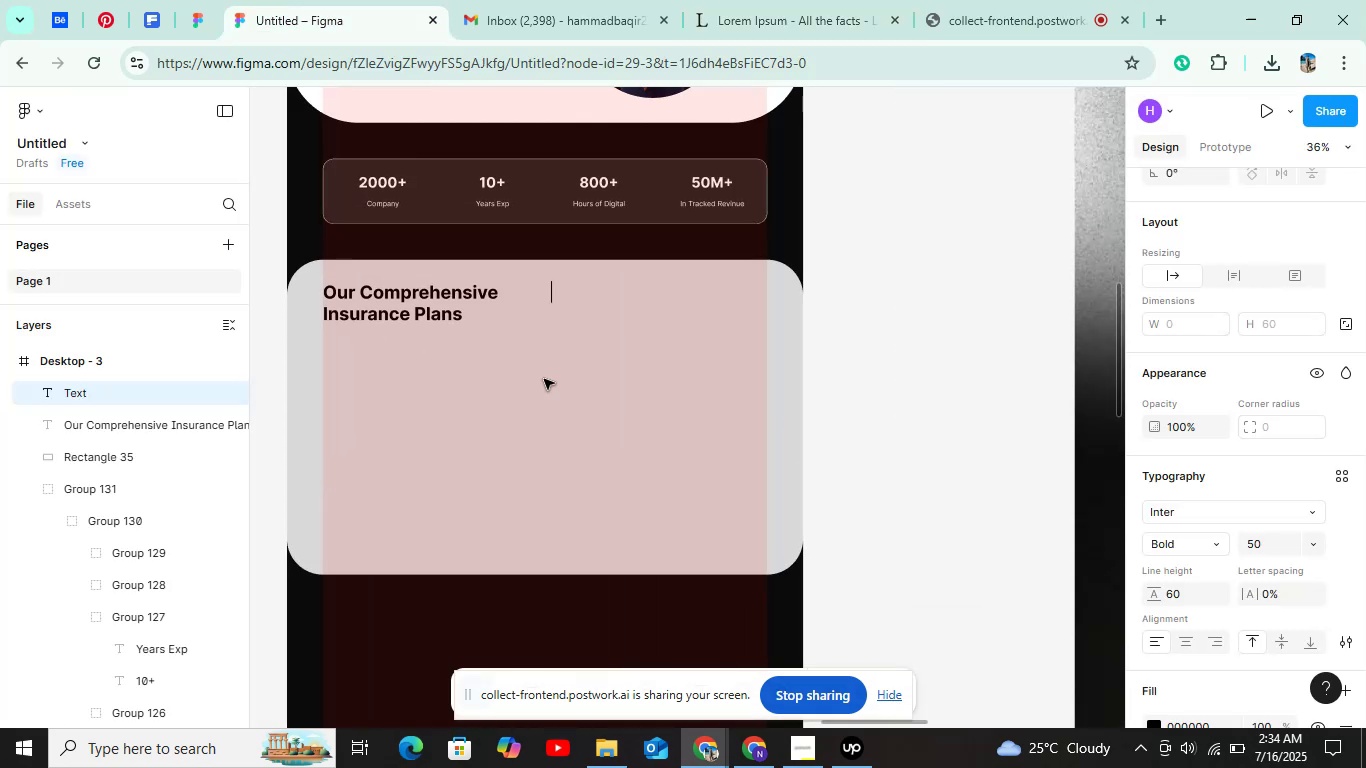 
key(Control+V)
 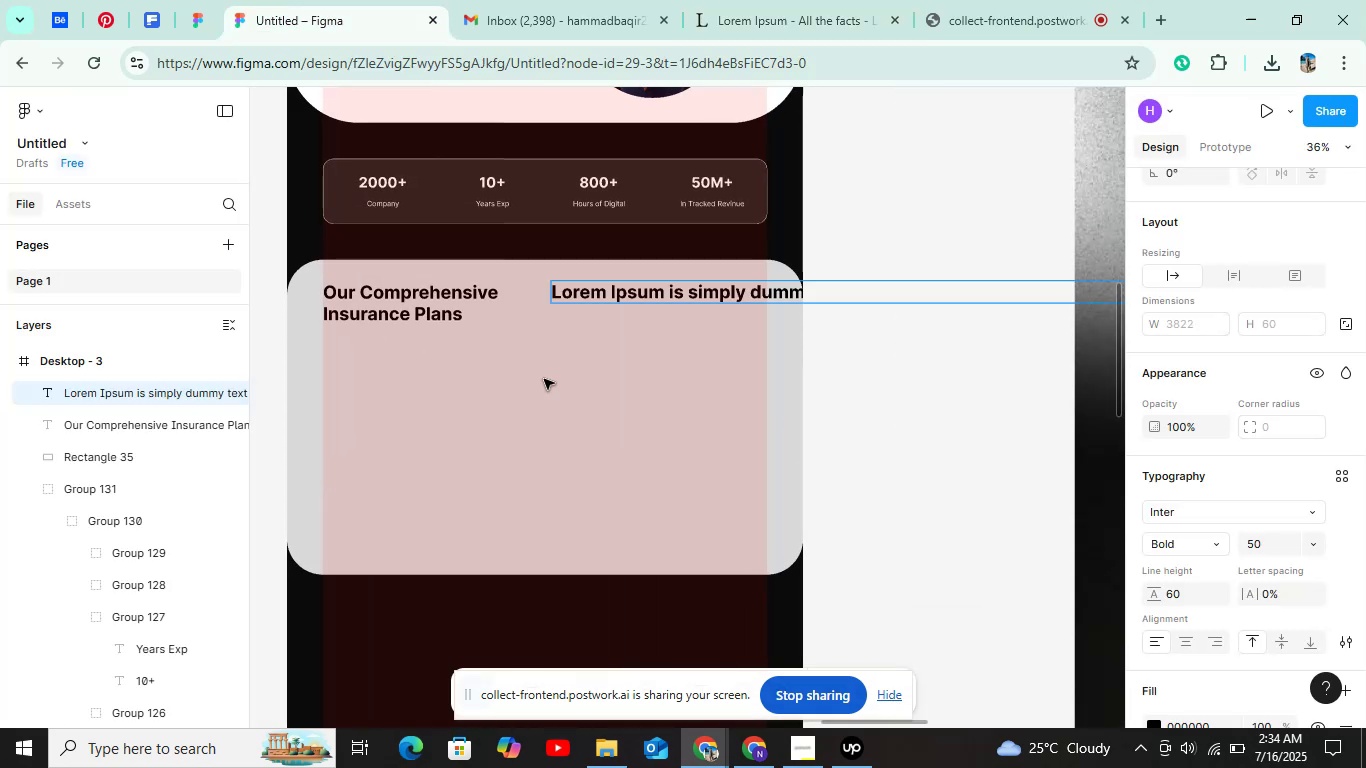 
hold_key(key=ControlLeft, duration=1.05)
scroll: coordinate [559, 379], scroll_direction: down, amount: 6.0
 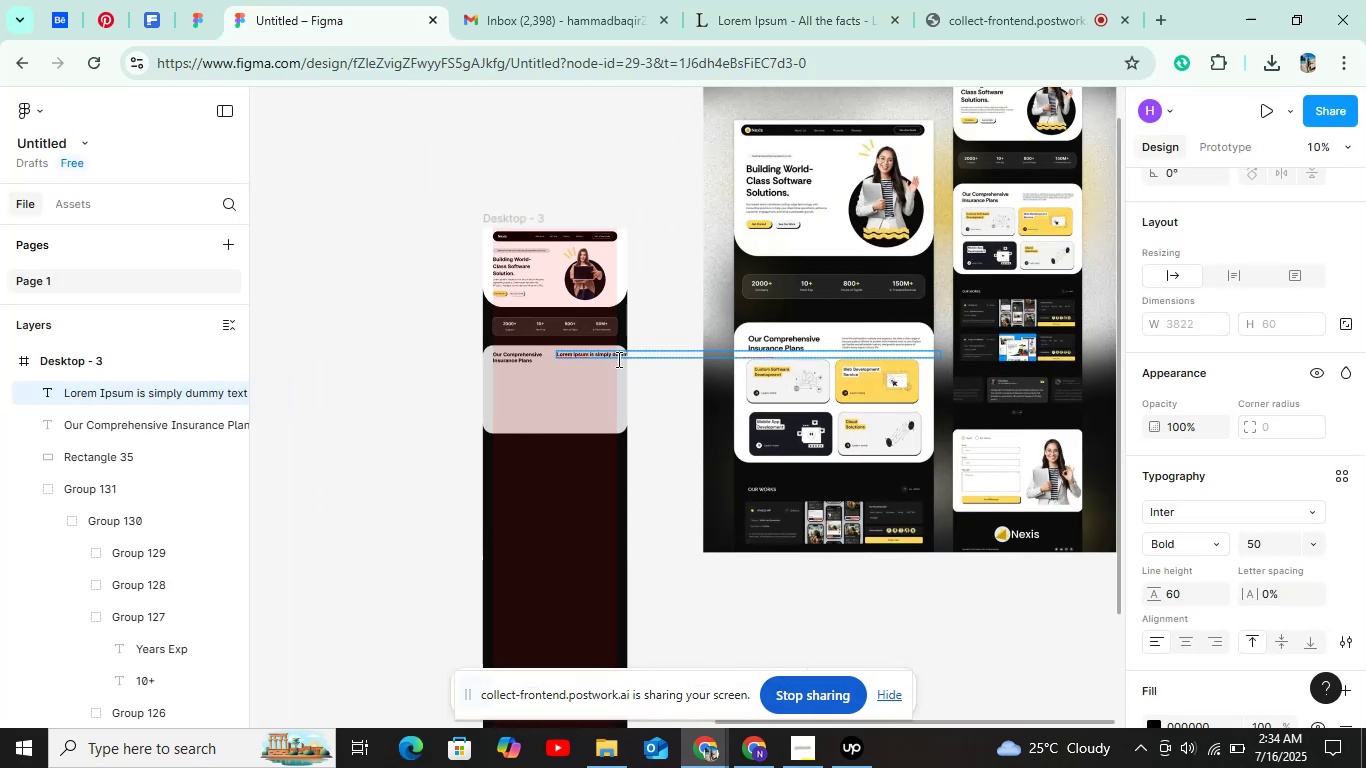 
left_click([613, 379])
 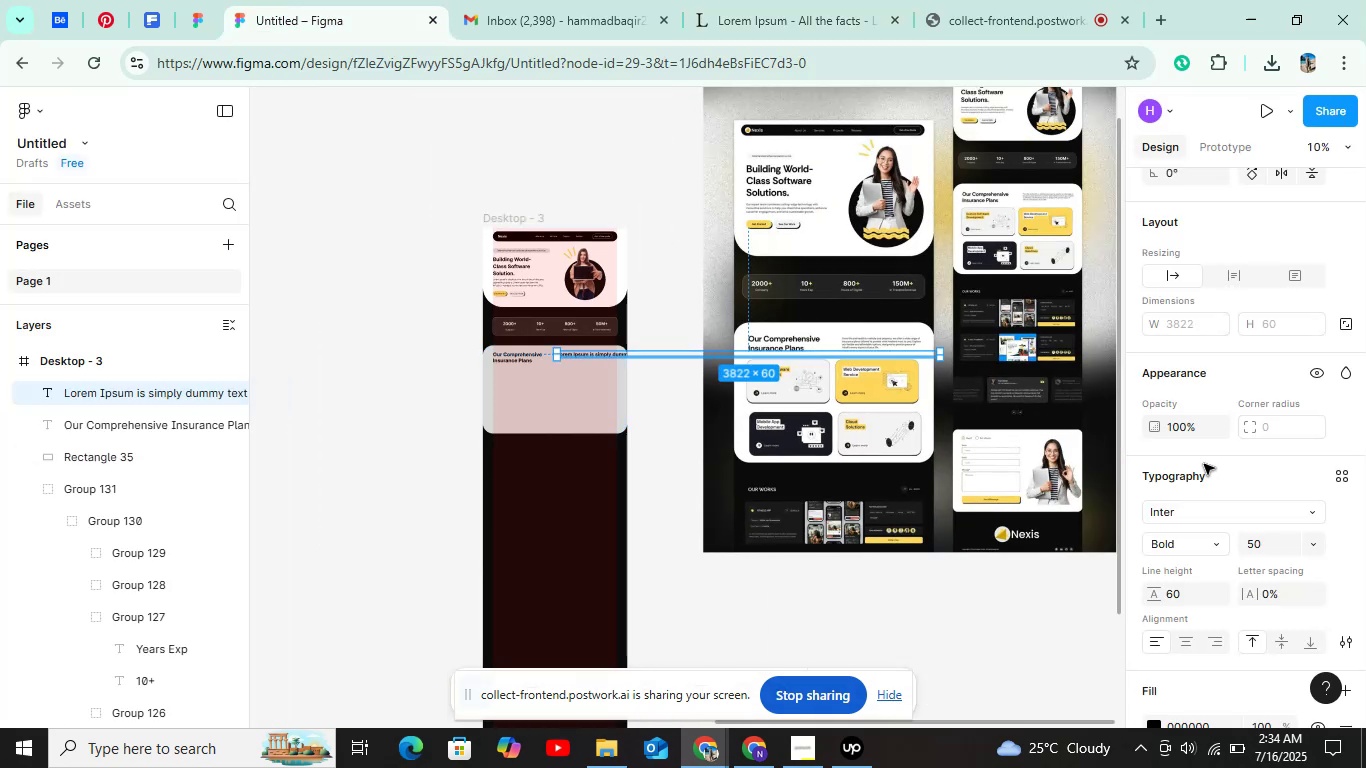 
scroll: coordinate [1254, 480], scroll_direction: down, amount: 6.0
 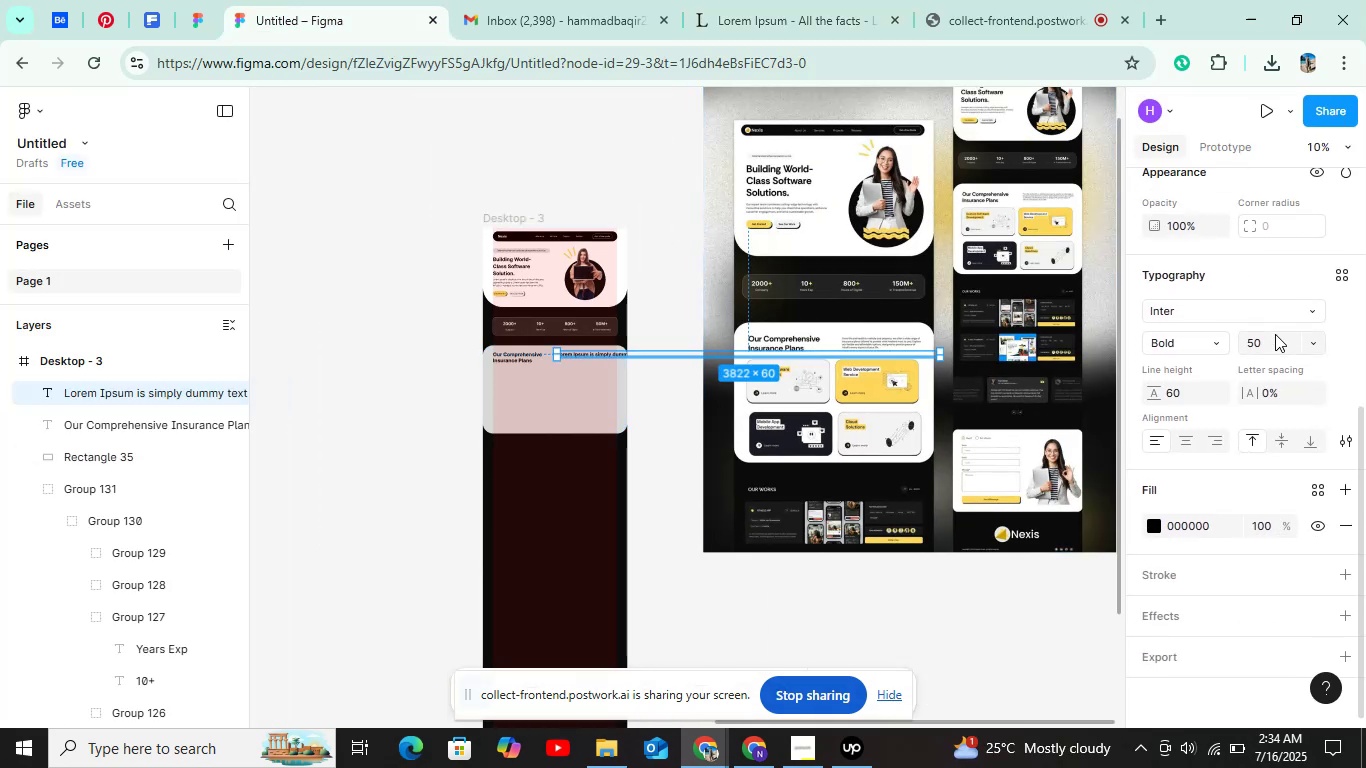 
left_click([1275, 337])
 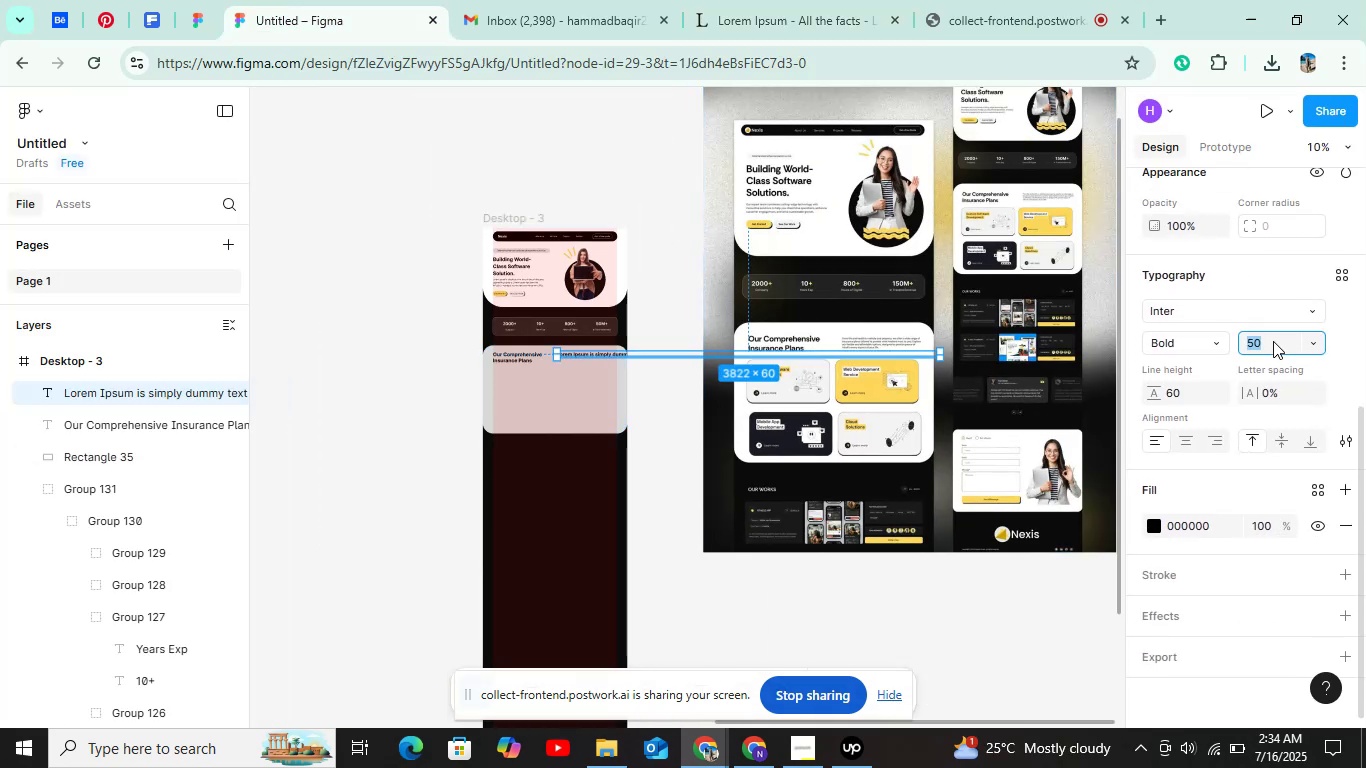 
key(Shift+ArrowDown)
 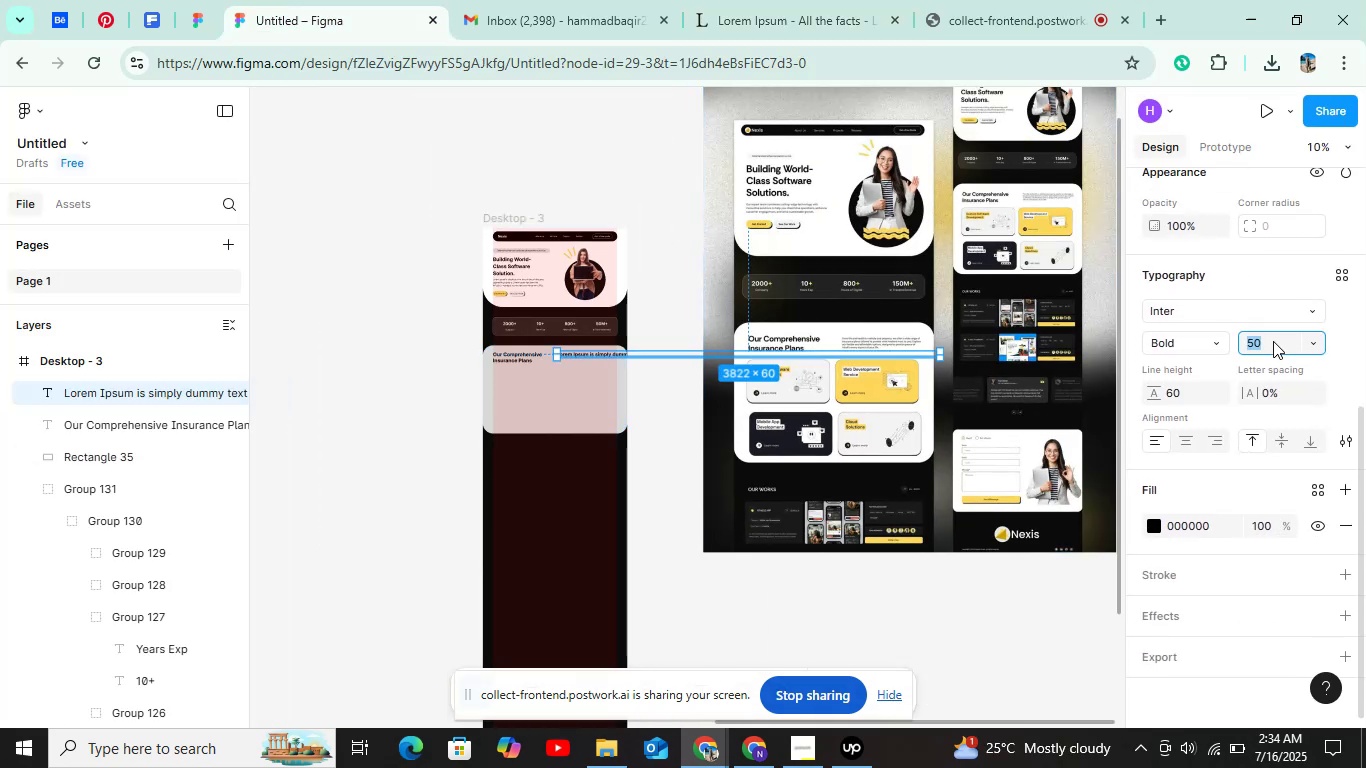 
key(Shift+ArrowDown)
 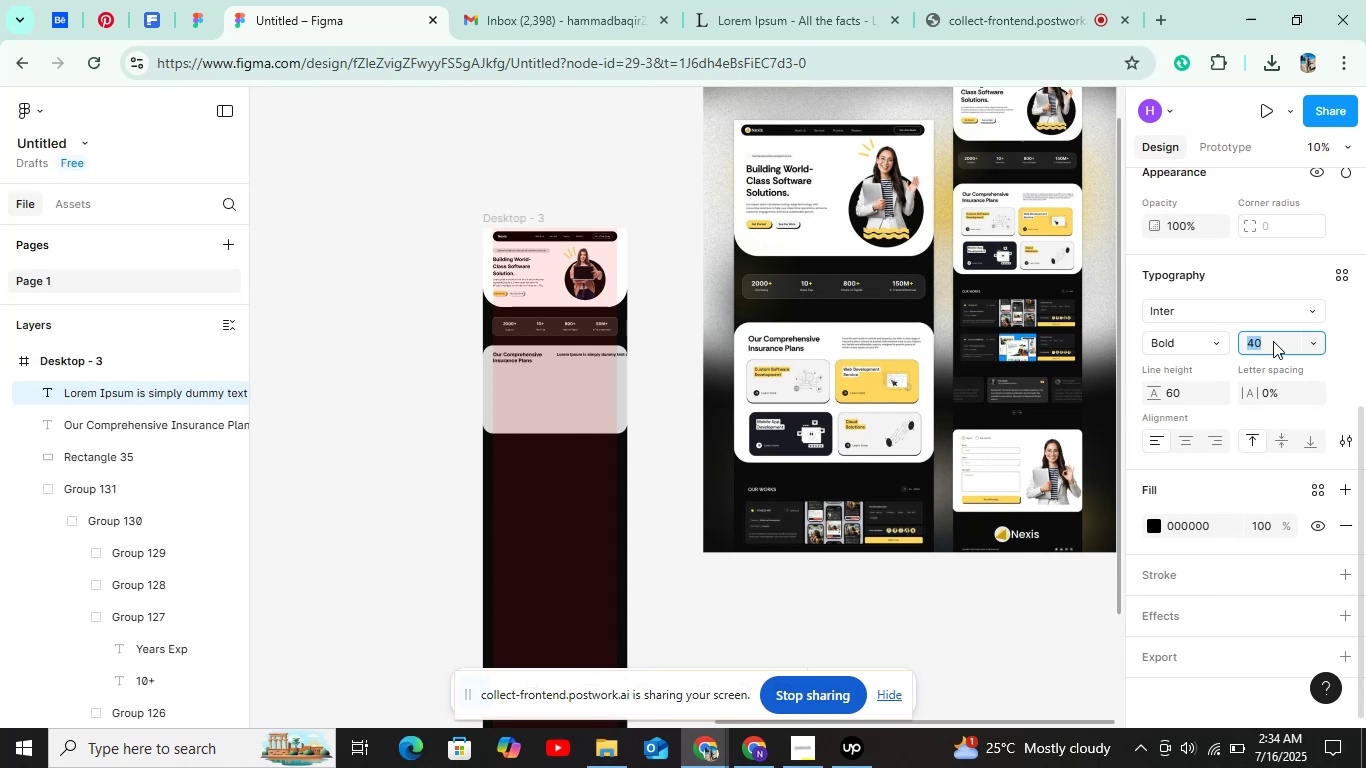 
key(Shift+ArrowDown)
 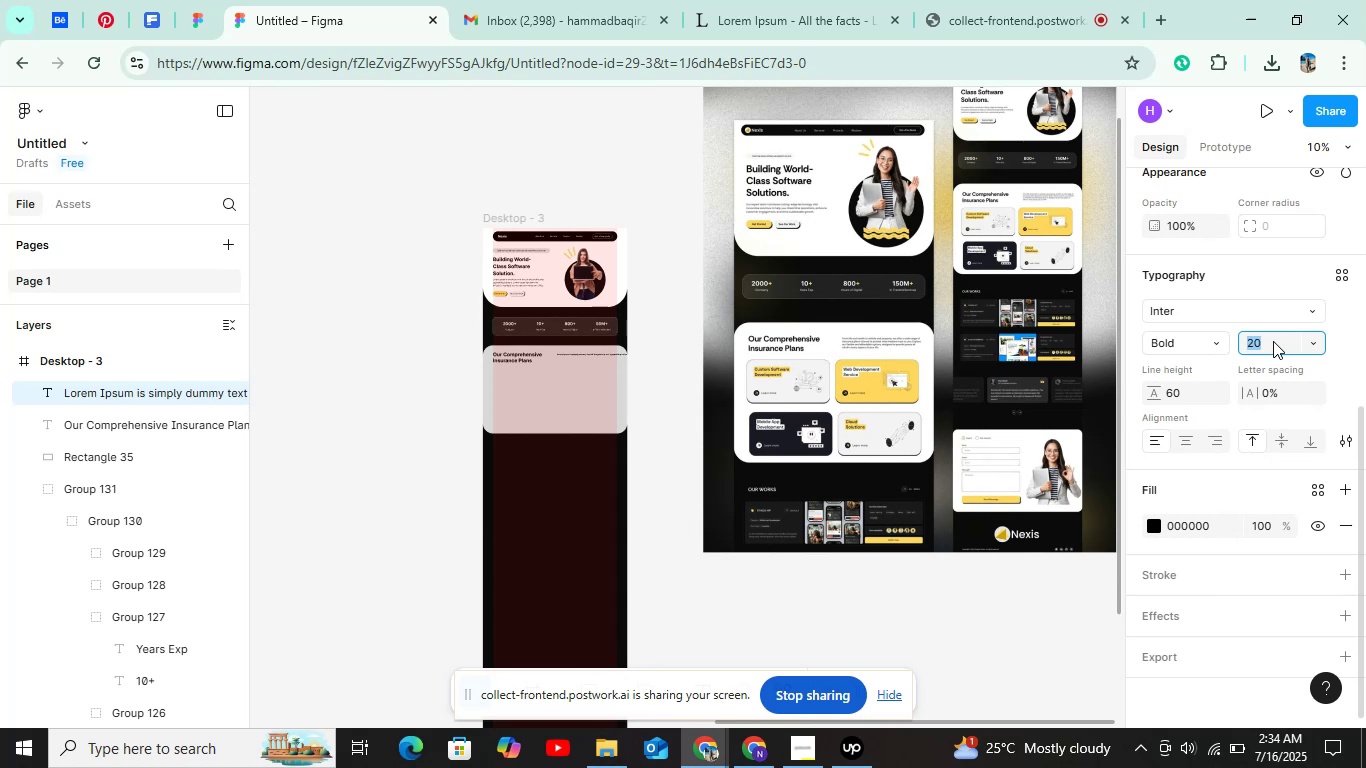 
key(Shift+ArrowDown)
 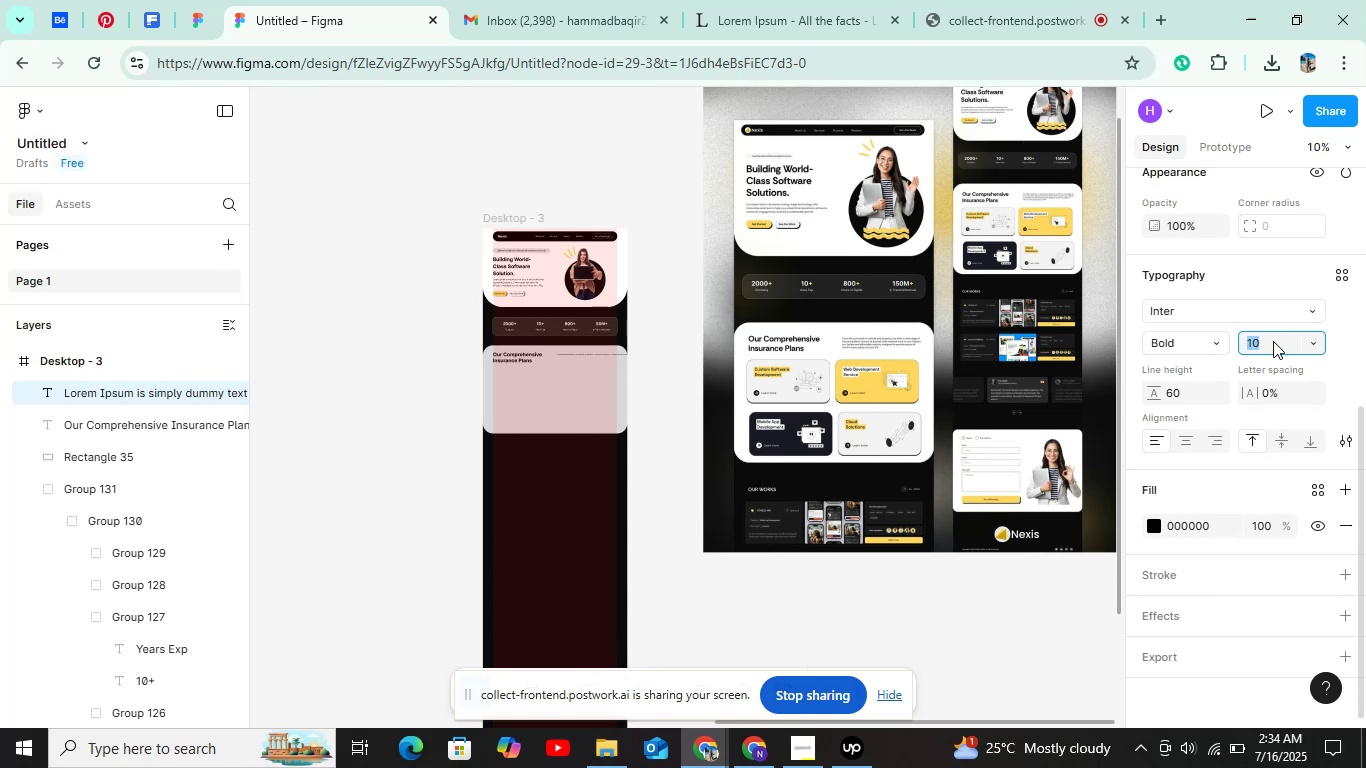 
key(Shift+ArrowUp)
 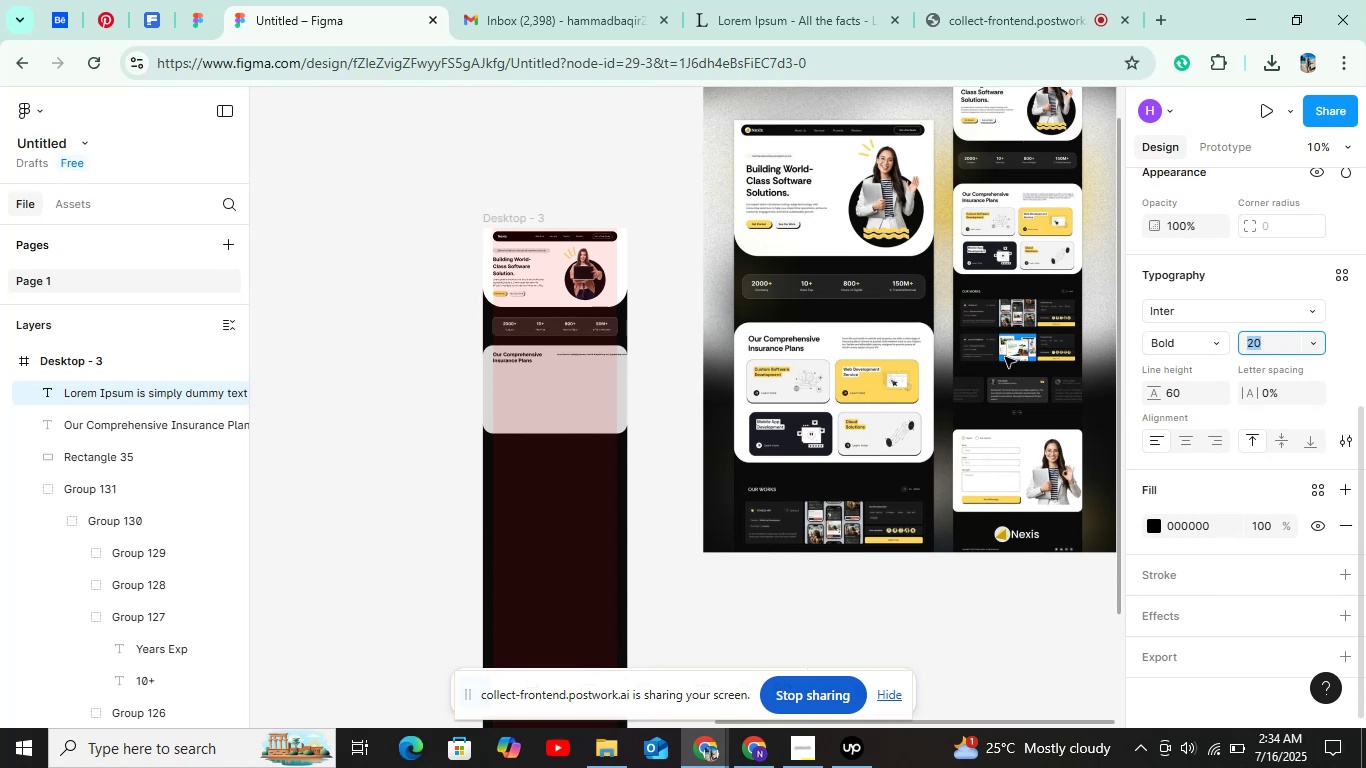 
hold_key(key=ControlLeft, duration=0.88)
scroll: coordinate [635, 356], scroll_direction: up, amount: 14.0
 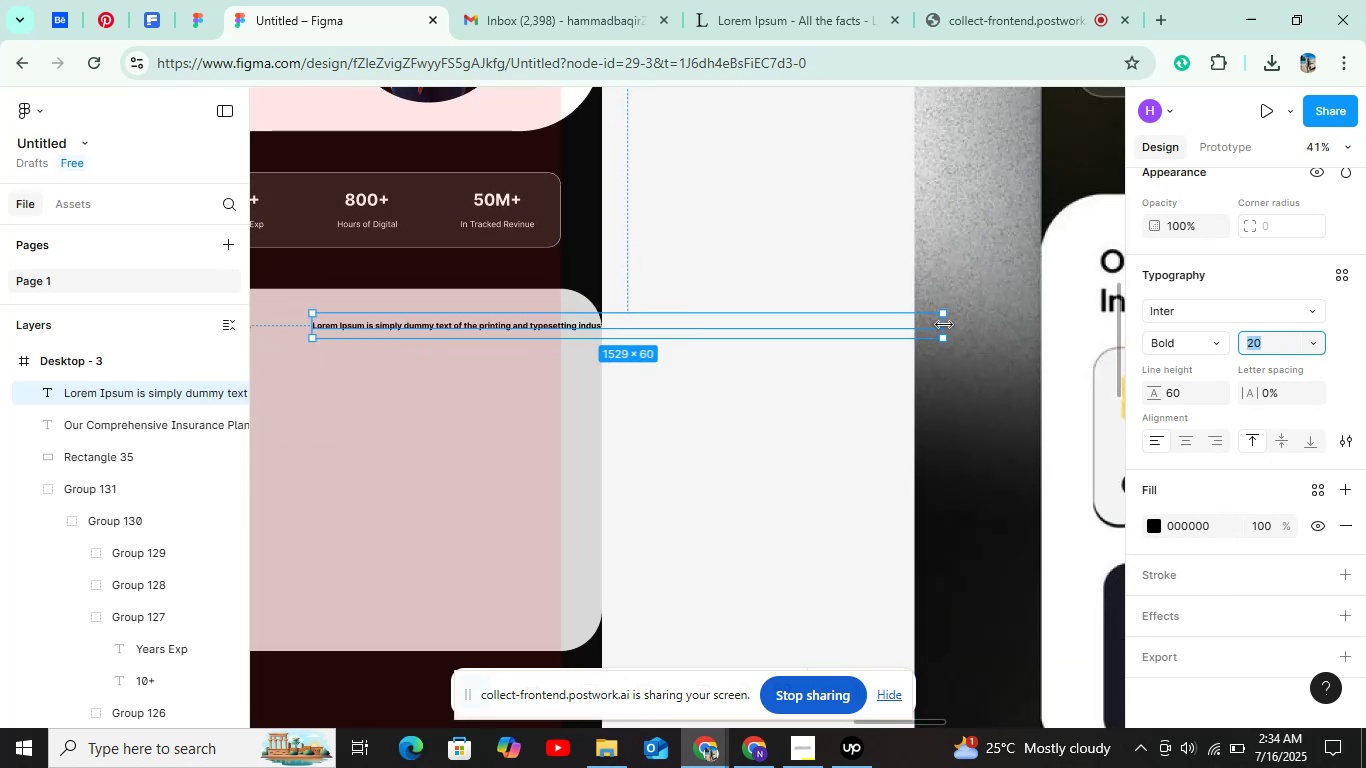 
left_click_drag(start_coordinate=[944, 325], to_coordinate=[569, 327])
 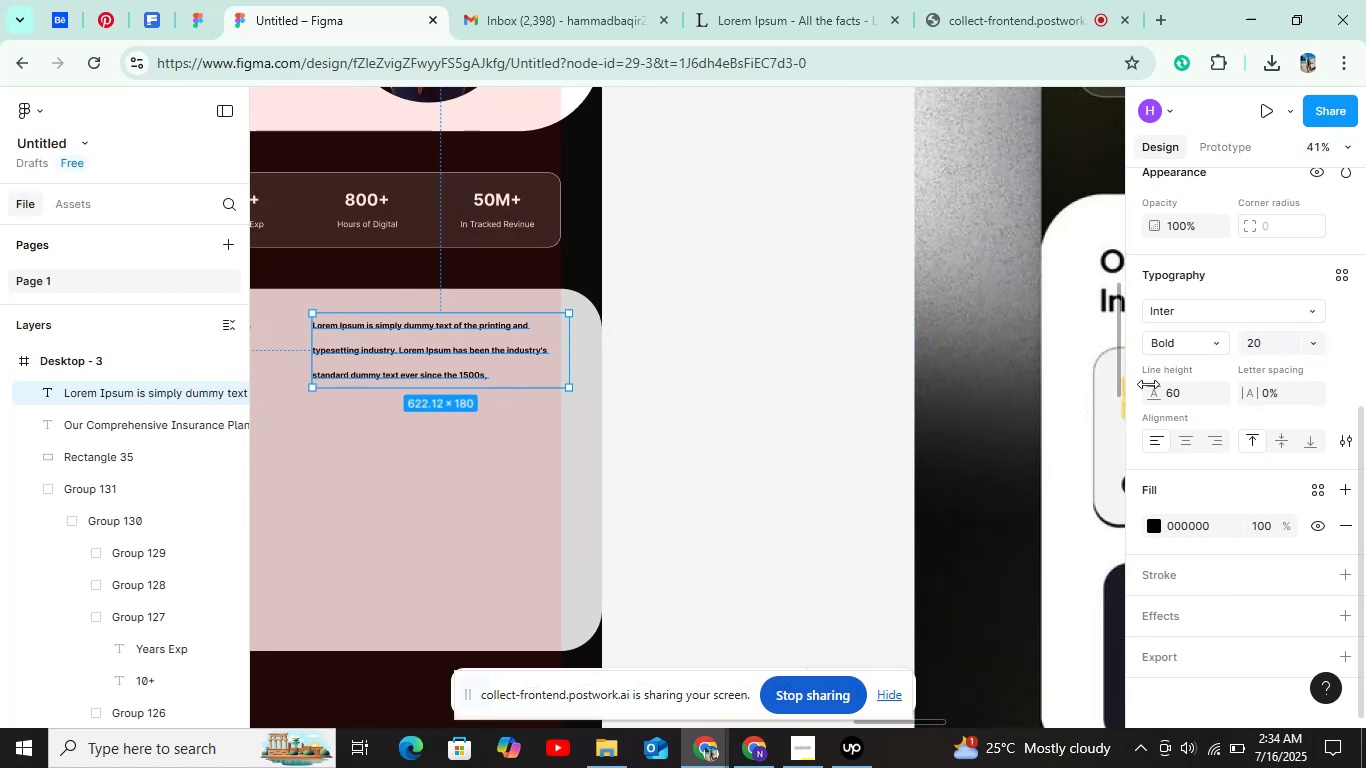 
left_click([1152, 385])
 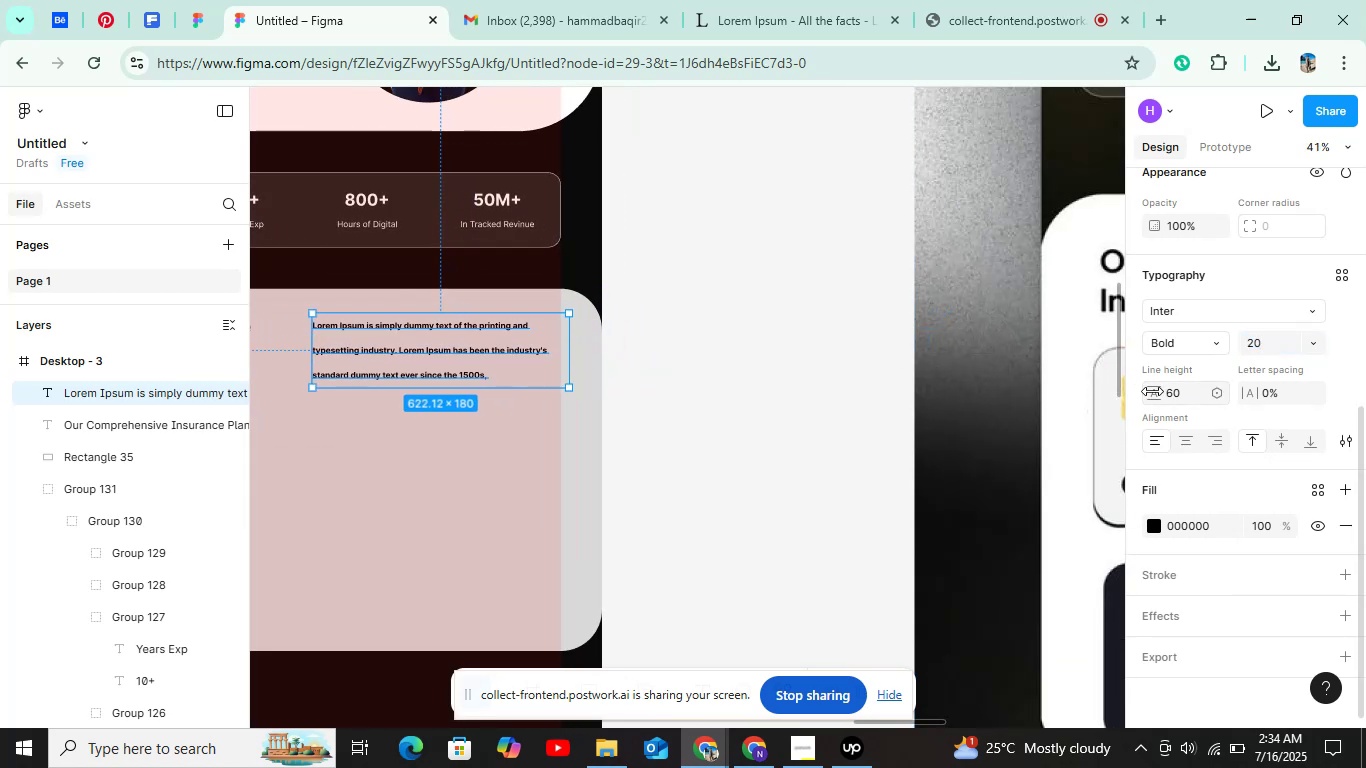 
left_click([1152, 391])
 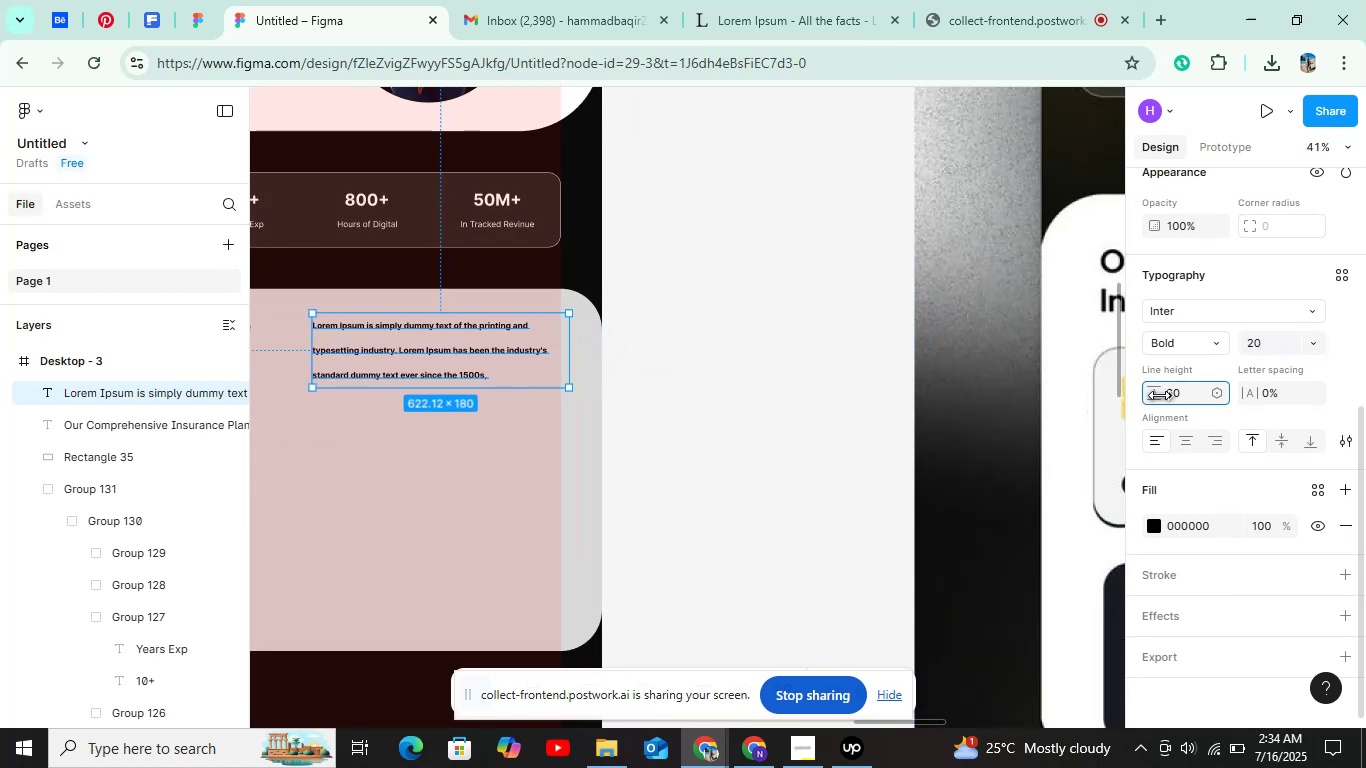 
double_click([1193, 395])
 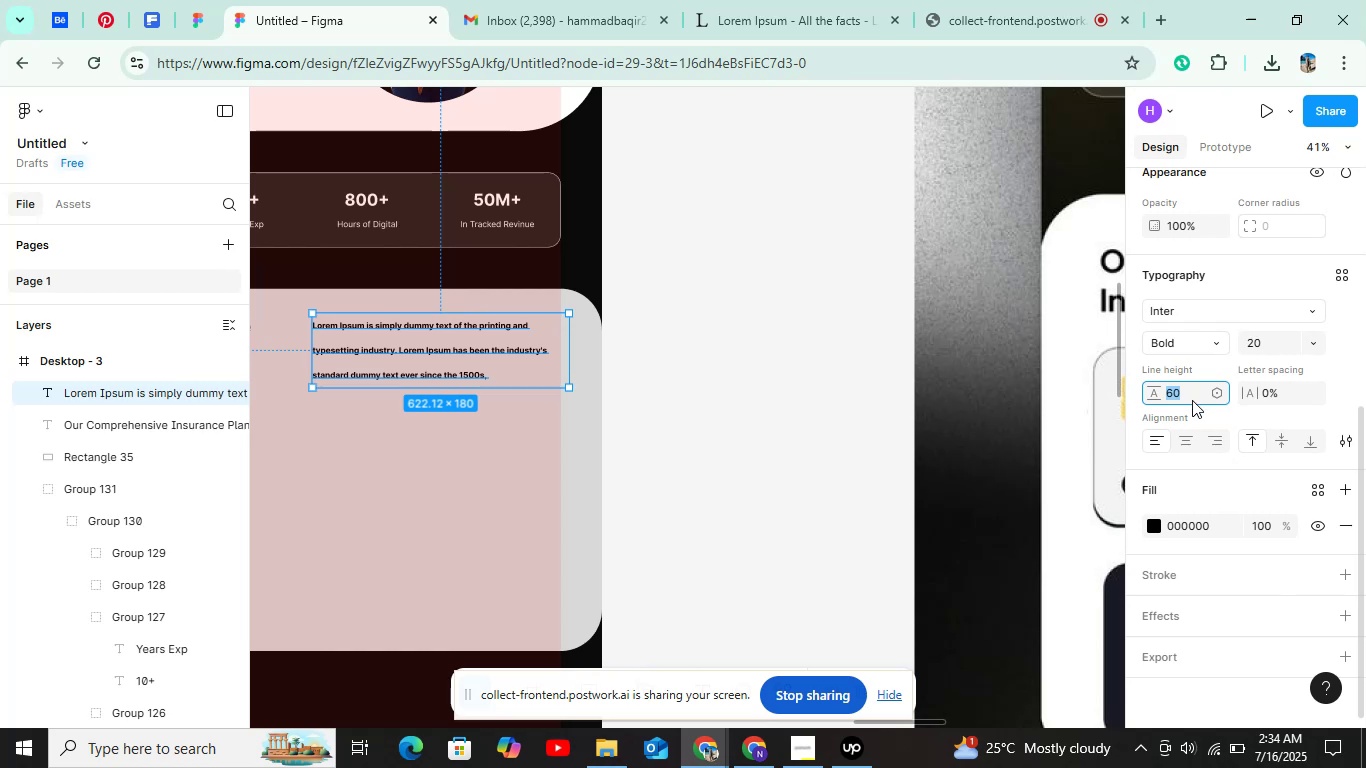 
key(Shift+ArrowDown)
 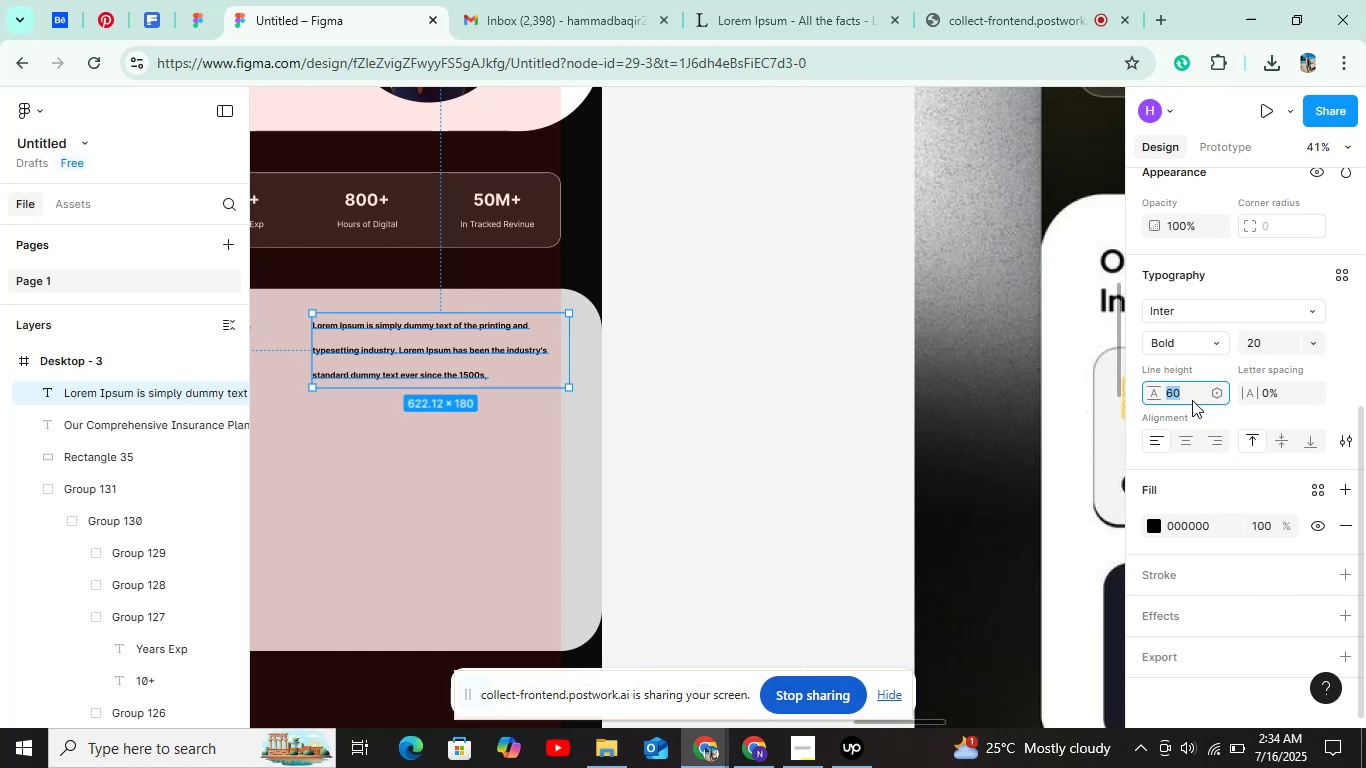 
key(Shift+ArrowDown)
 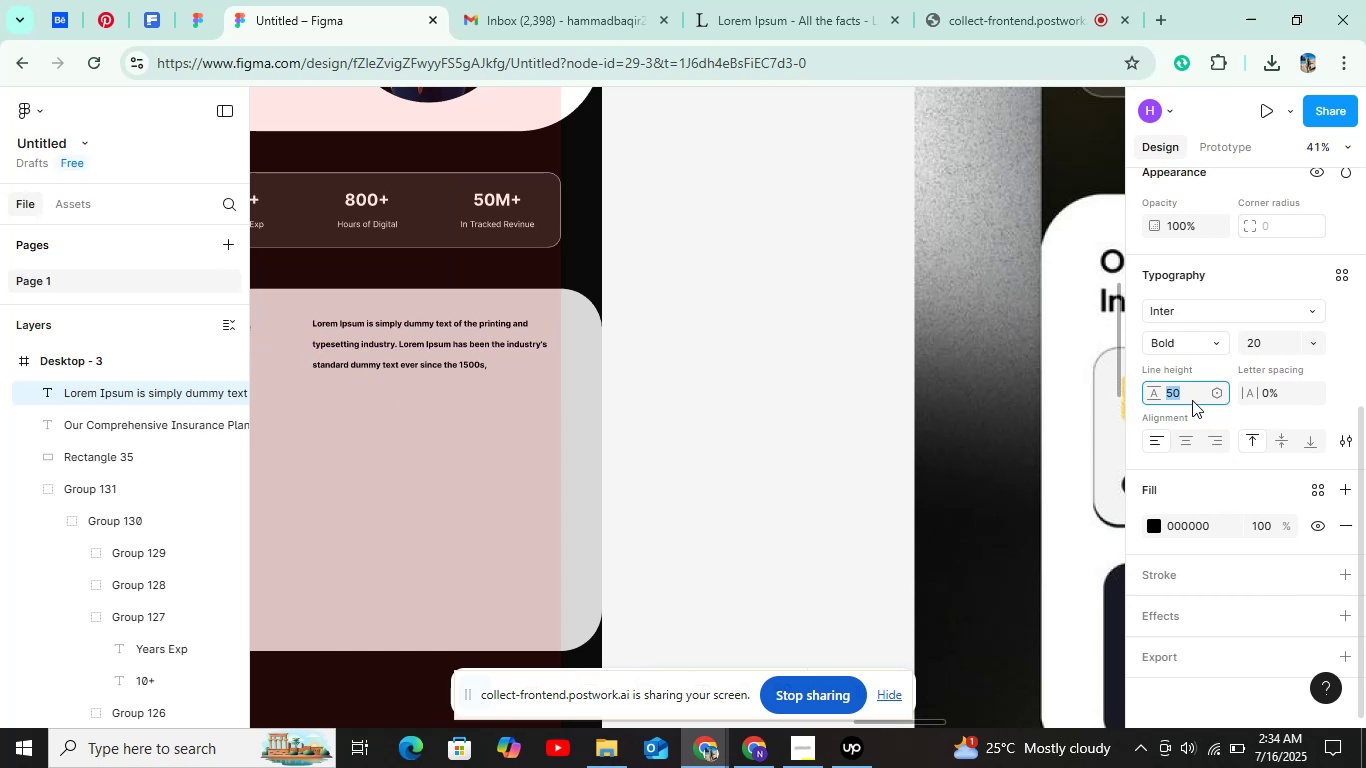 
key(Shift+ArrowDown)
 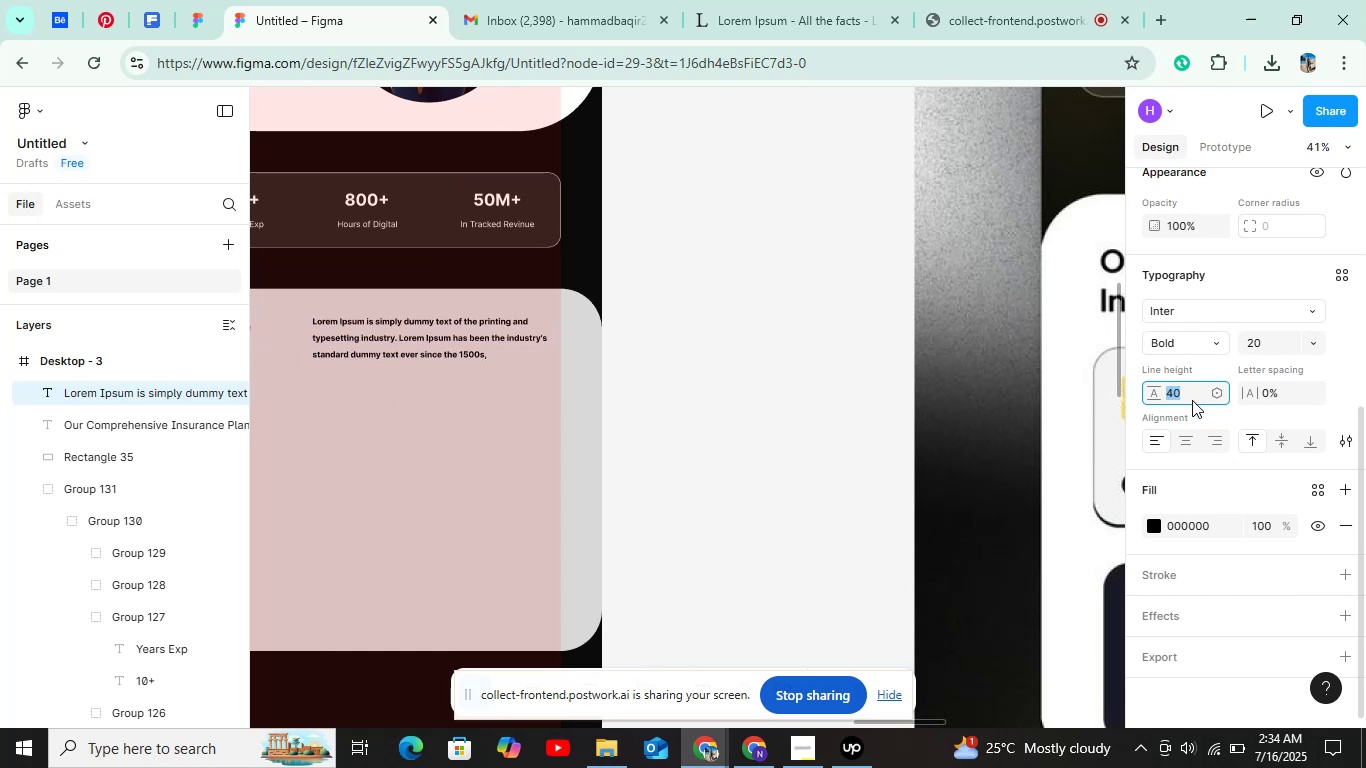 
key(Shift+ArrowDown)
 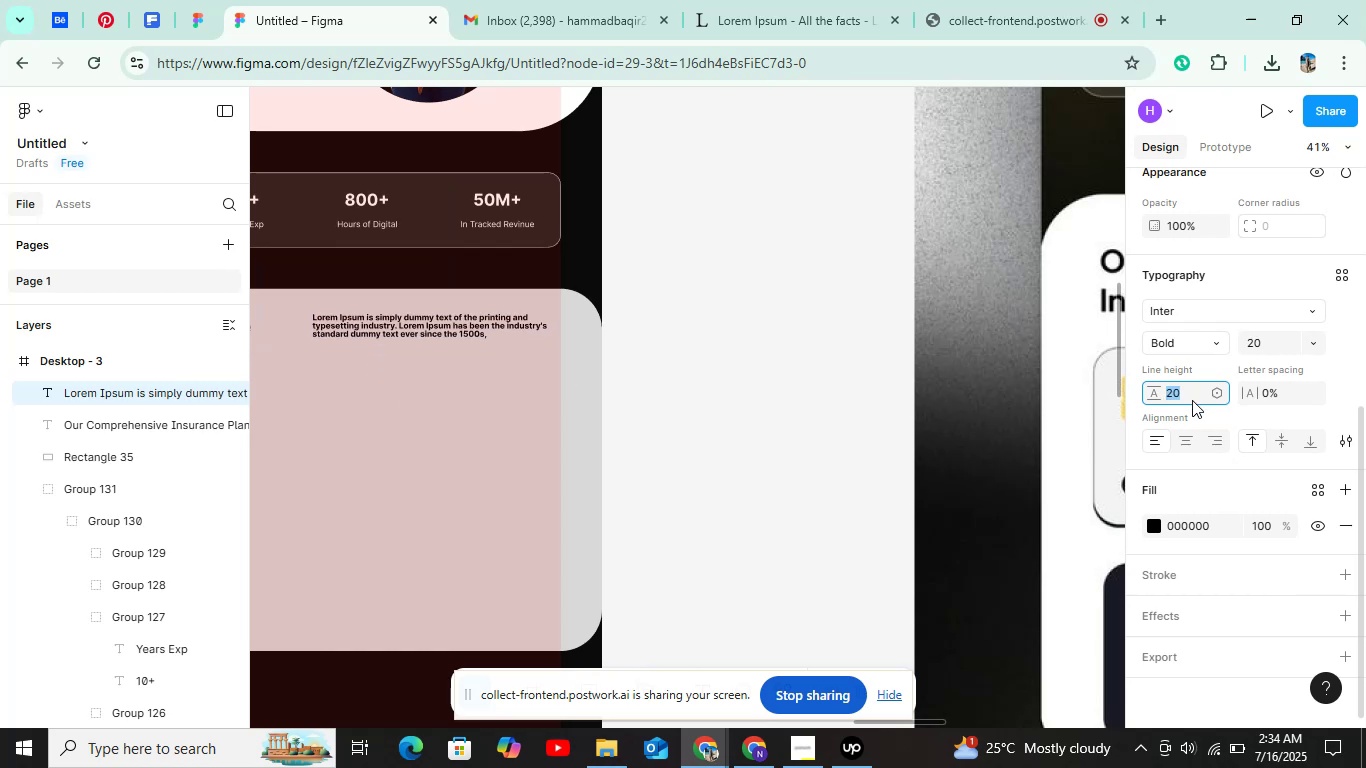 
key(Shift+ArrowUp)
 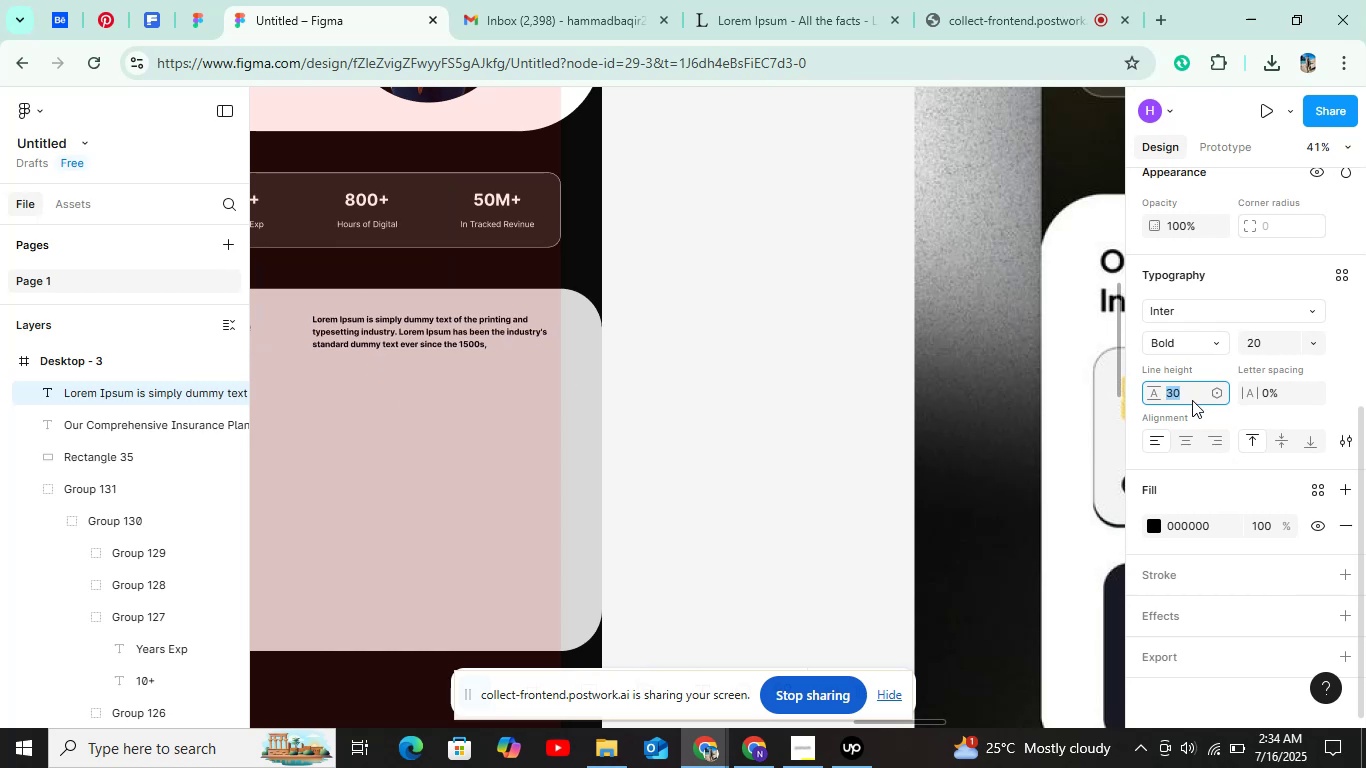 
key(ArrowDown)
 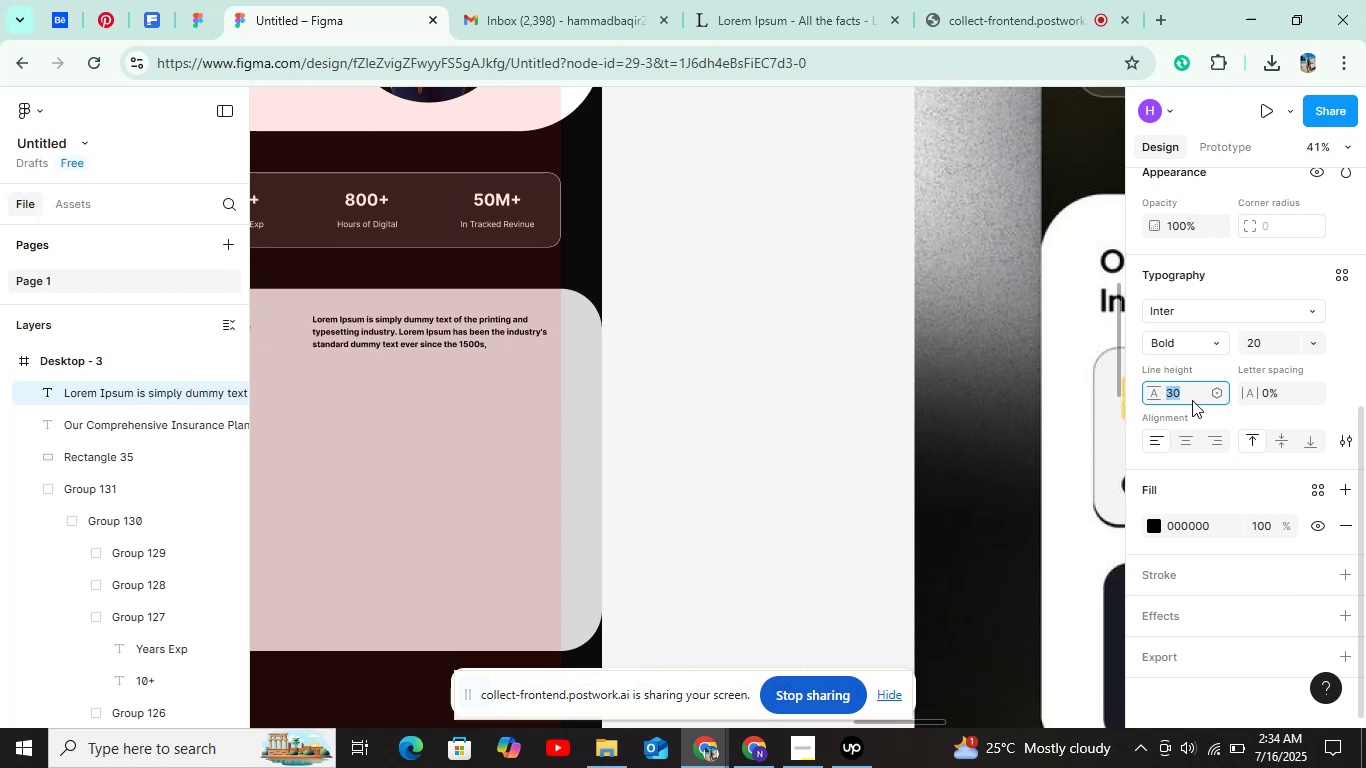 
key(ArrowDown)
 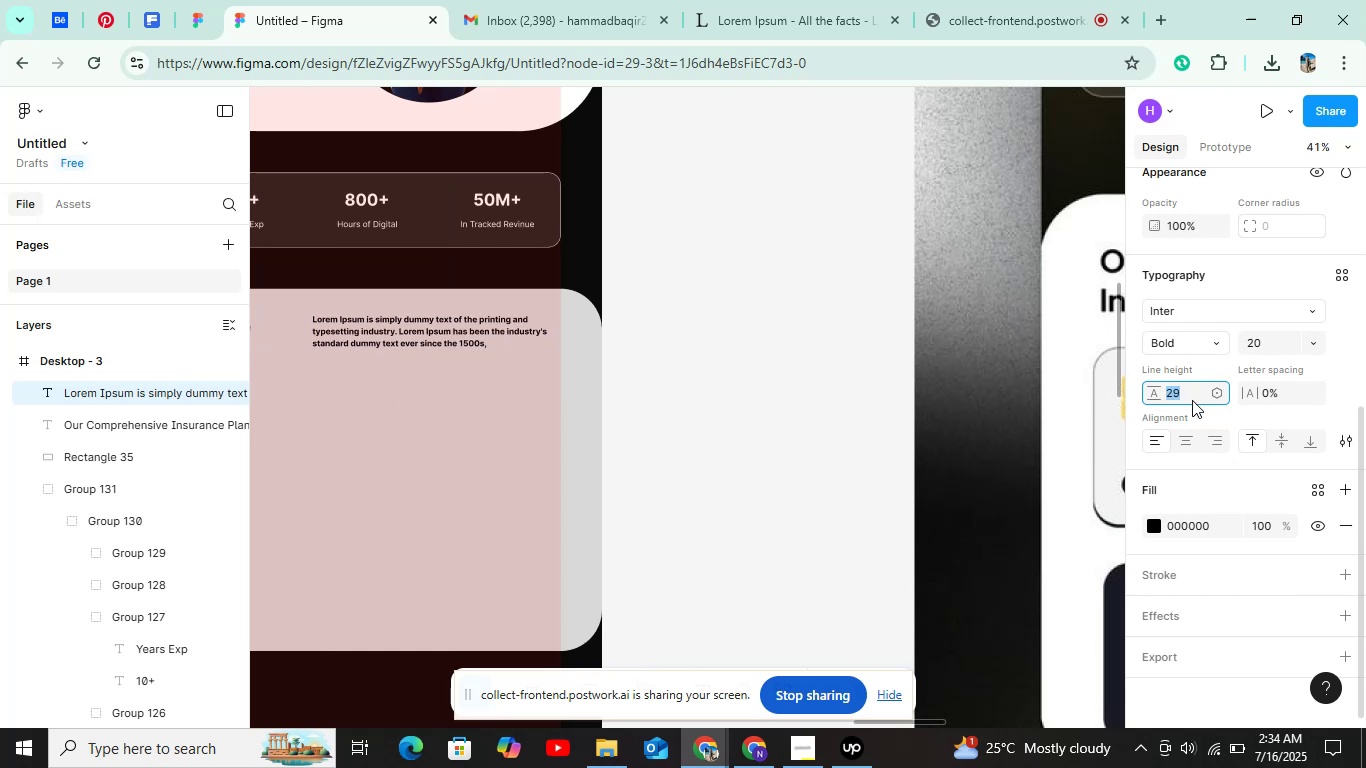 
key(ArrowDown)
 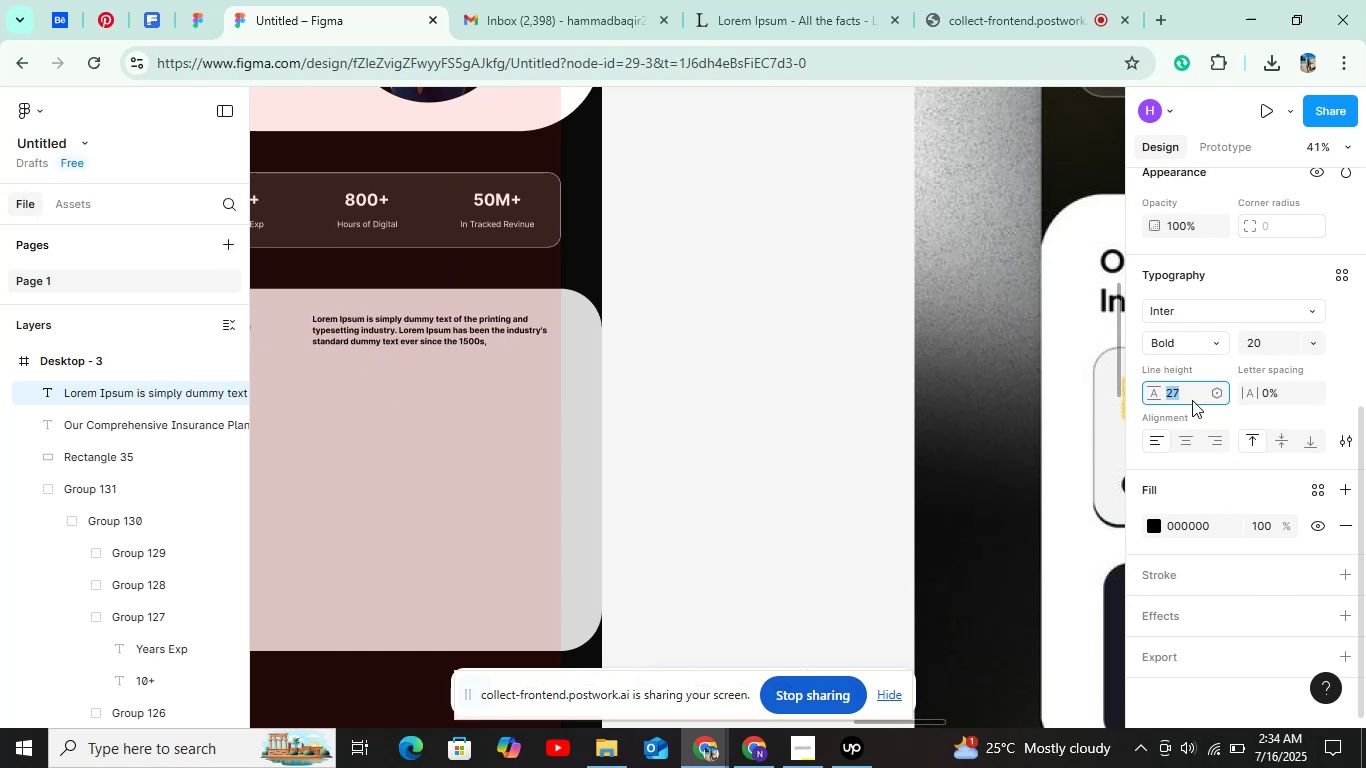 
key(ArrowUp)
 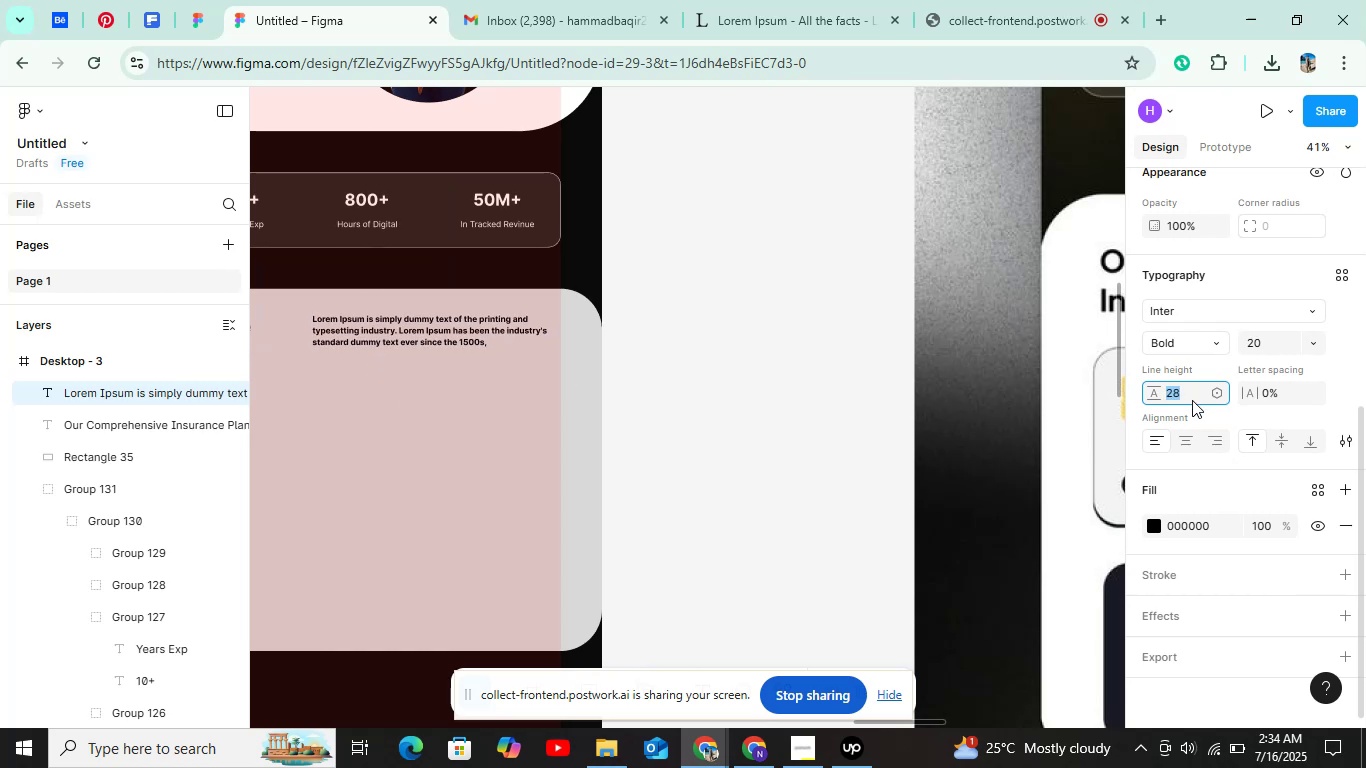 
scroll: coordinate [1192, 400], scroll_direction: up, amount: 1.0
 